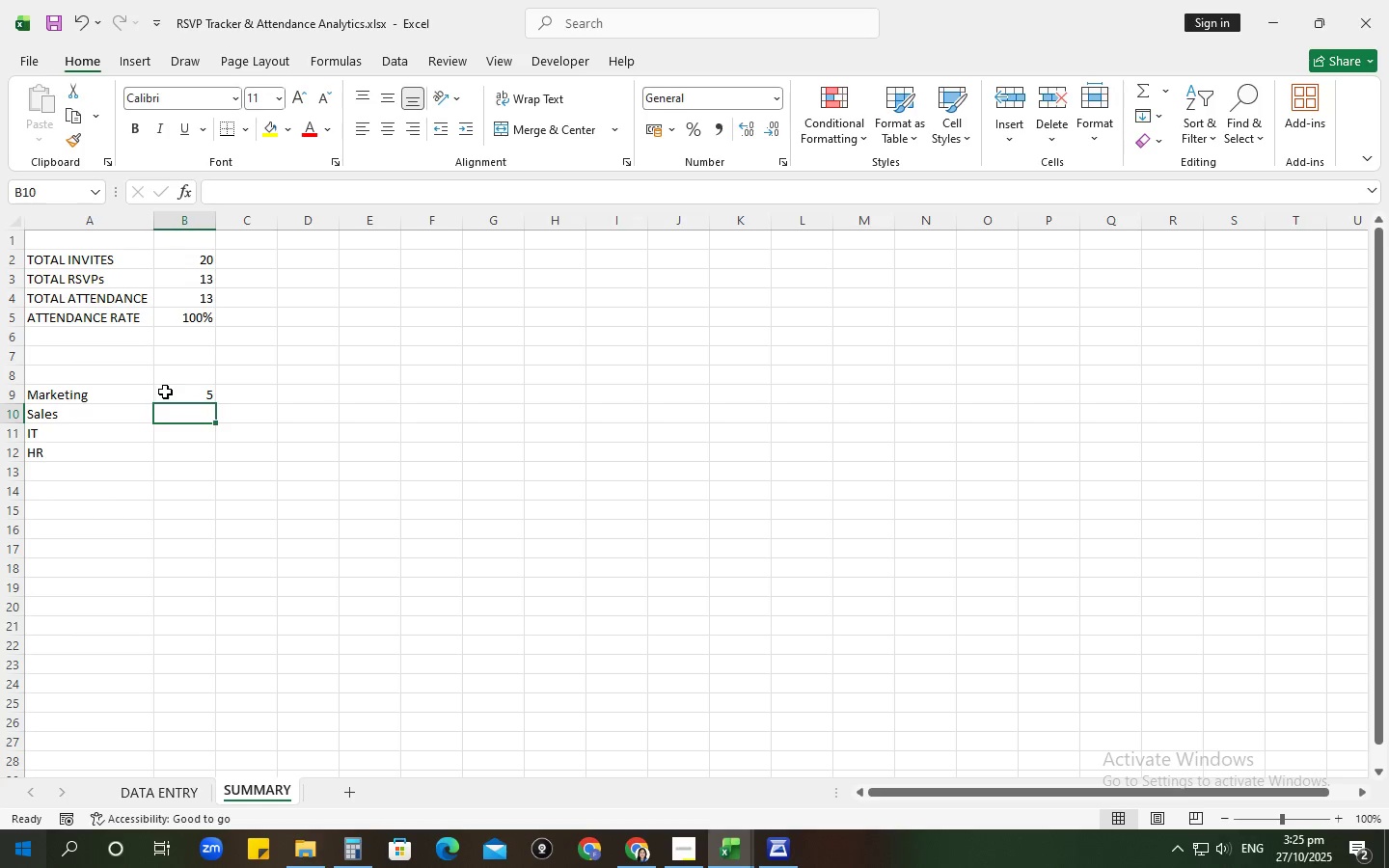 
left_click([169, 392])
 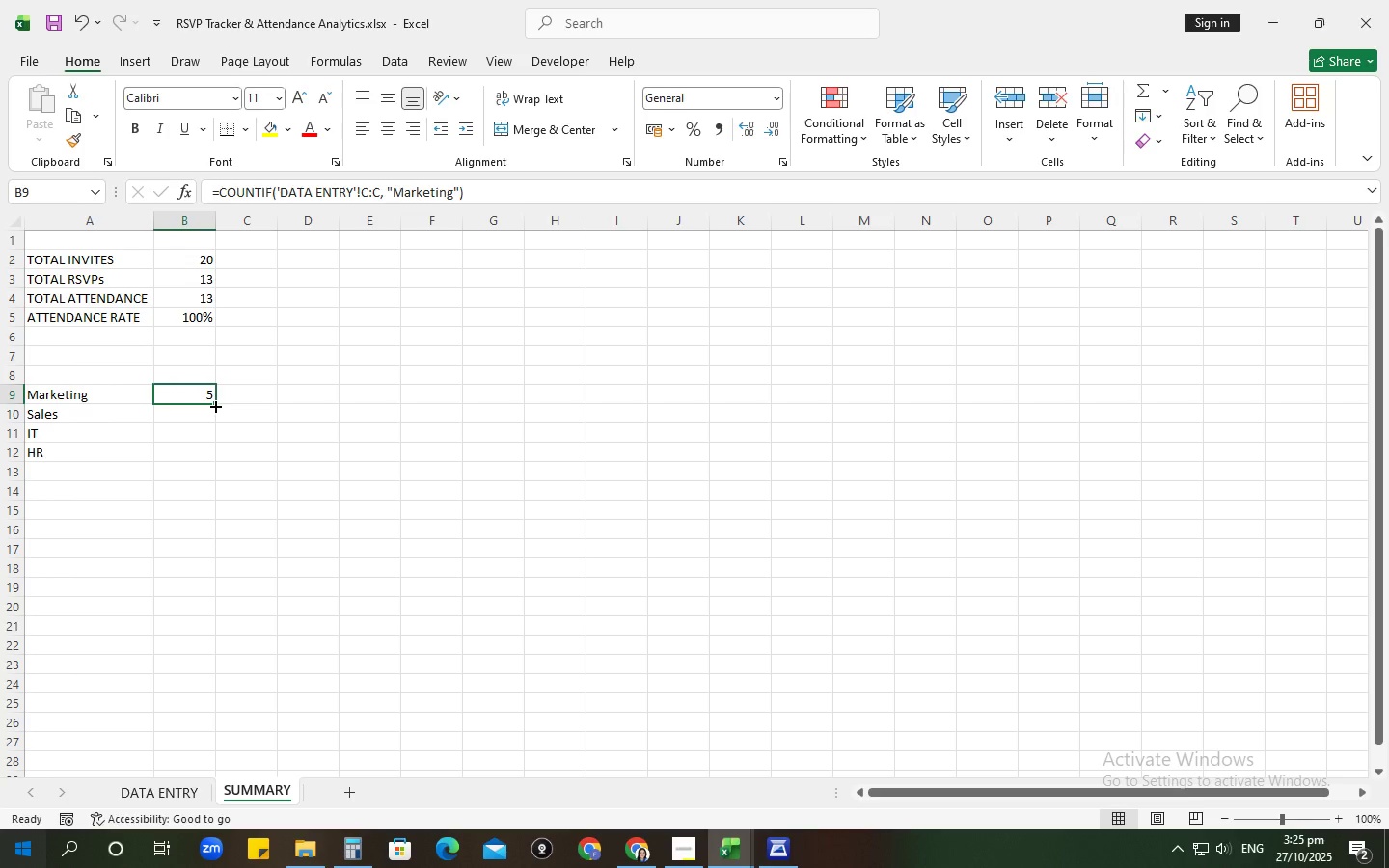 
left_click_drag(start_coordinate=[214, 405], to_coordinate=[216, 459])
 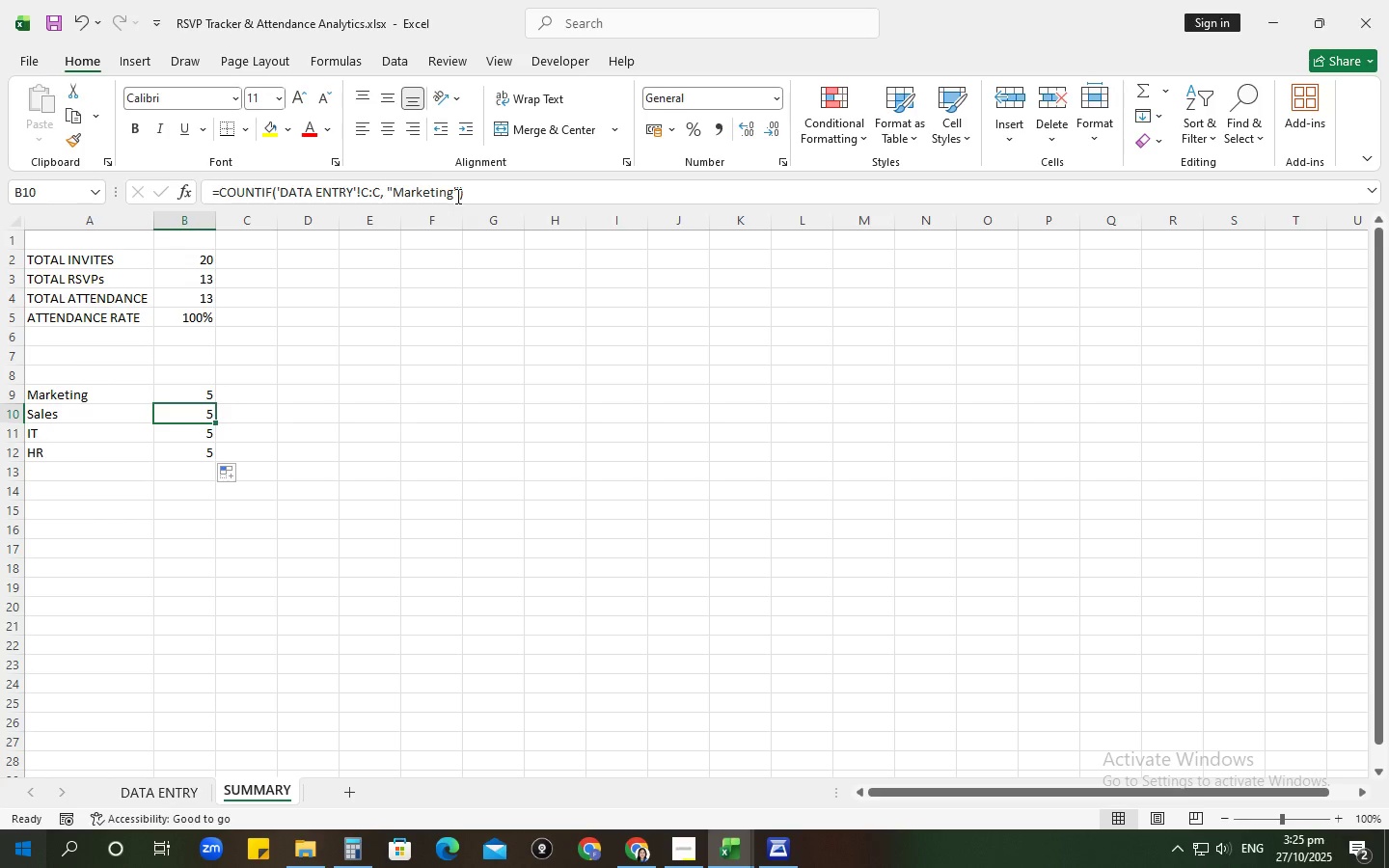 
left_click_drag(start_coordinate=[454, 196], to_coordinate=[397, 196])
 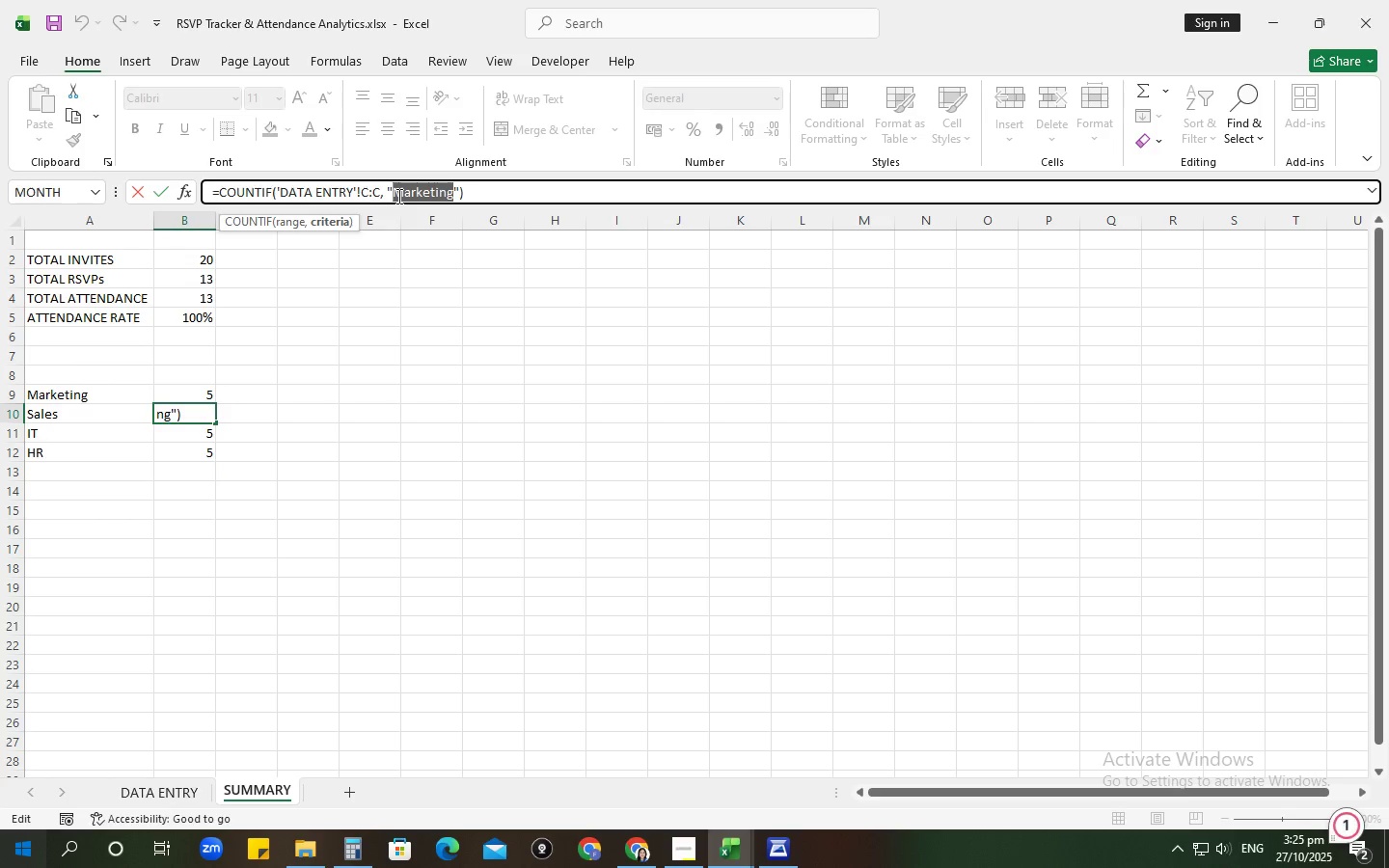 
type(Sales)
 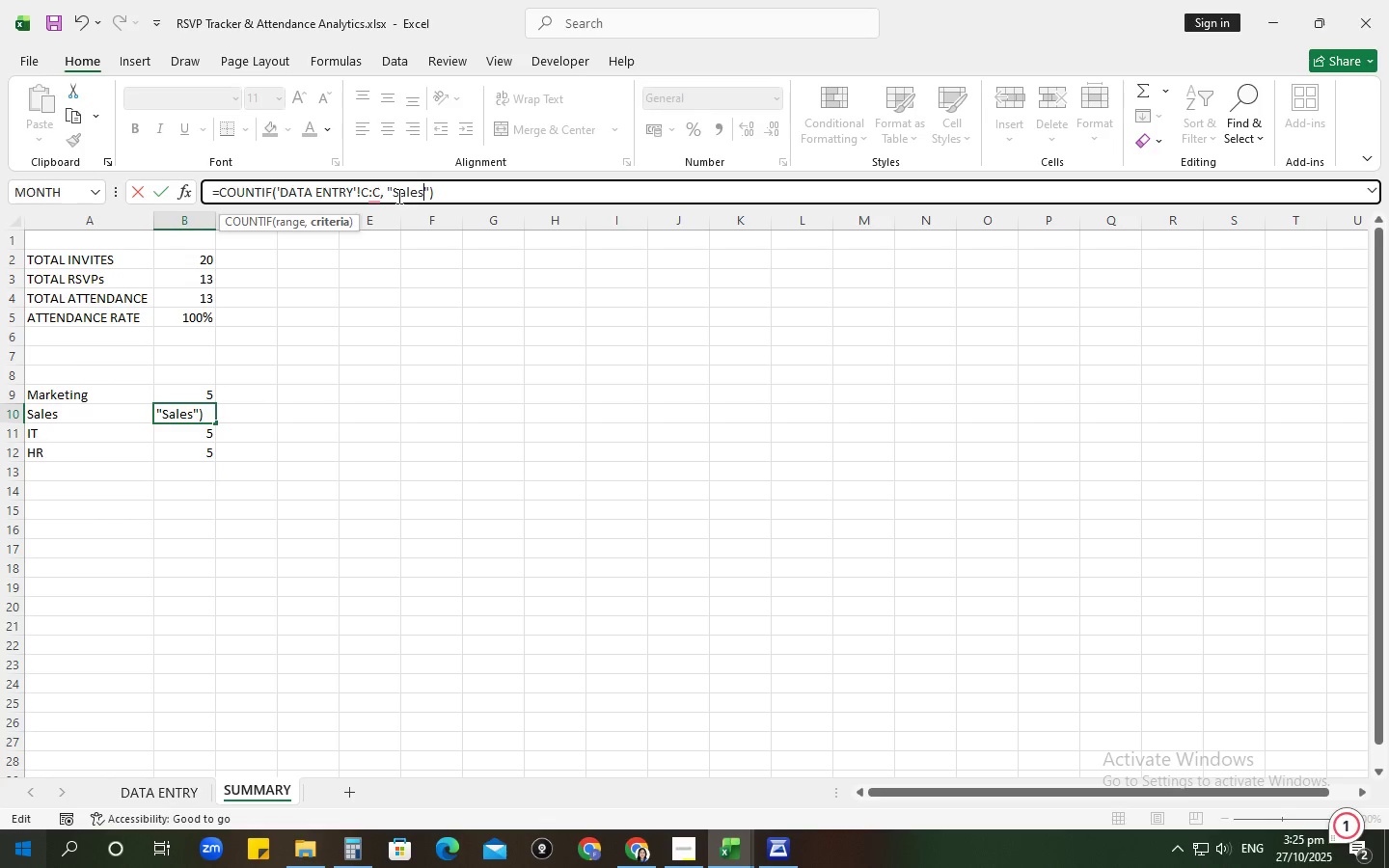 
key(Enter)
 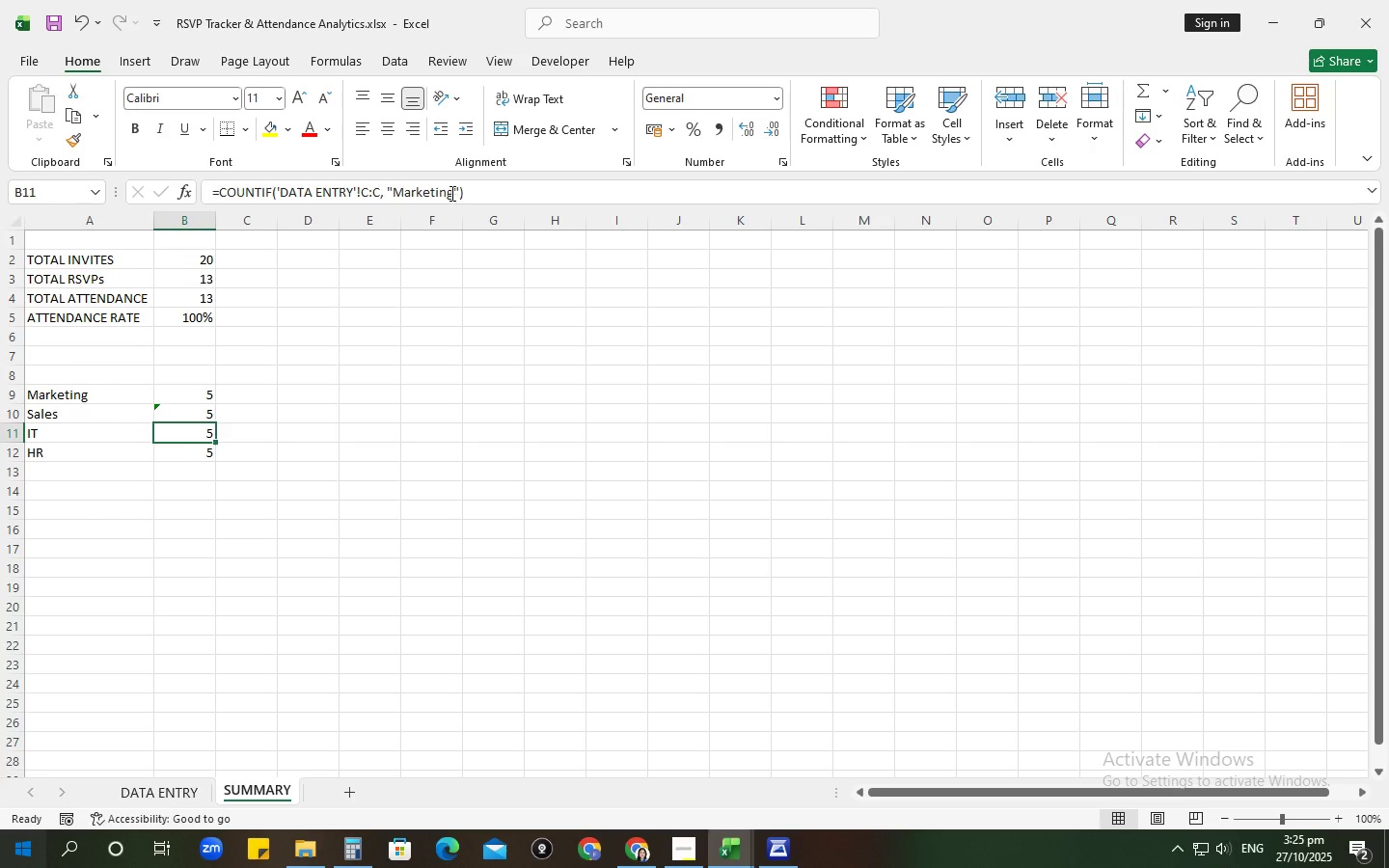 
left_click_drag(start_coordinate=[450, 191], to_coordinate=[397, 190])
 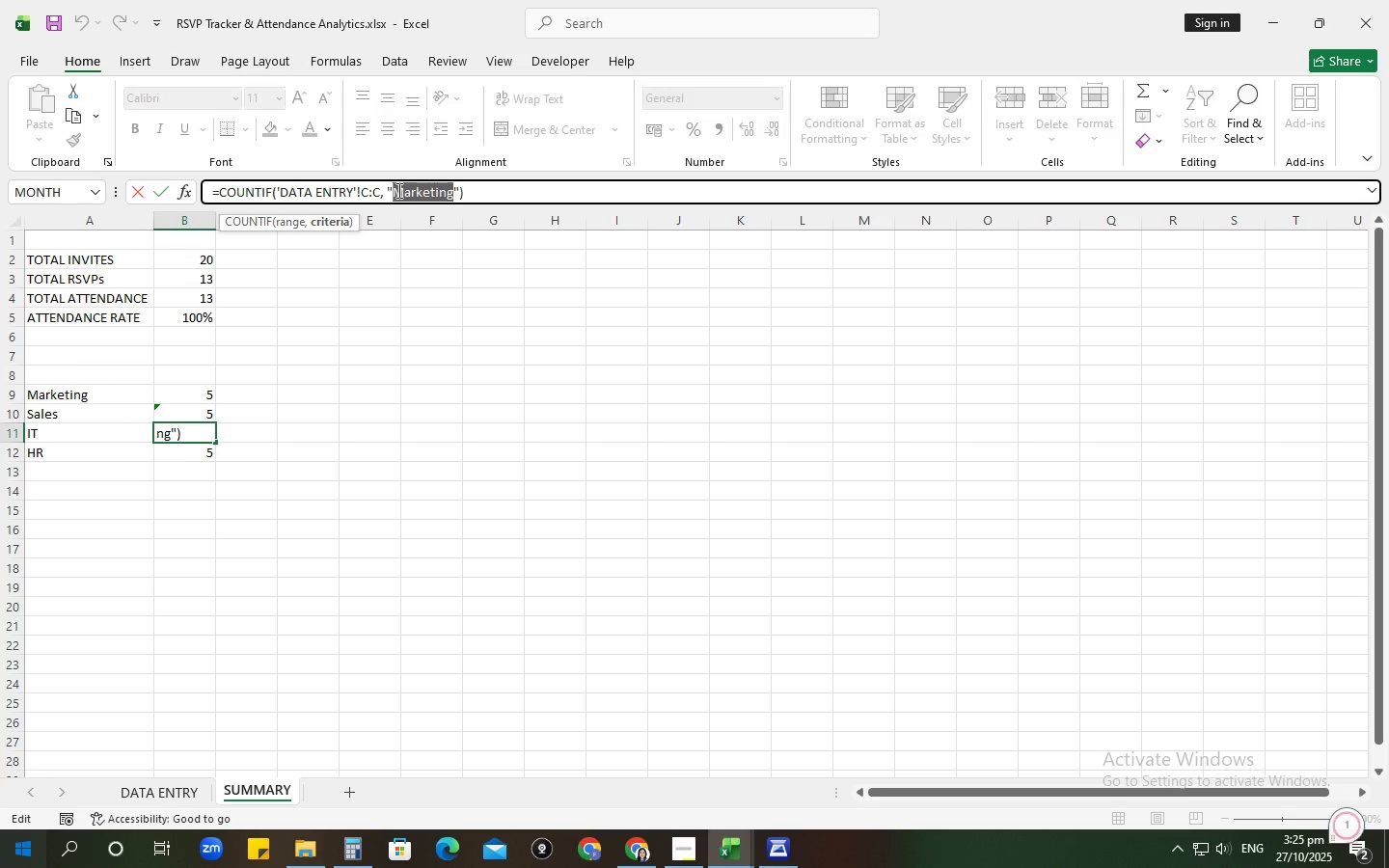 
type(IT)
 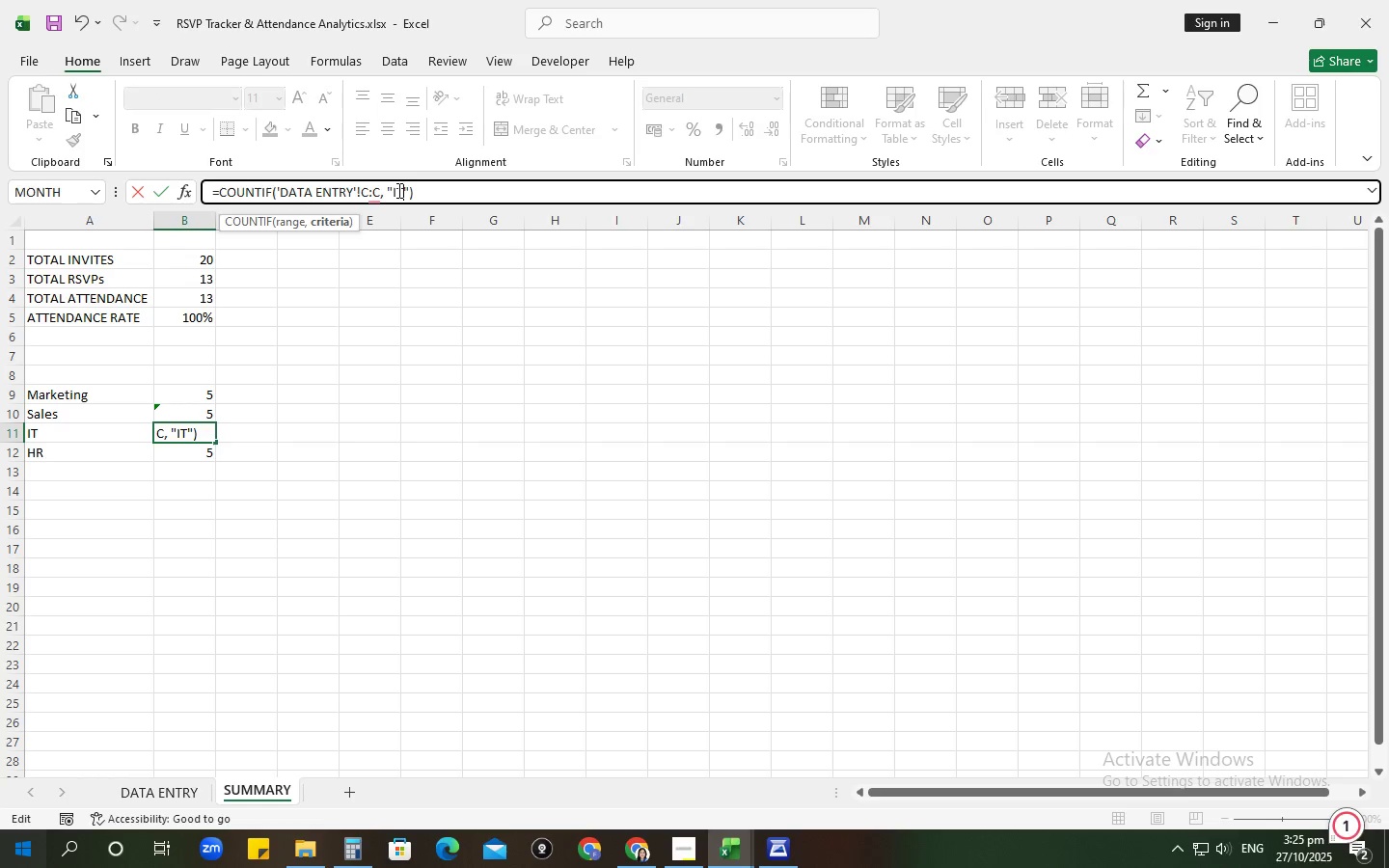 
key(Enter)
 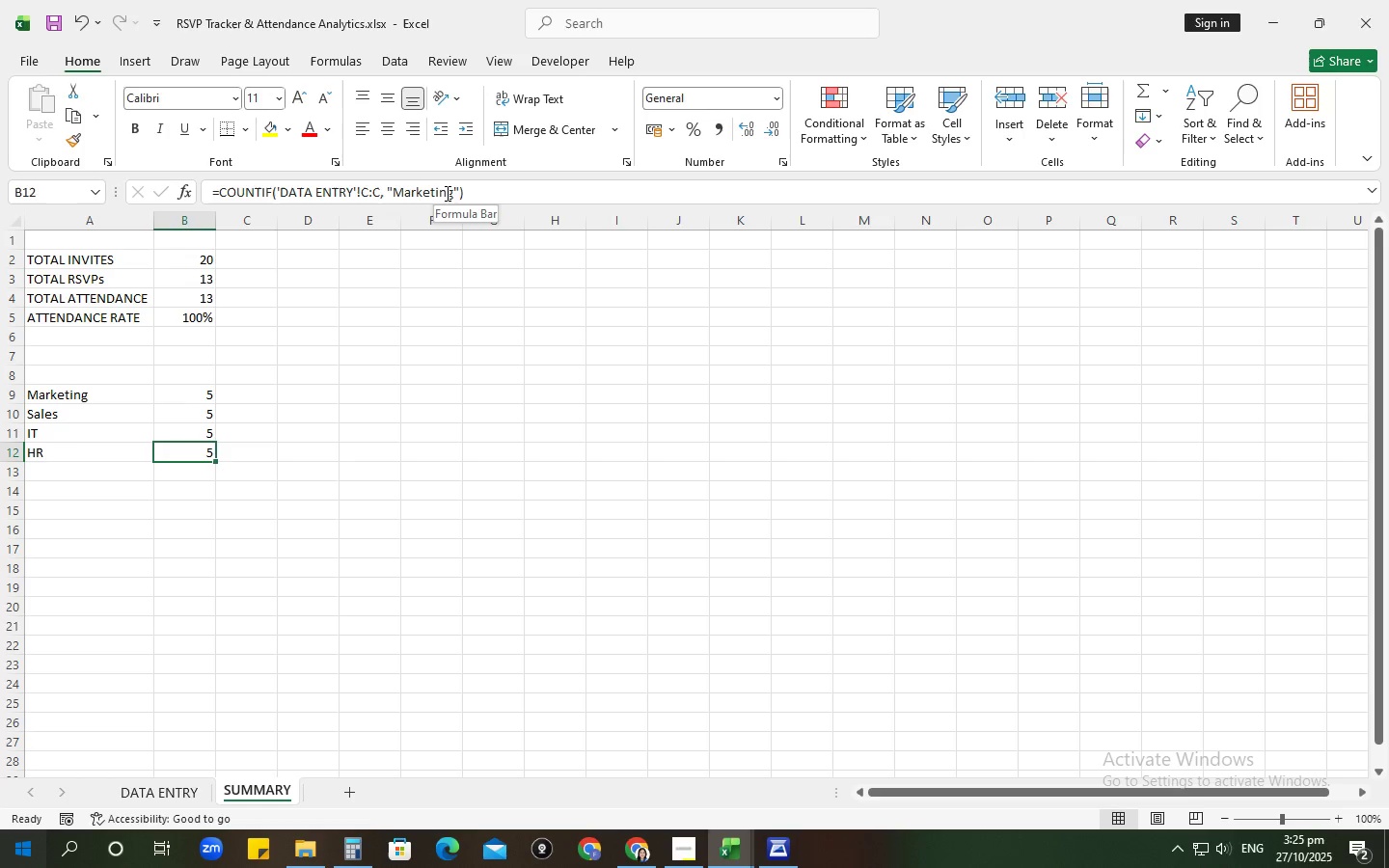 
left_click_drag(start_coordinate=[452, 192], to_coordinate=[396, 192])
 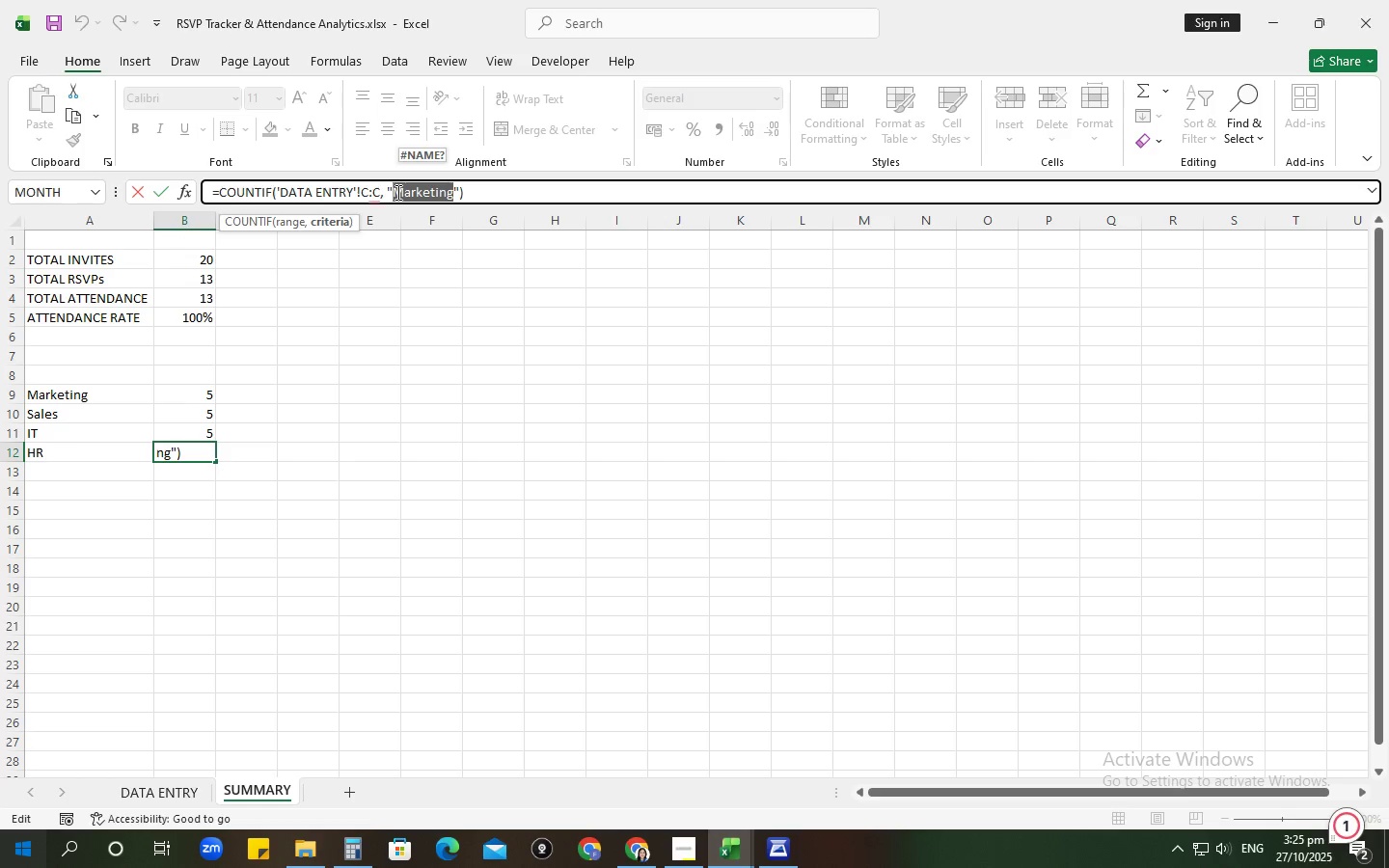 
type(HR)
 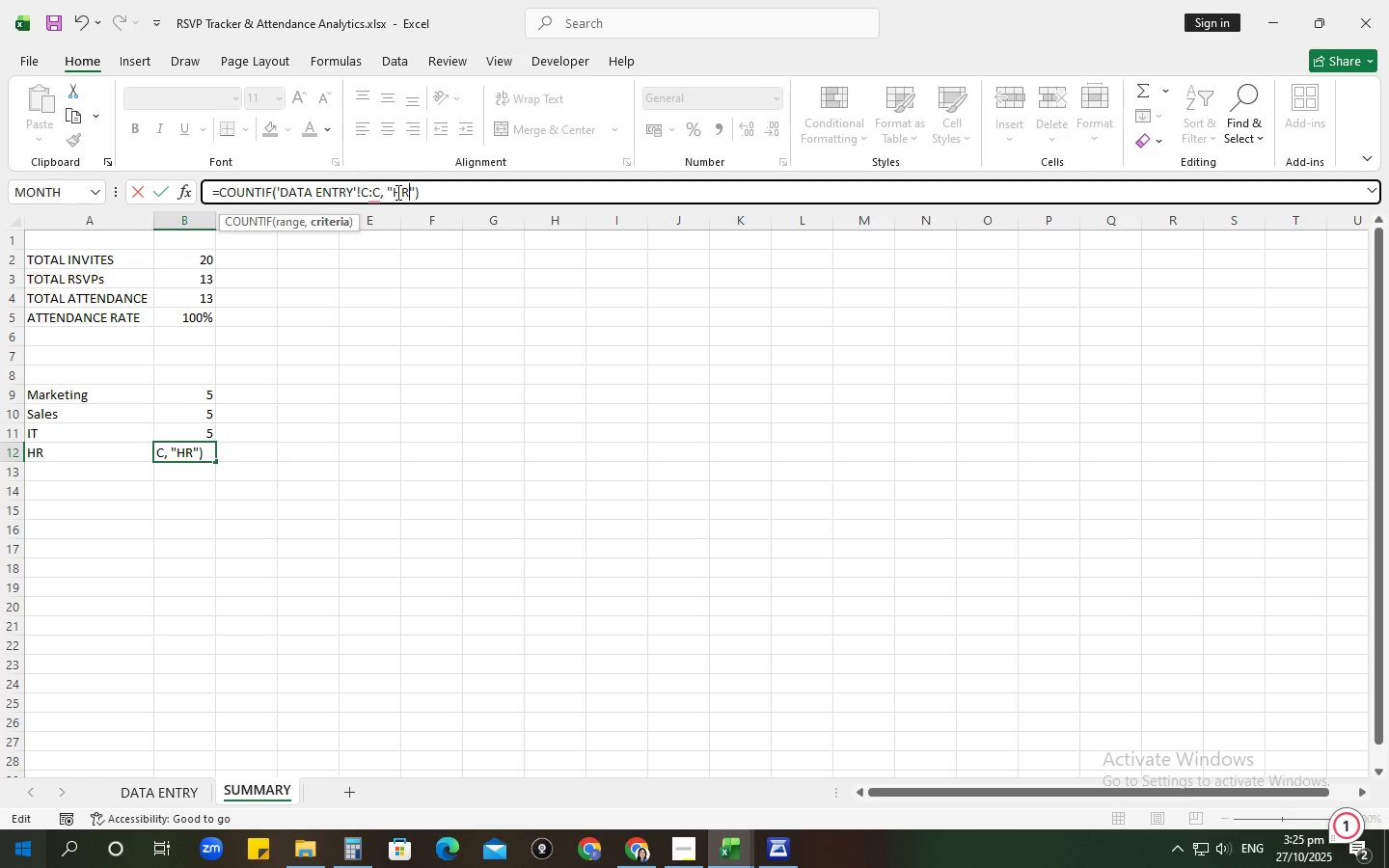 
key(Enter)
 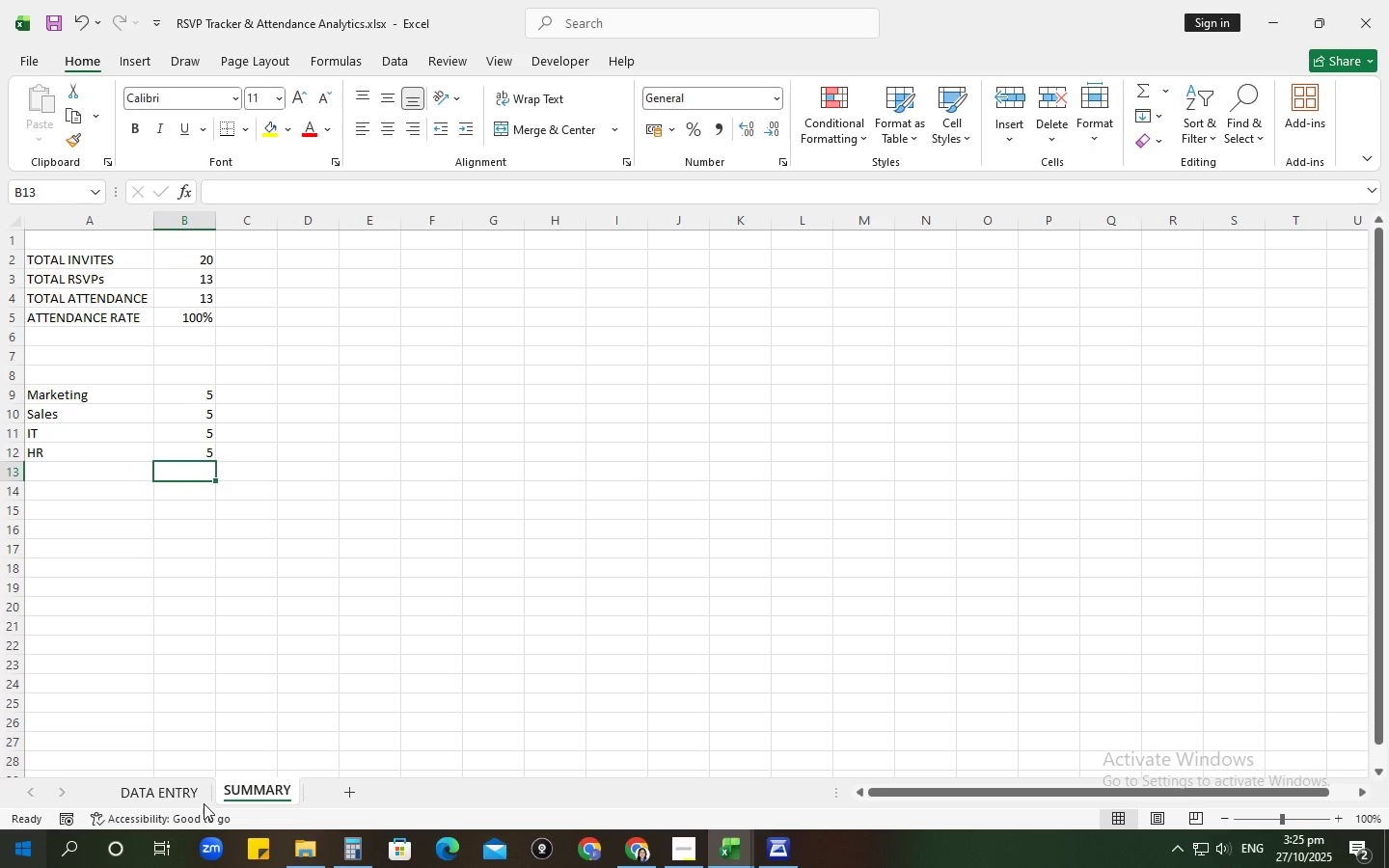 
left_click([183, 802])
 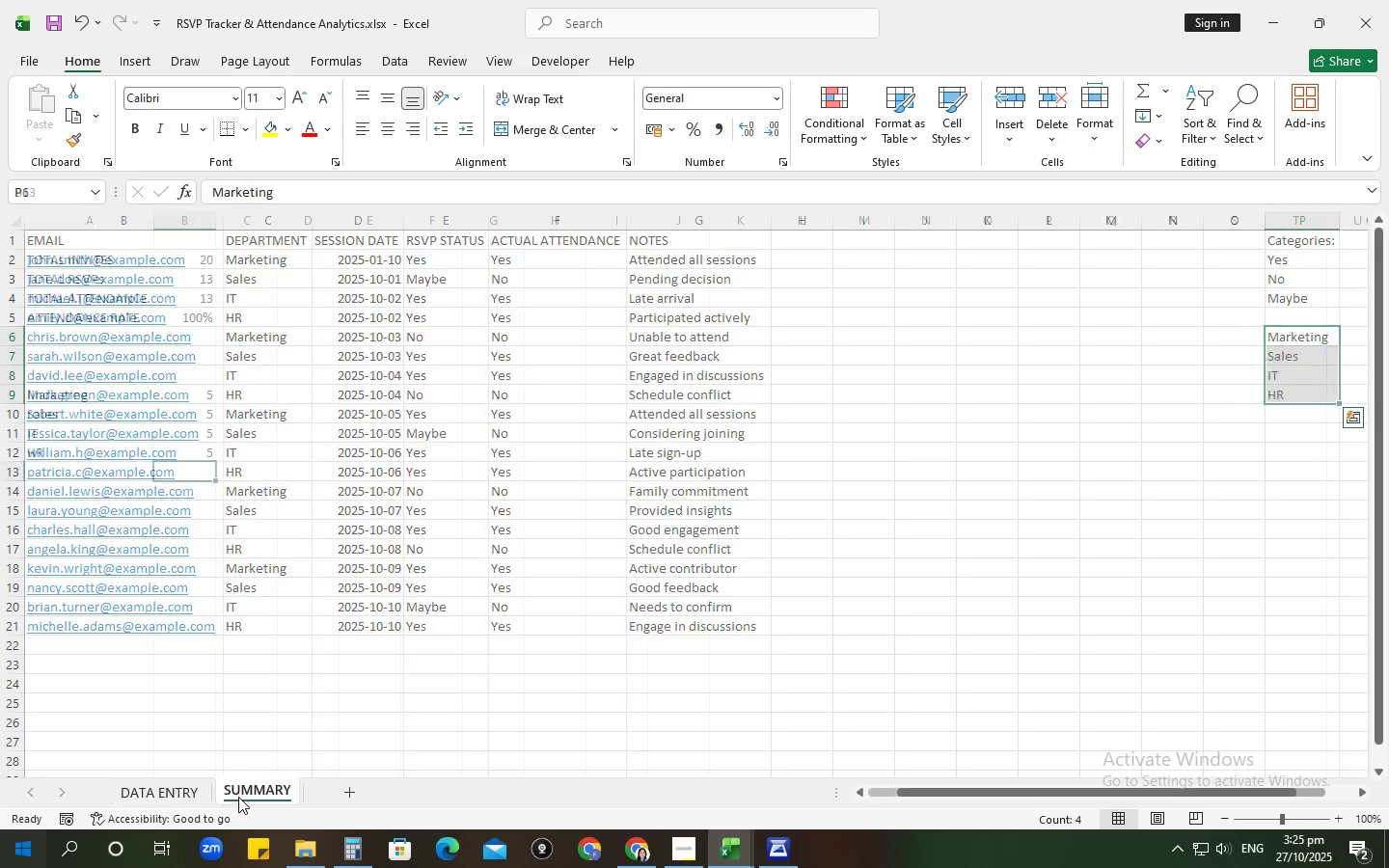 
left_click([238, 797])
 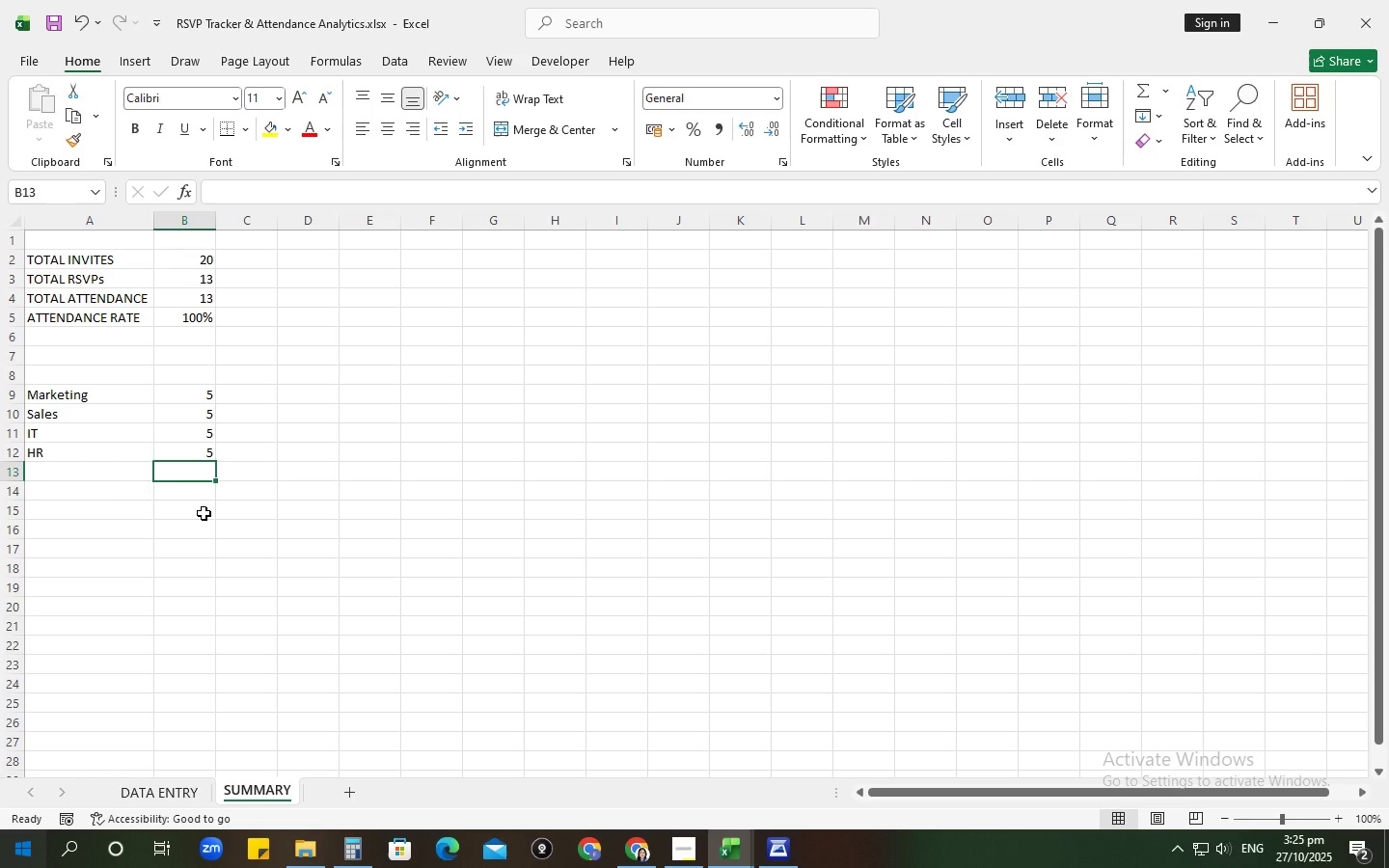 
wait(32.35)
 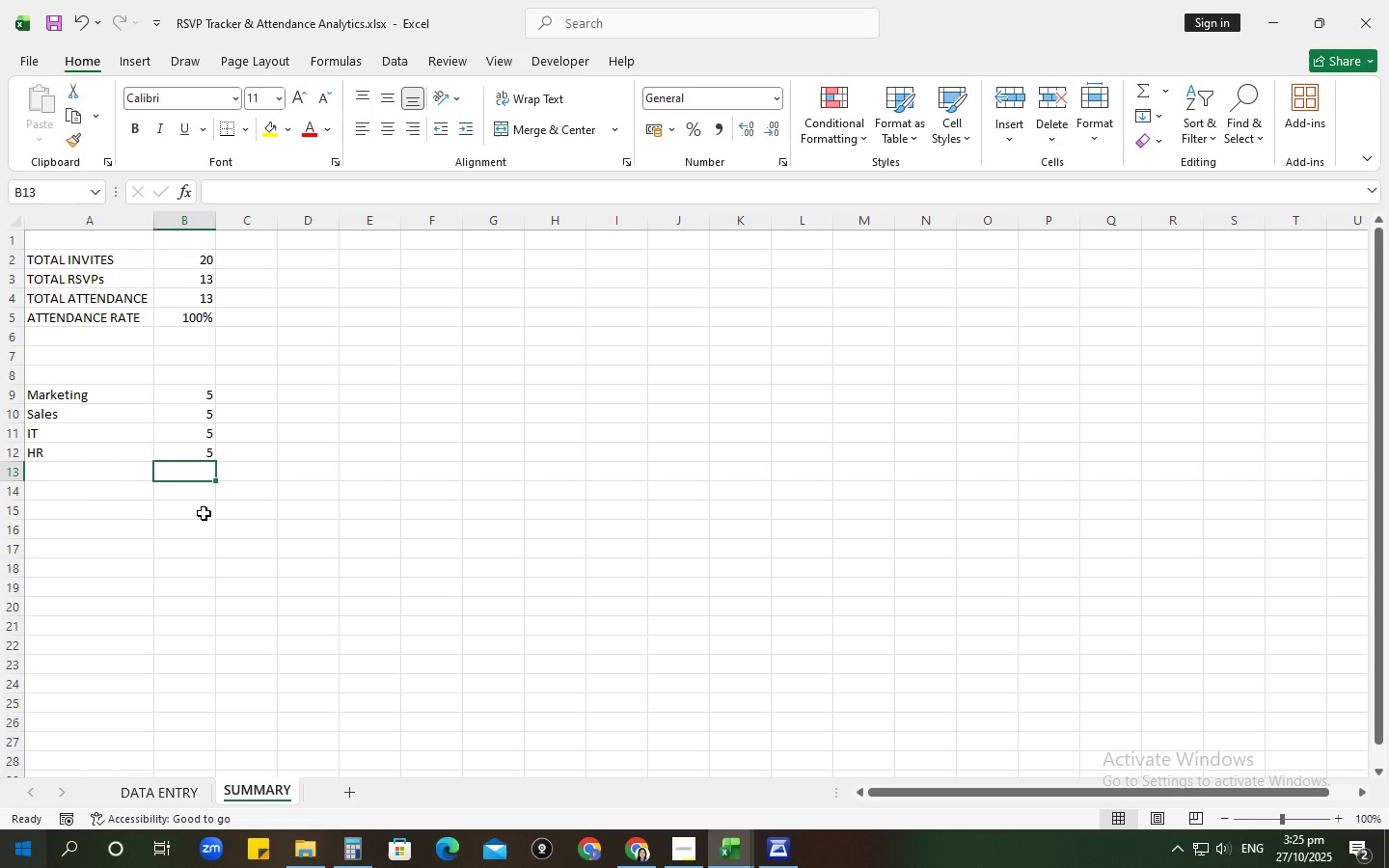 
left_click([142, 794])
 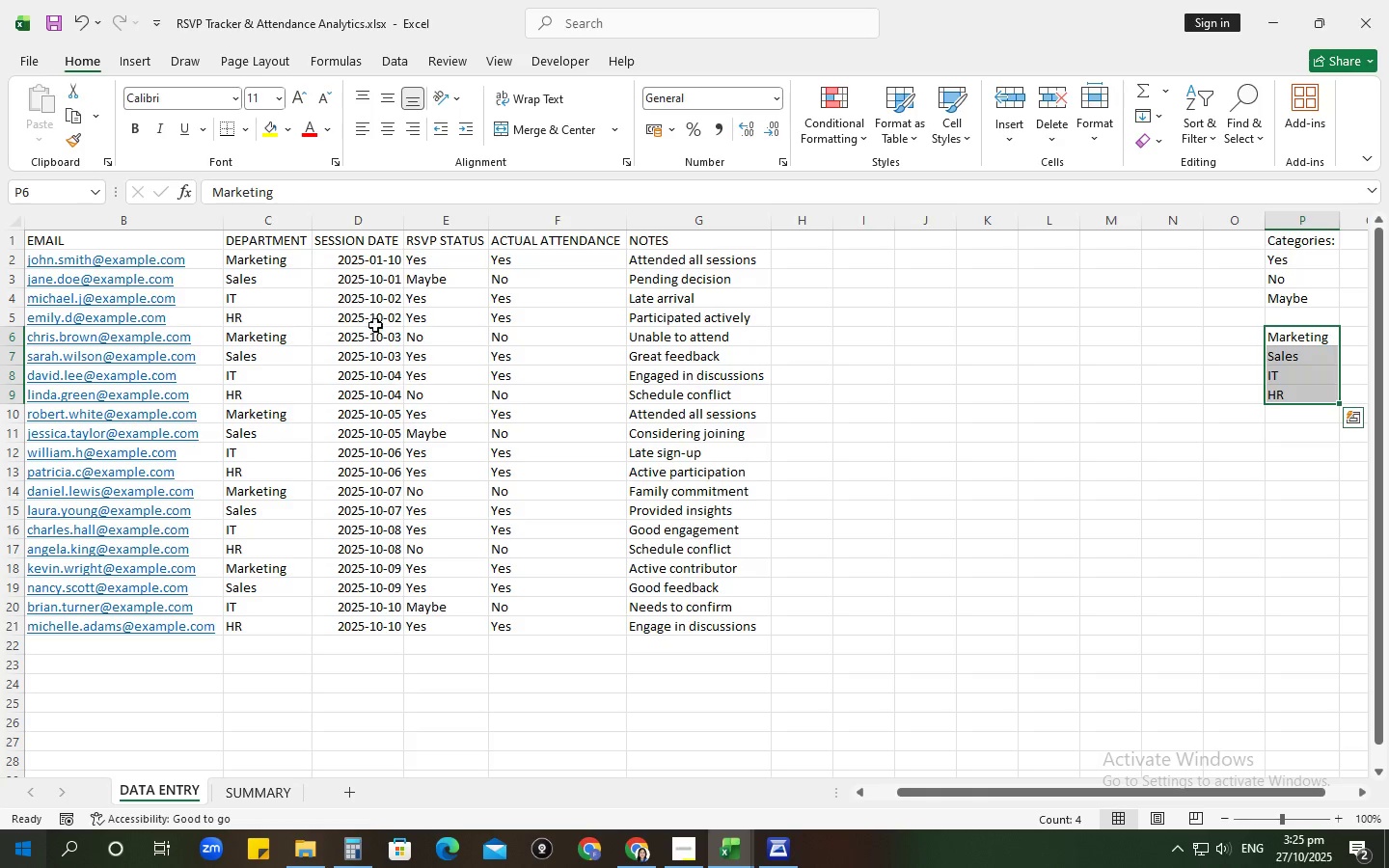 
double_click([356, 257])
 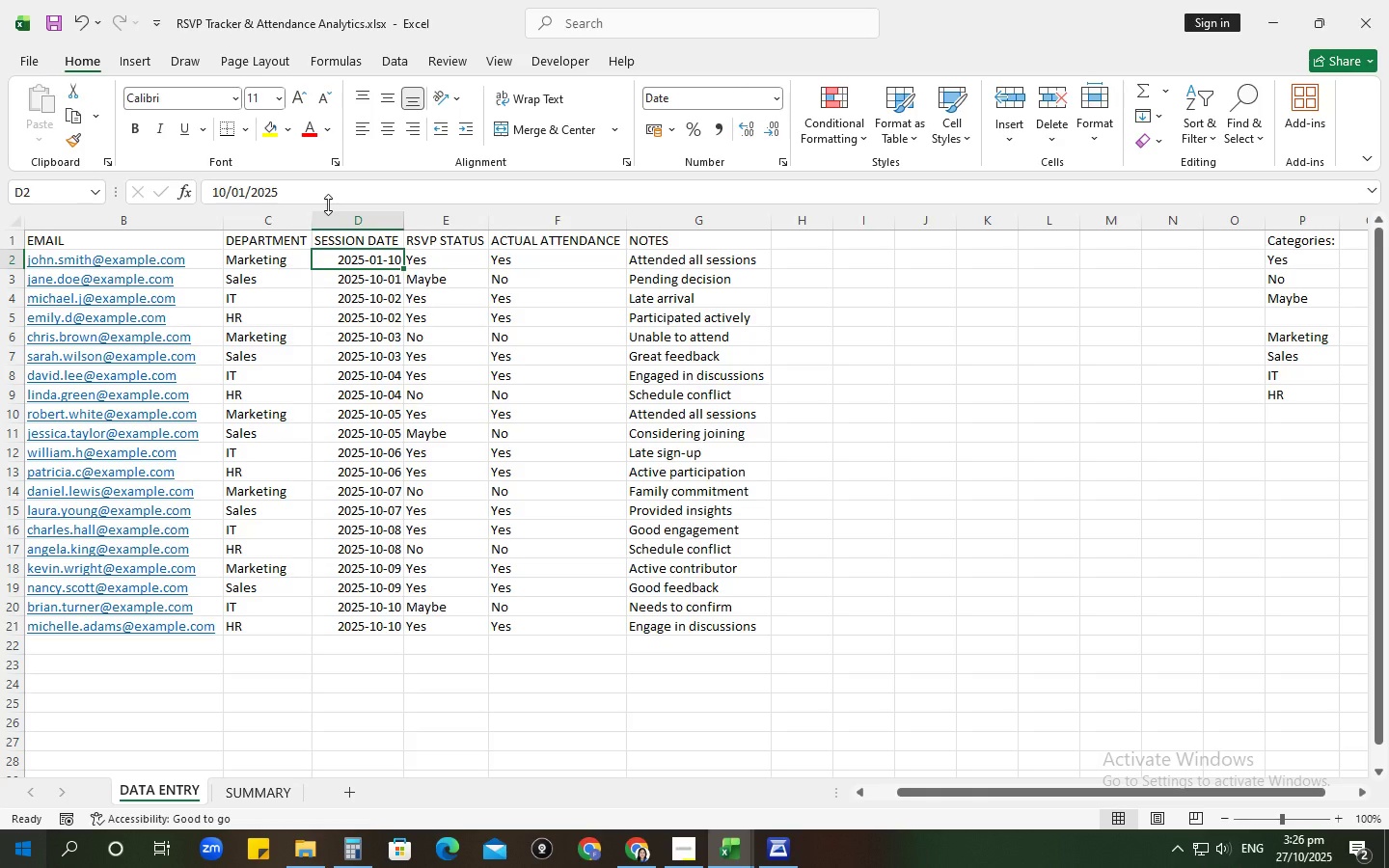 
key(Numpad0)
 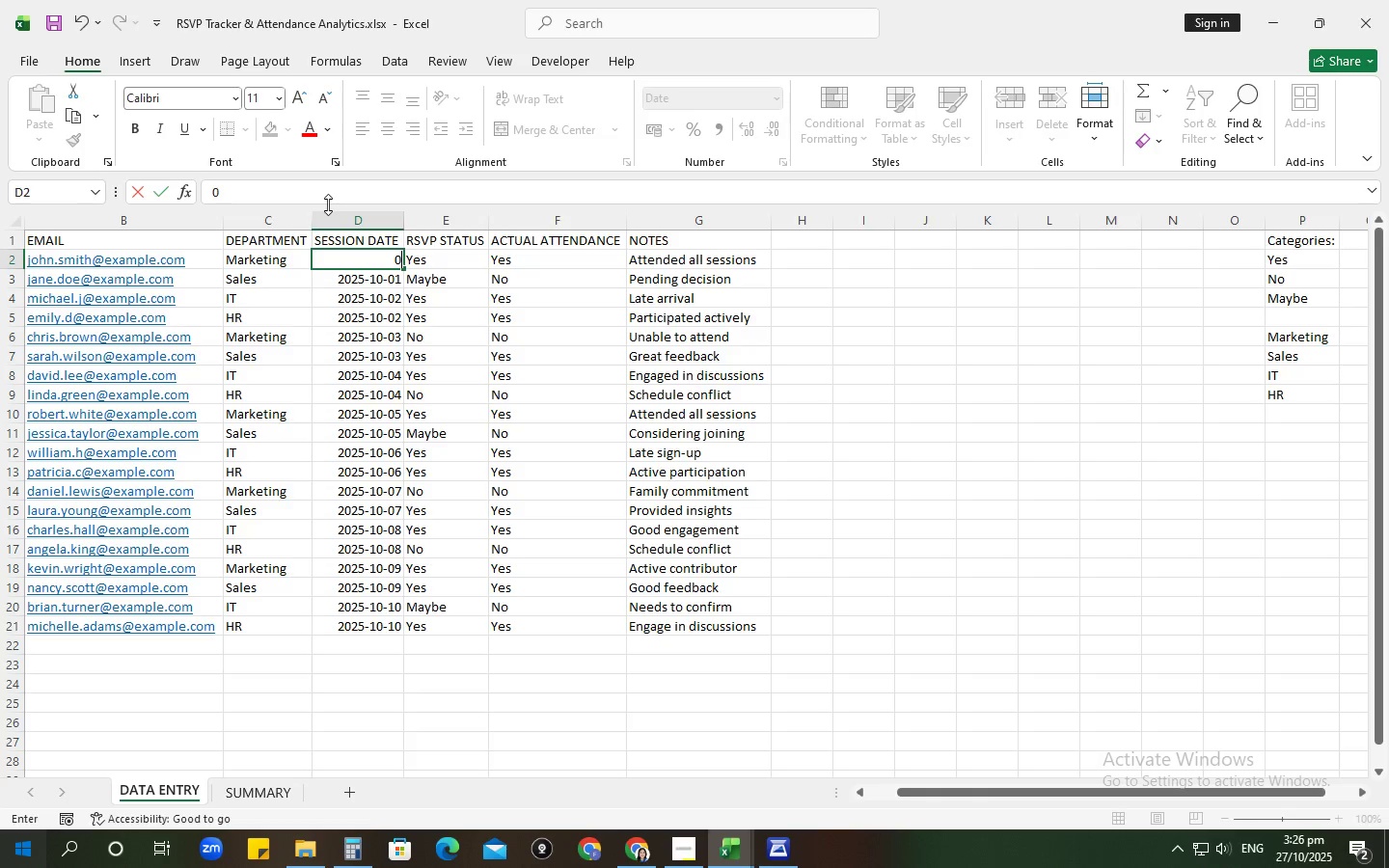 
key(Numpad1)
 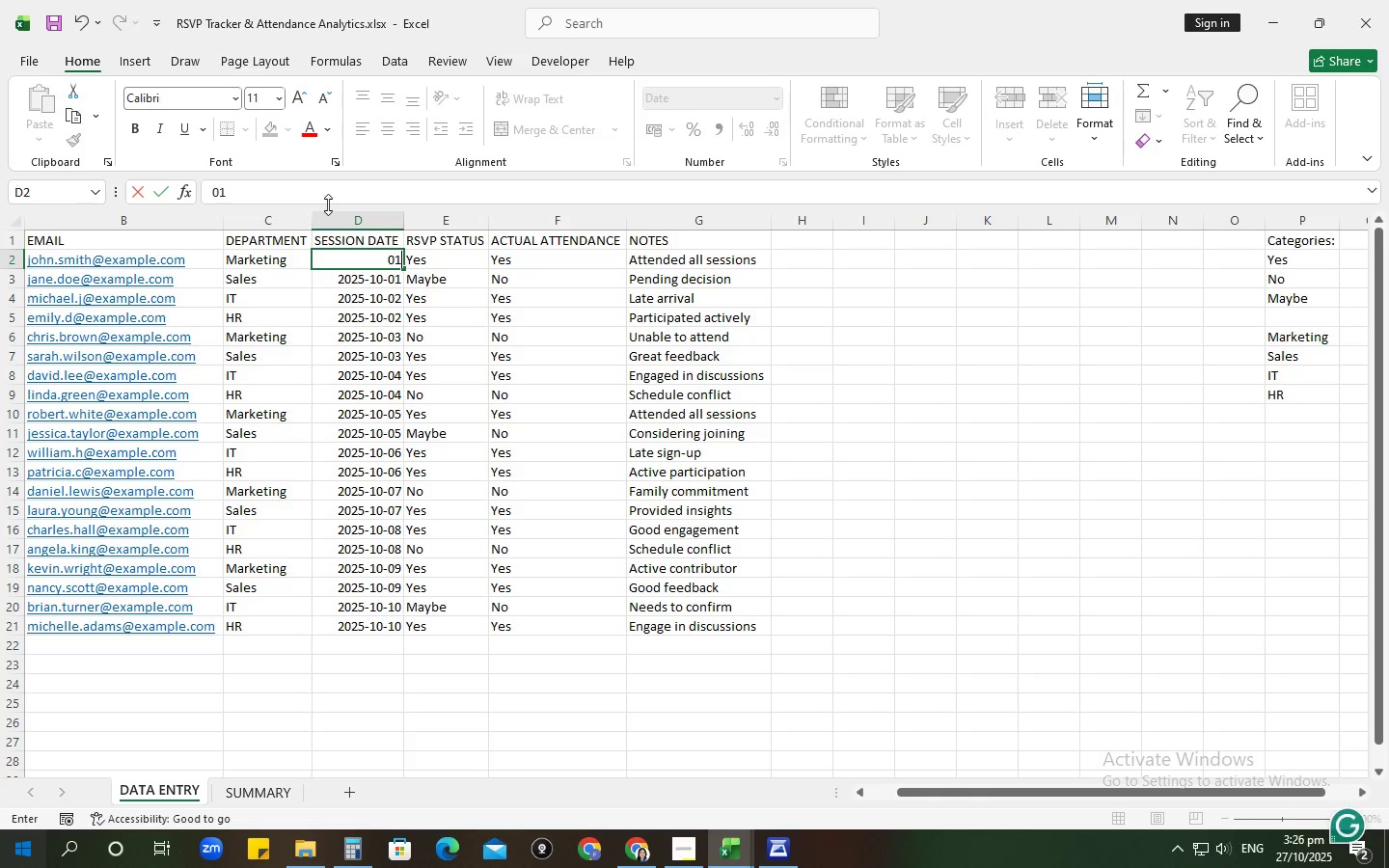 
key(NumpadSubtract)
 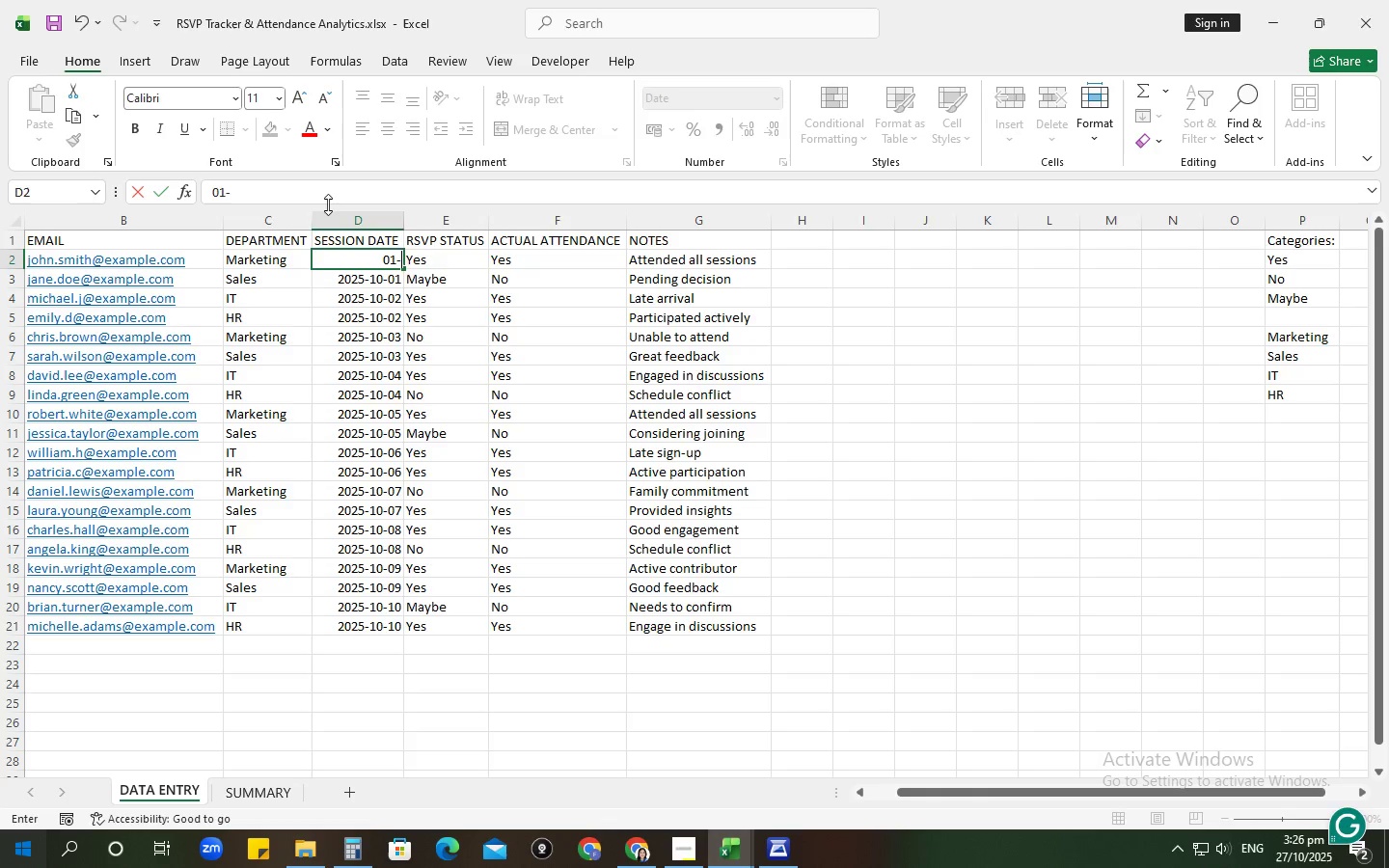 
key(Numpad1)
 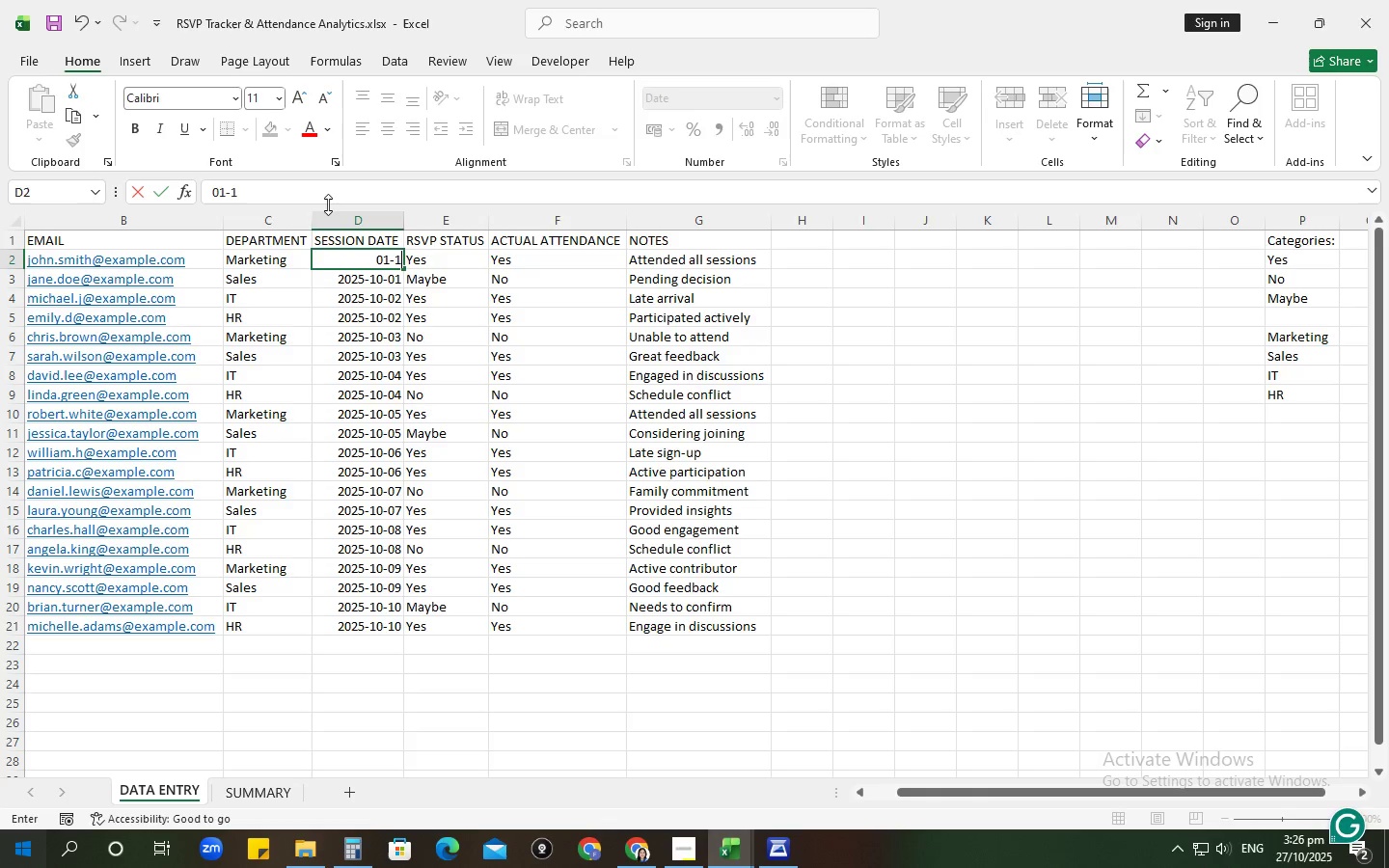 
key(Numpad0)
 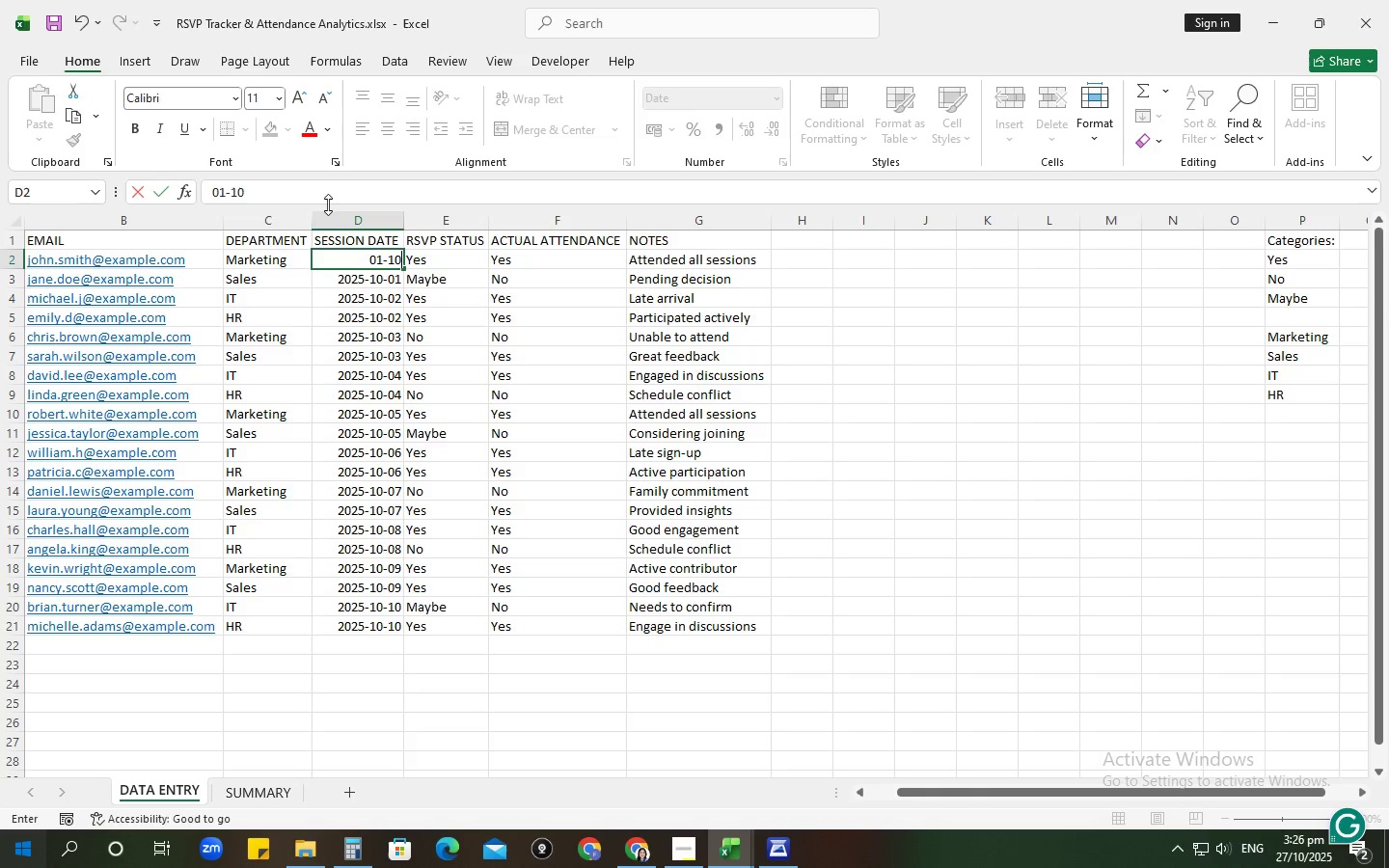 
key(NumpadEnter)
 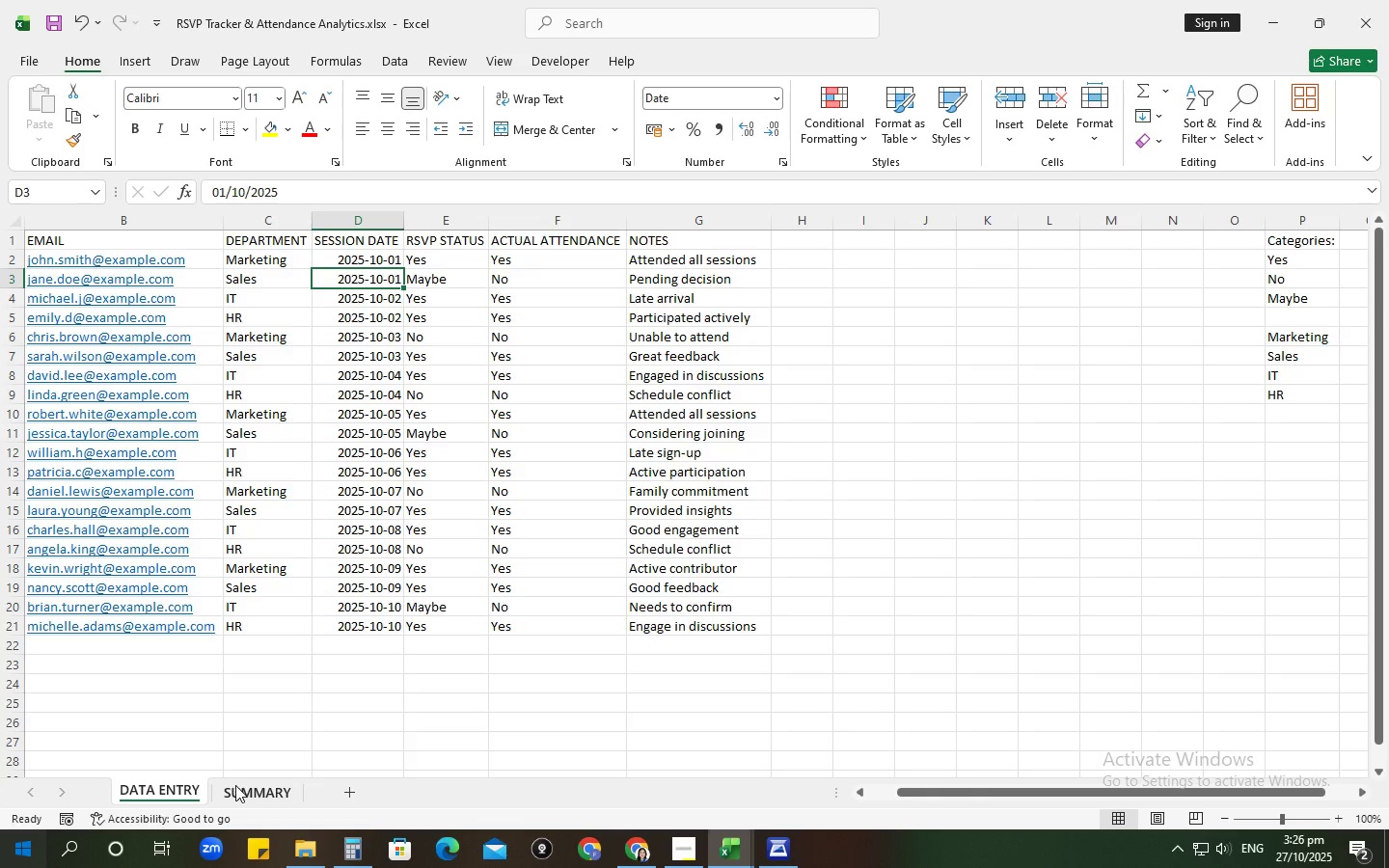 
left_click([239, 788])
 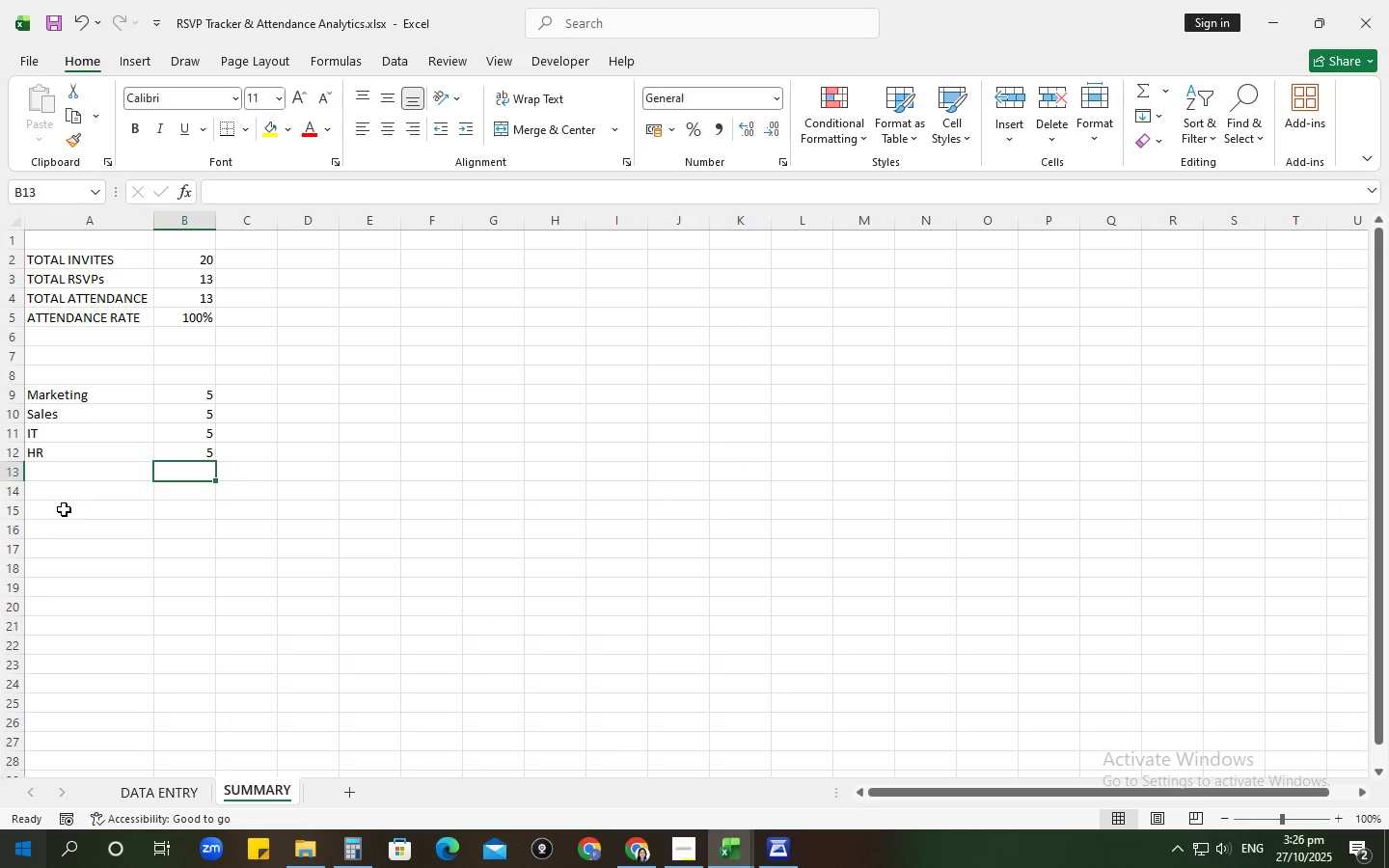 
left_click([64, 509])
 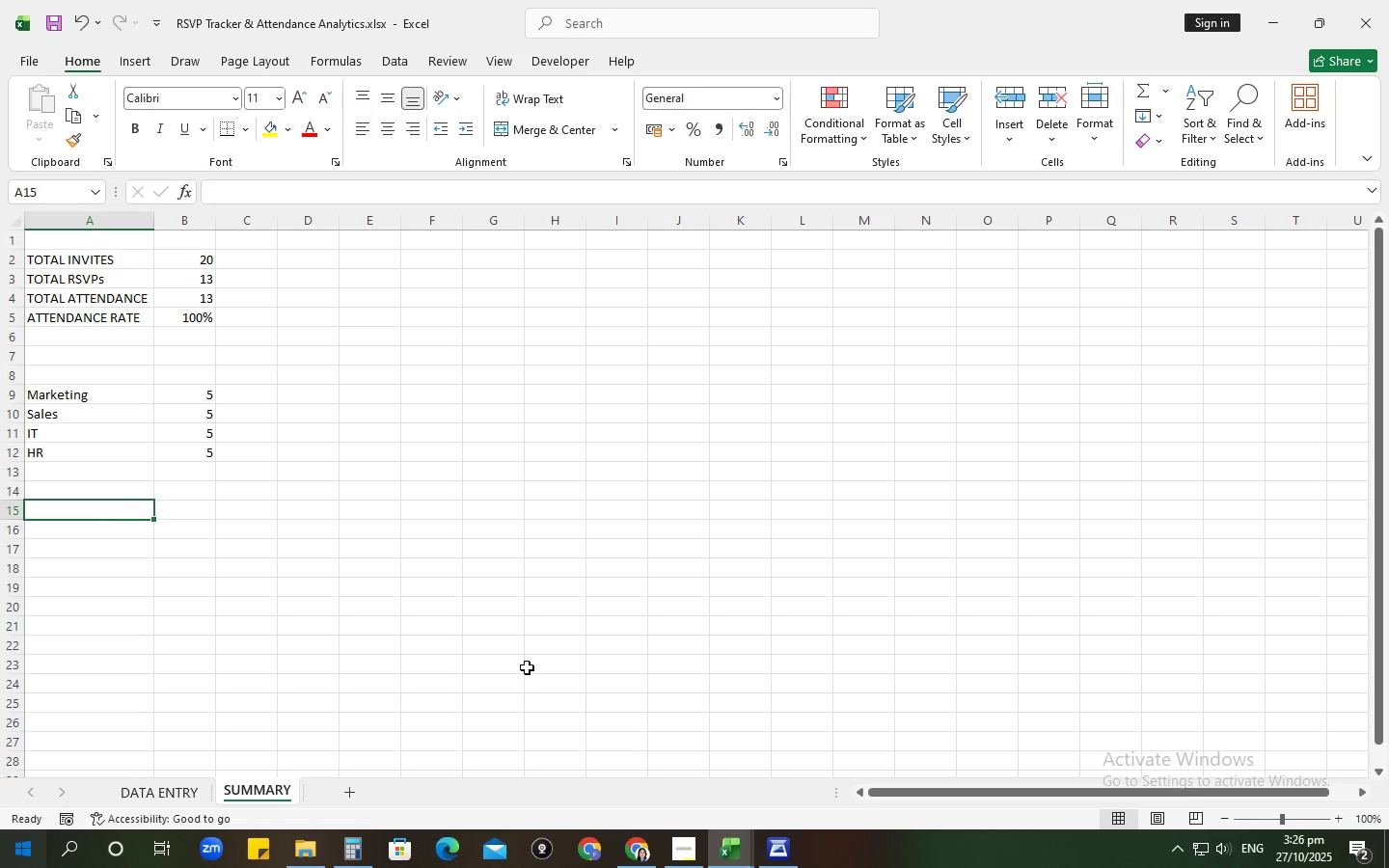 
left_click_drag(start_coordinate=[80, 507], to_coordinate=[88, 697])
 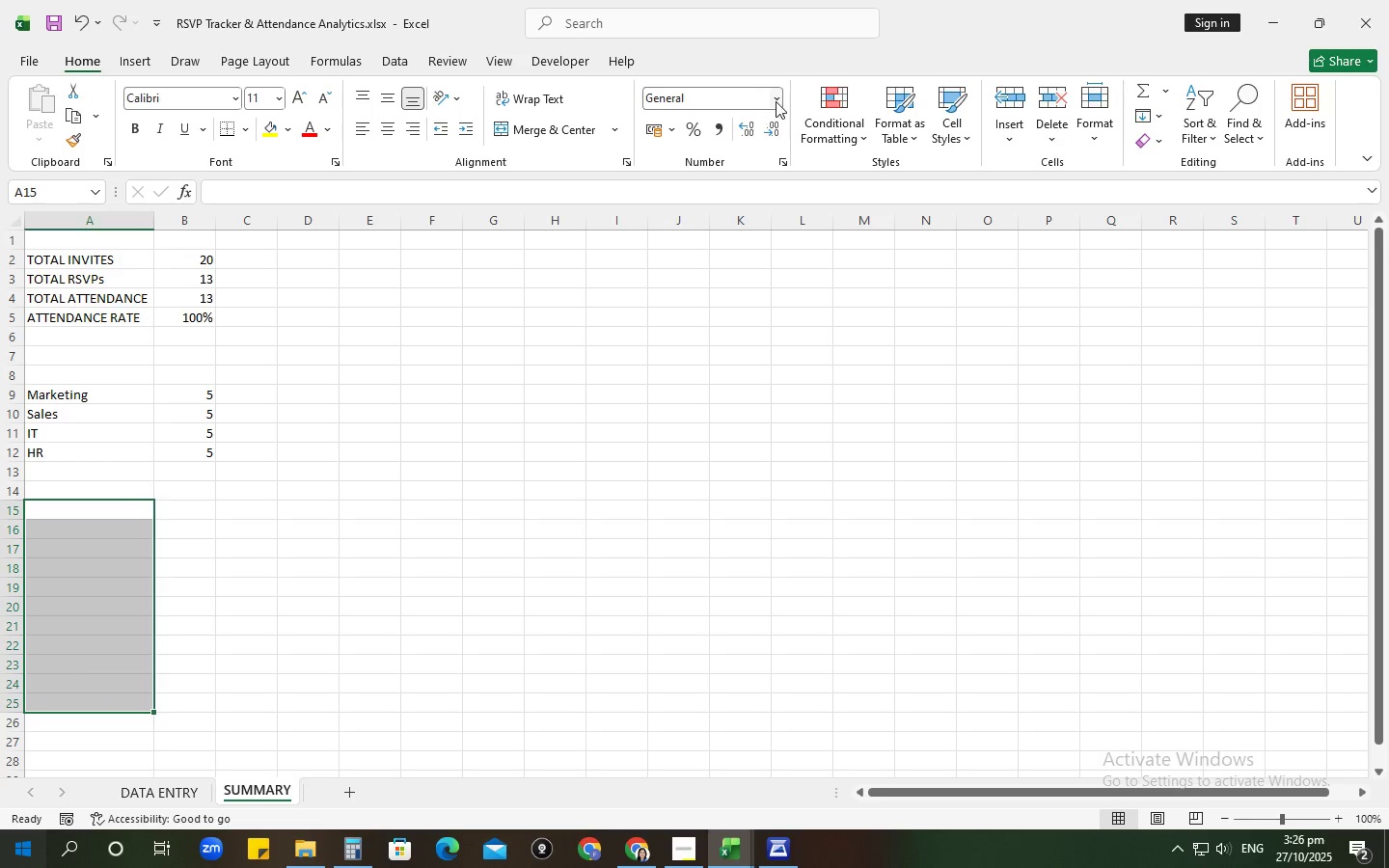 
left_click([779, 97])
 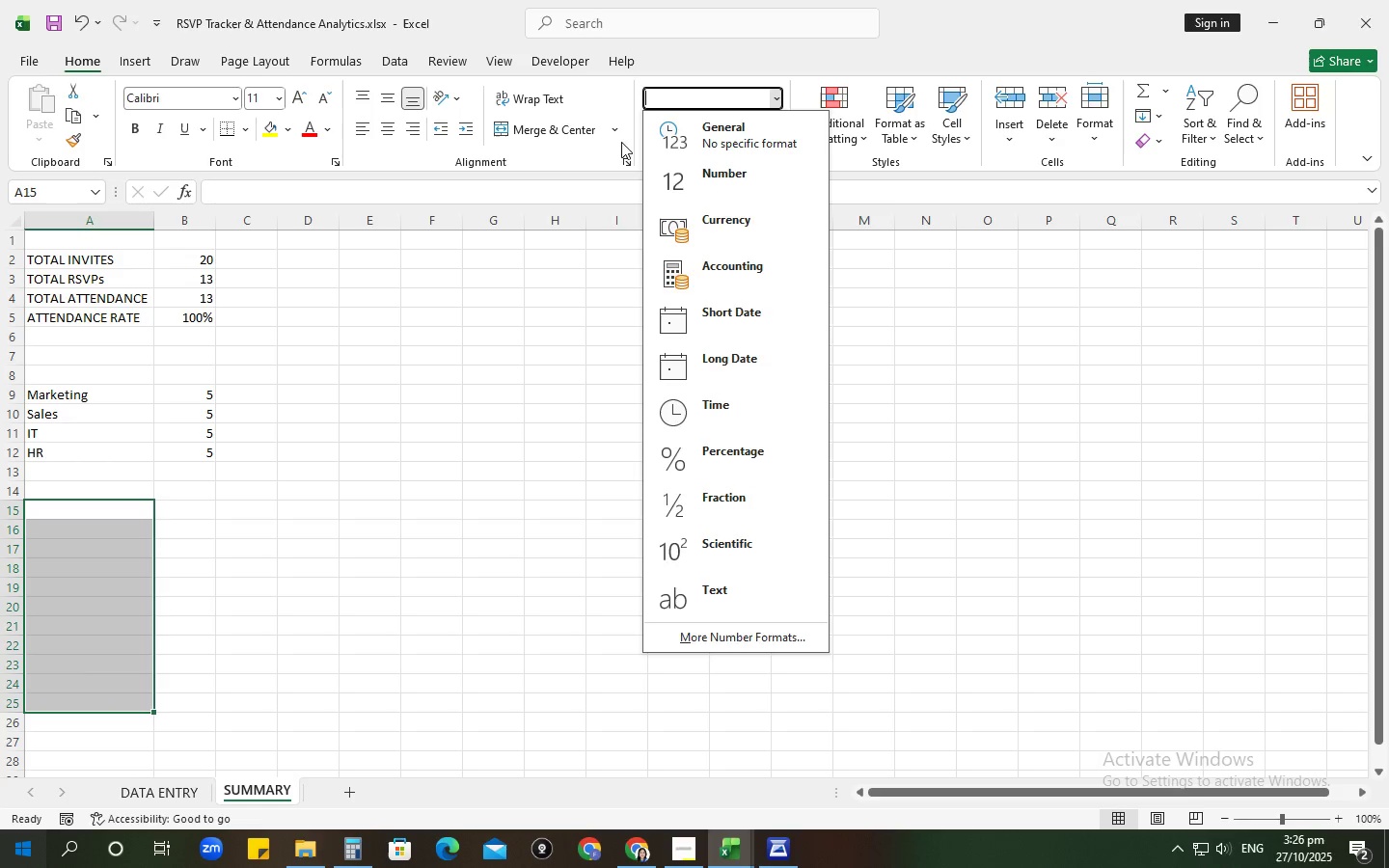 
left_click([622, 165])
 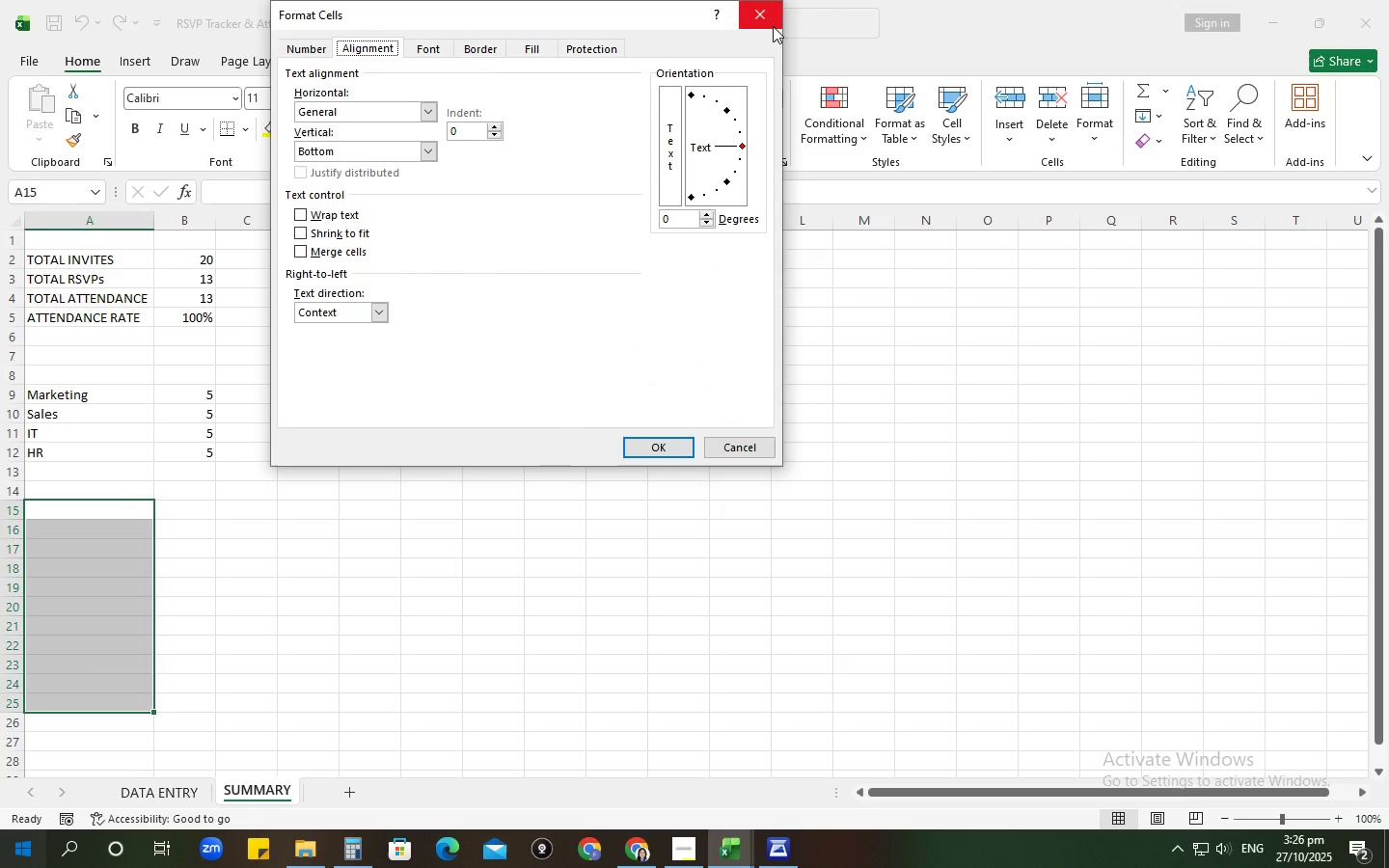 
left_click([762, 13])
 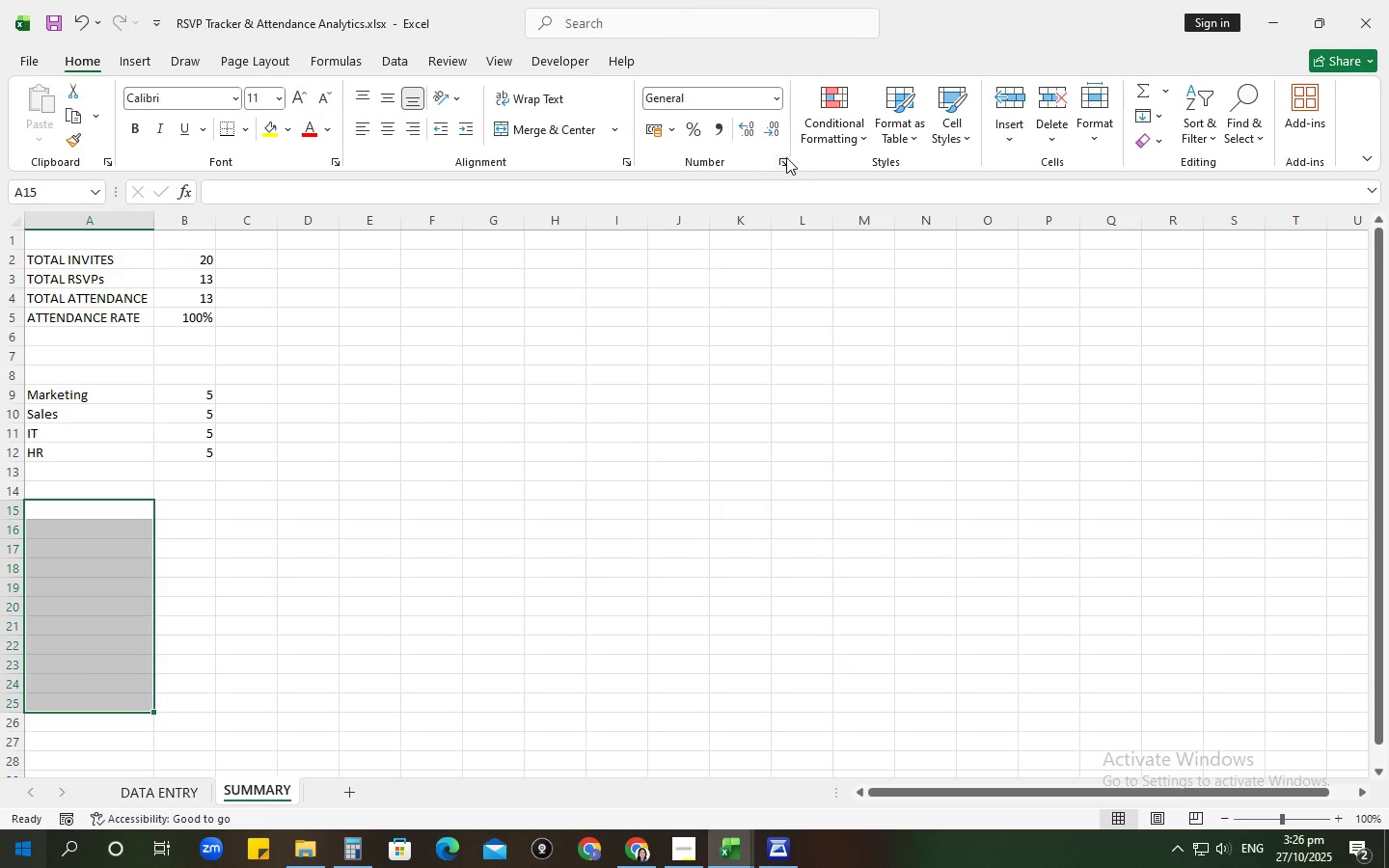 
left_click([786, 157])
 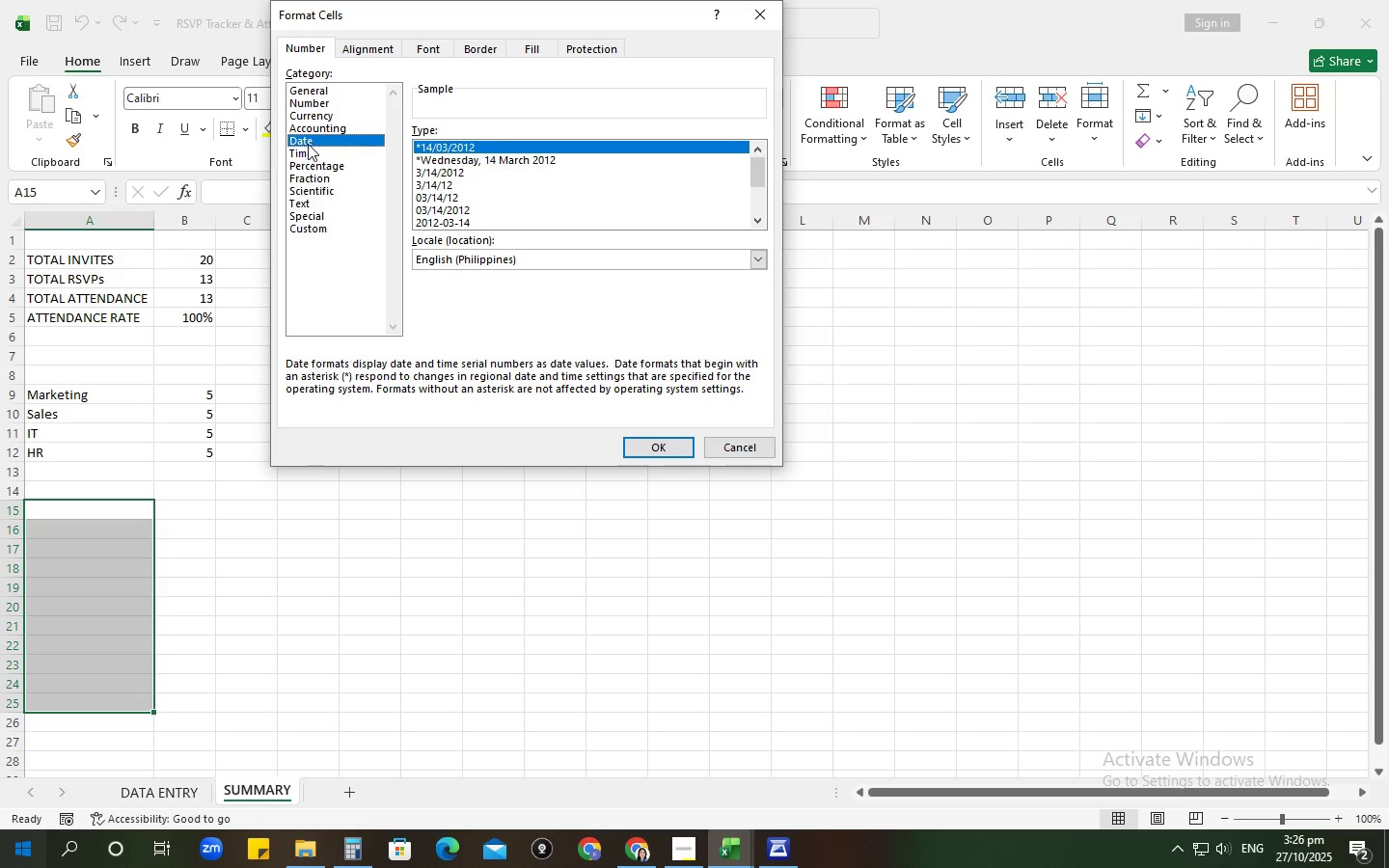 
scroll: coordinate [510, 235], scroll_direction: down, amount: 1.0
 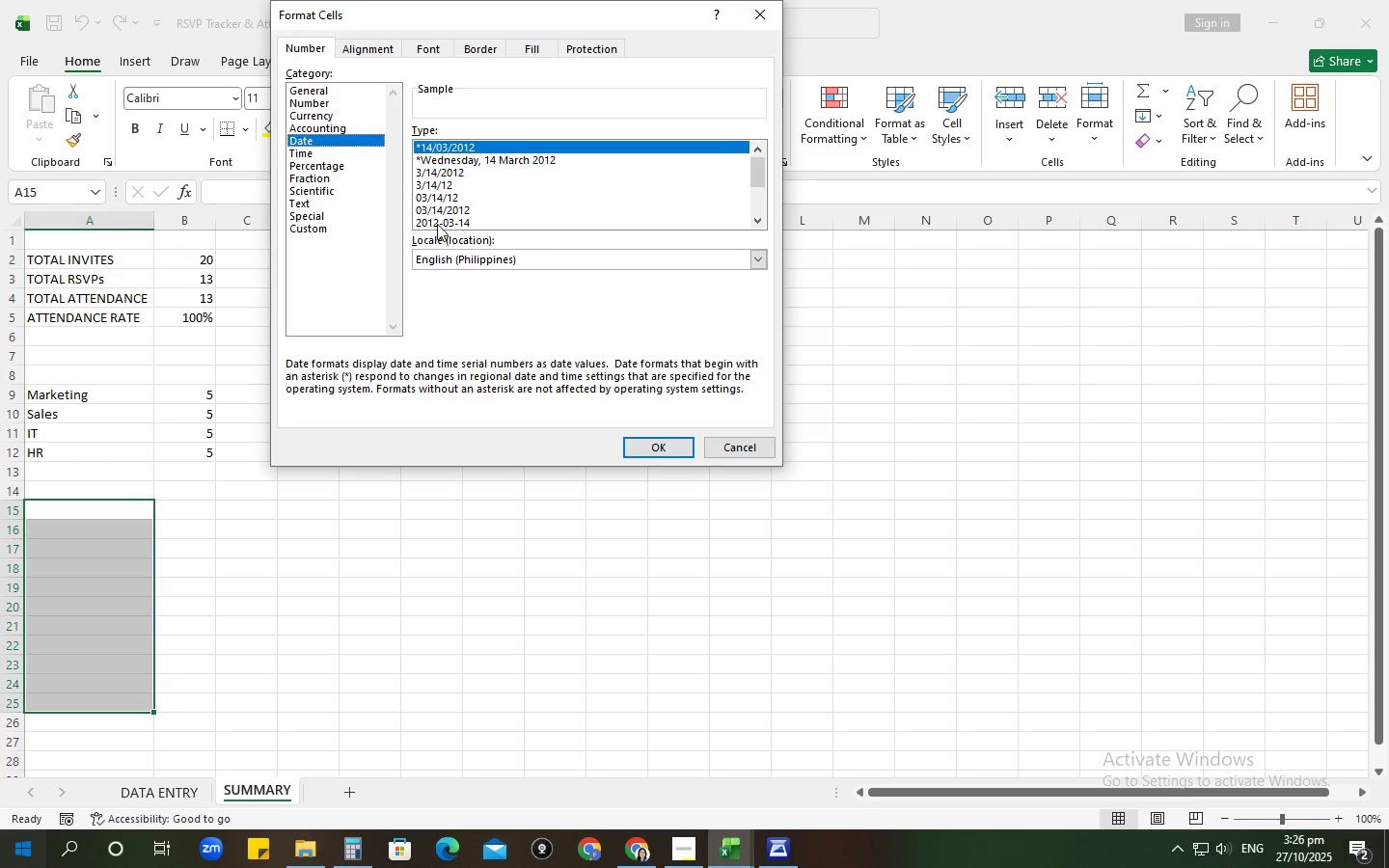 
left_click([437, 224])
 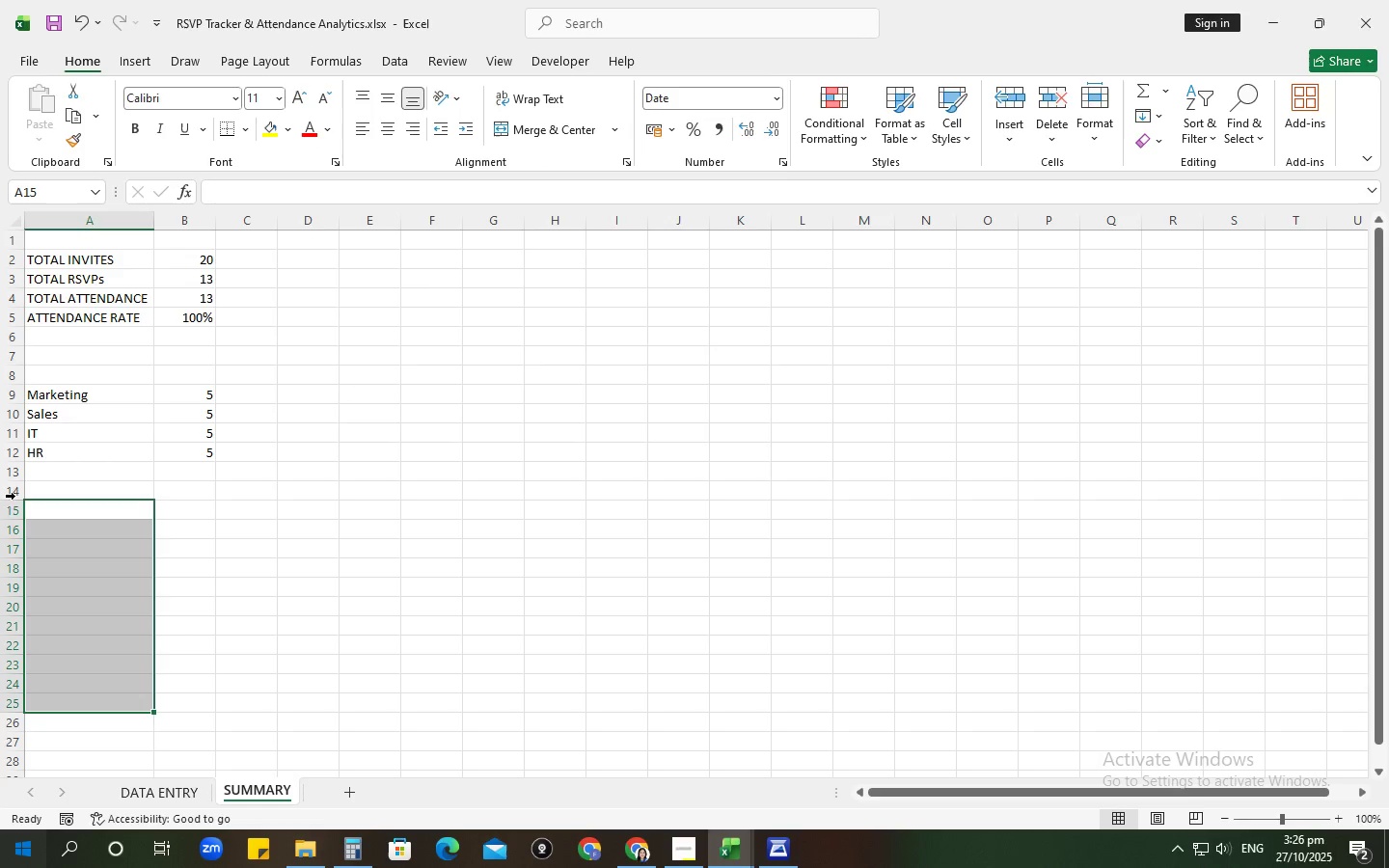 
left_click([60, 514])
 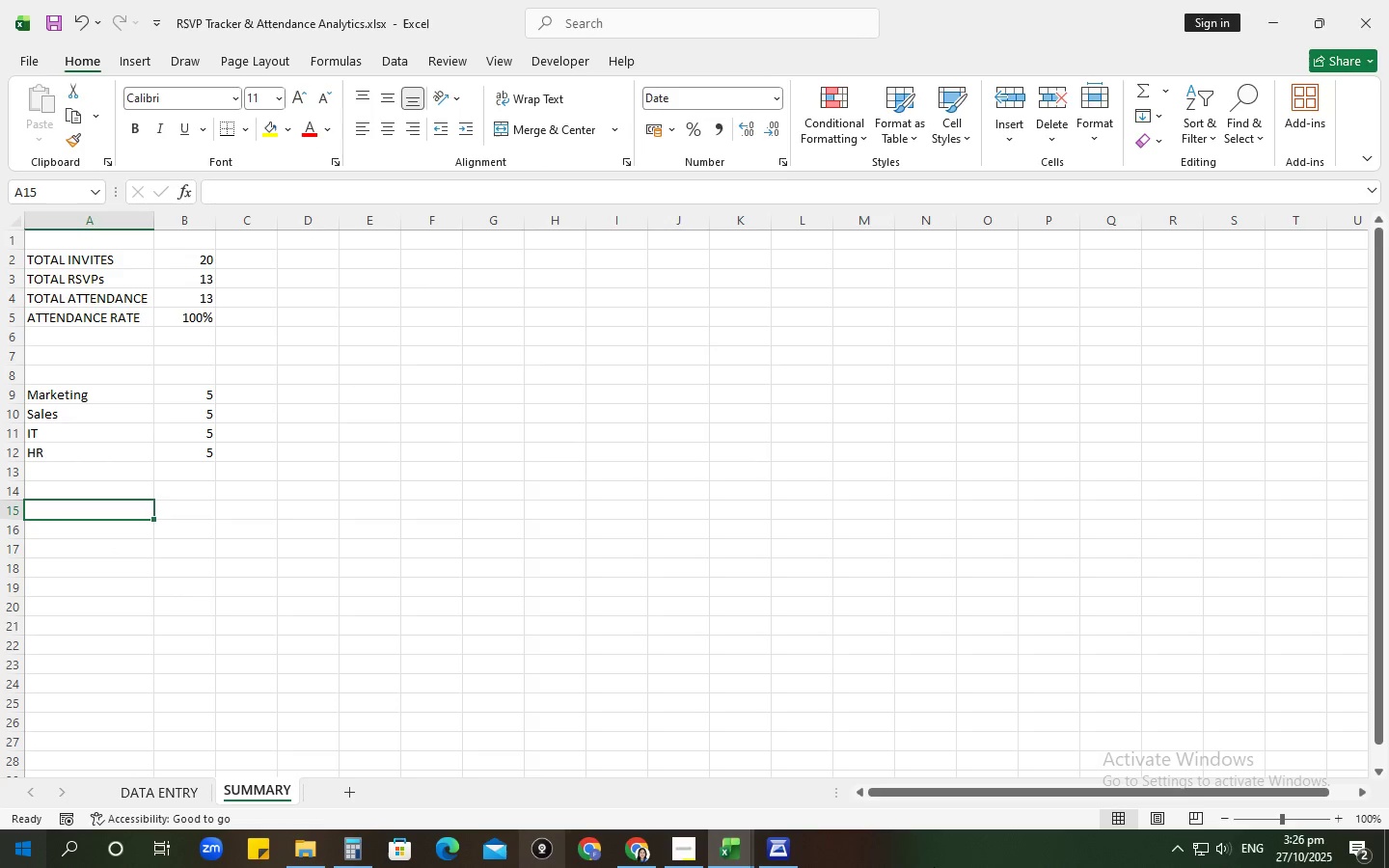 
key(Numpad0)
 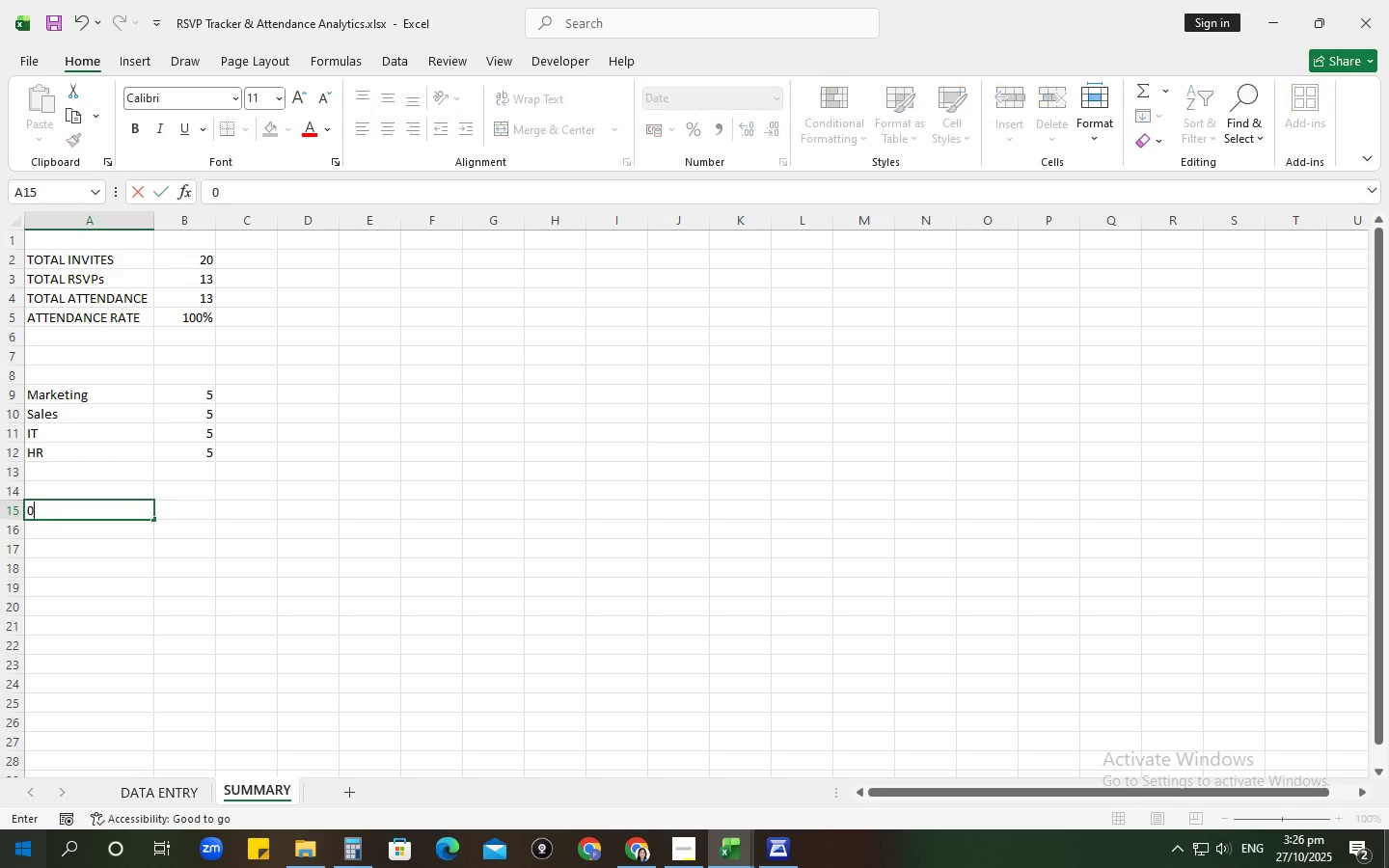 
key(Numpad1)
 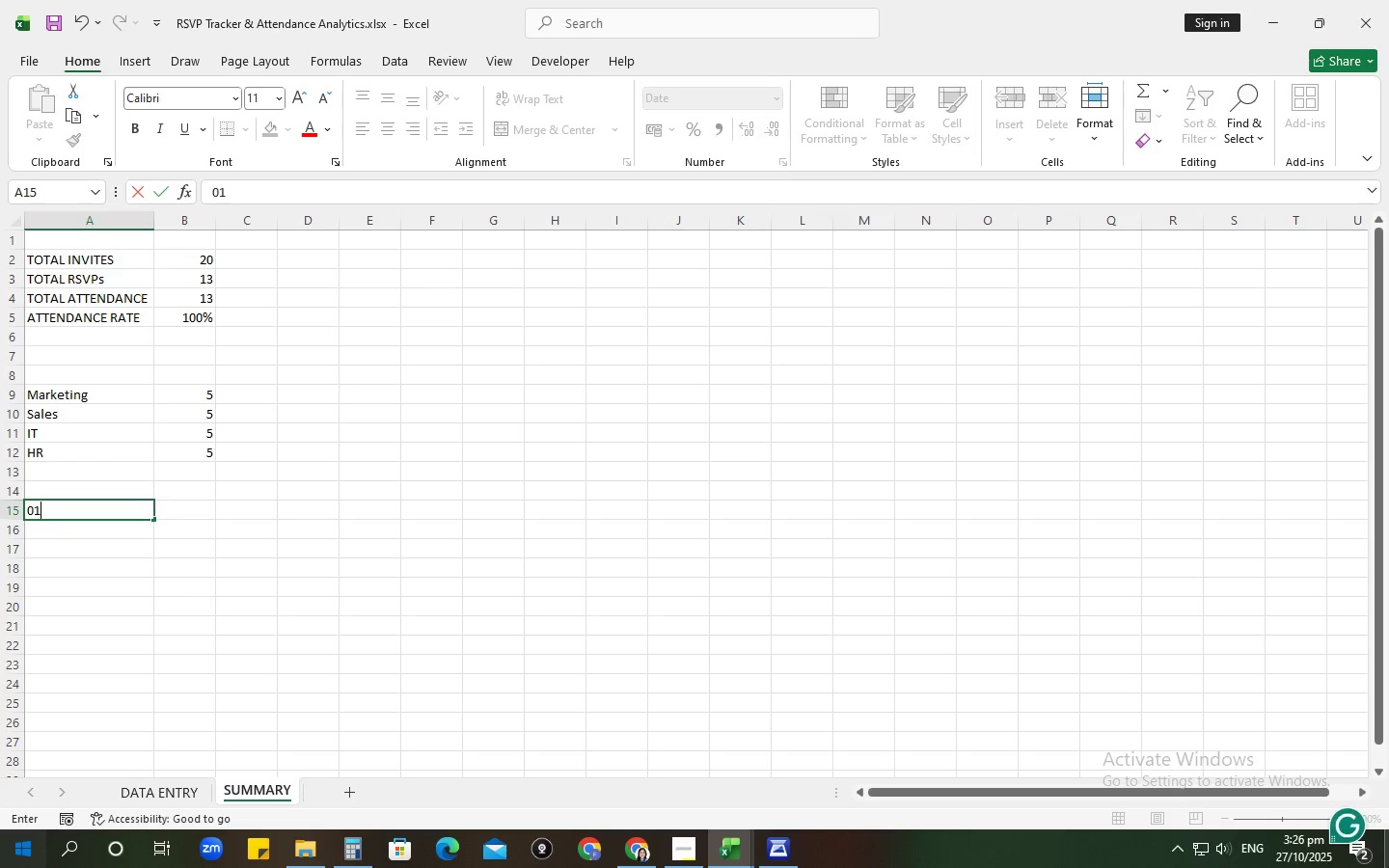 
key(NumpadSubtract)
 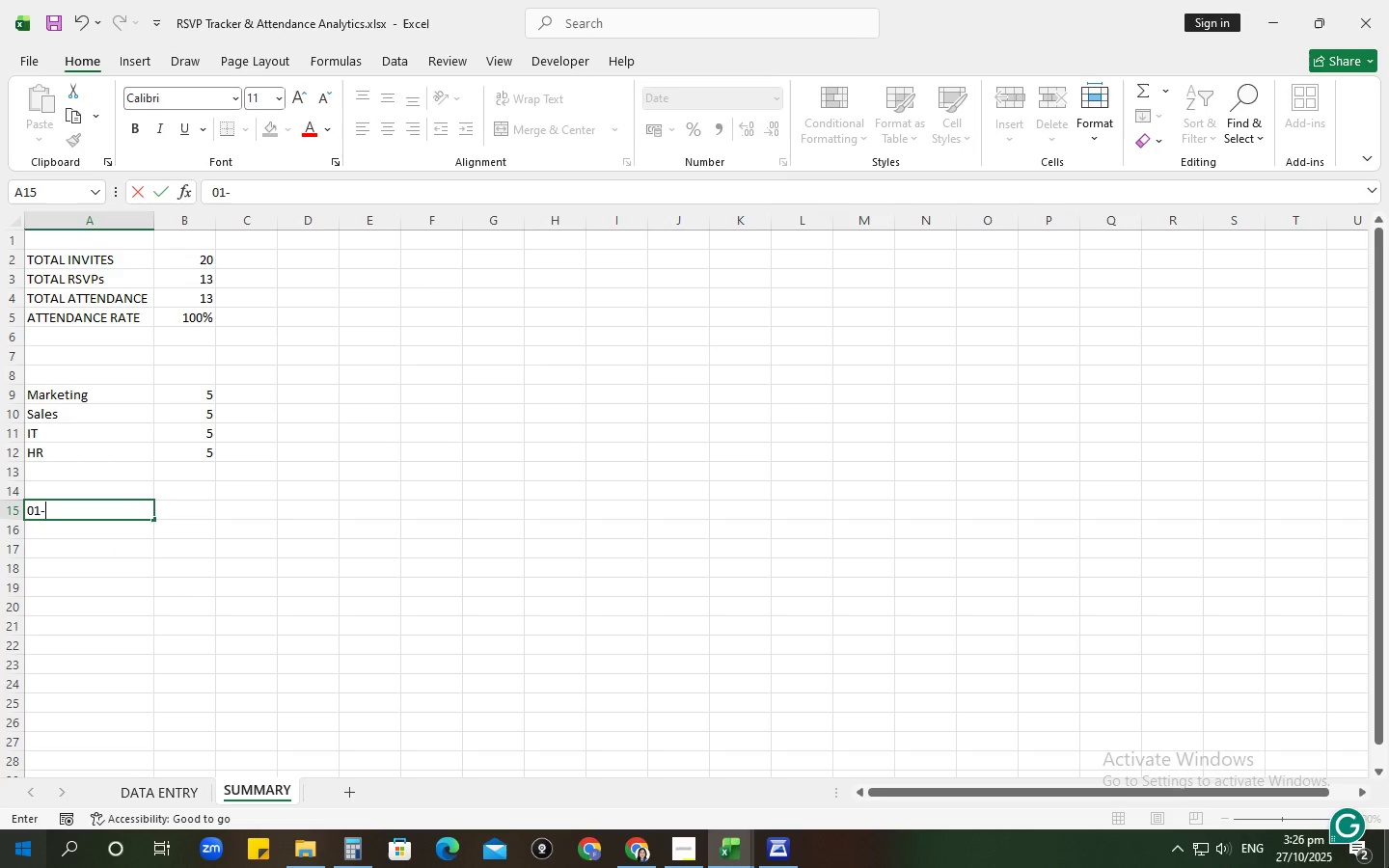 
key(Numpad1)
 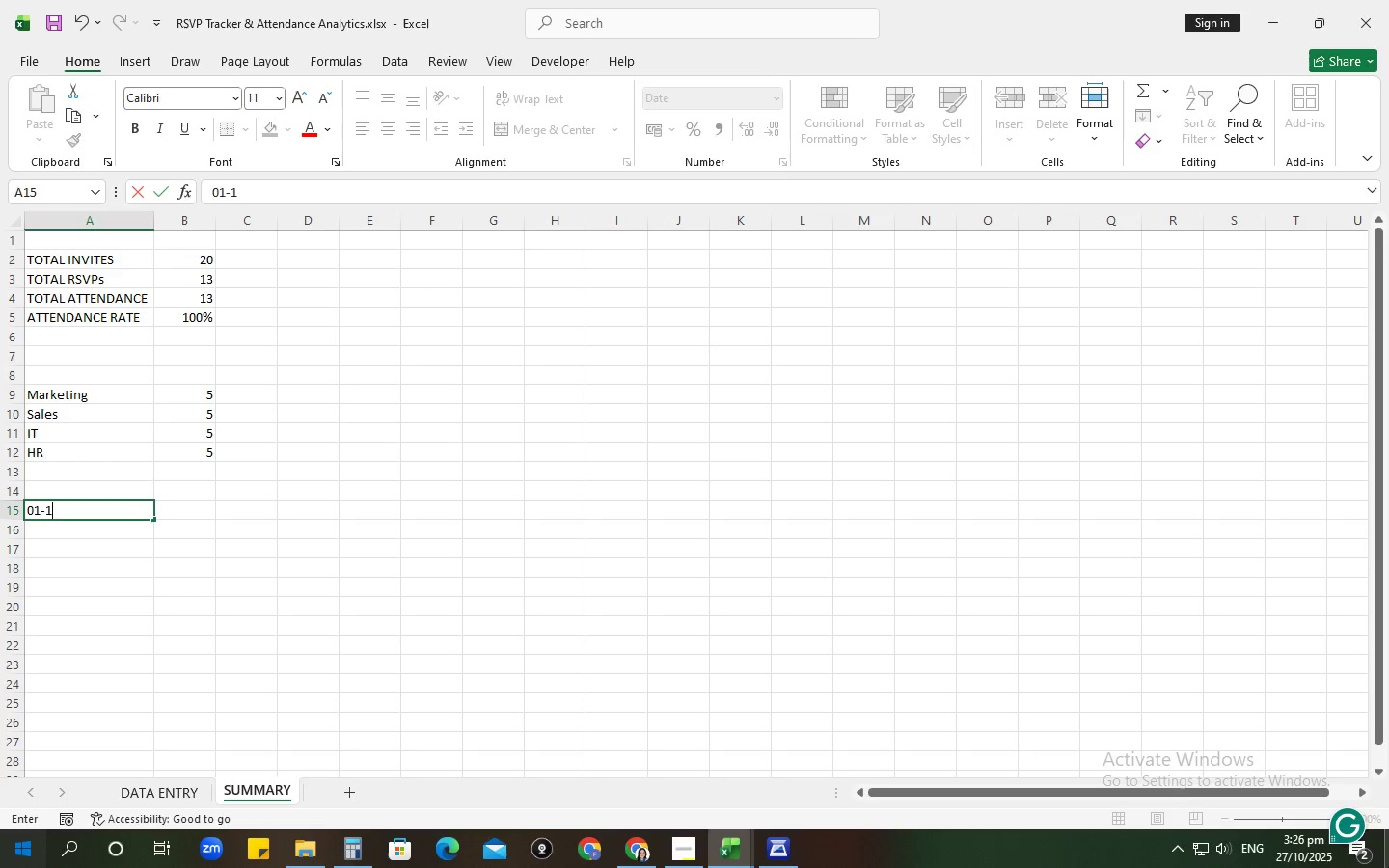 
key(Numpad0)
 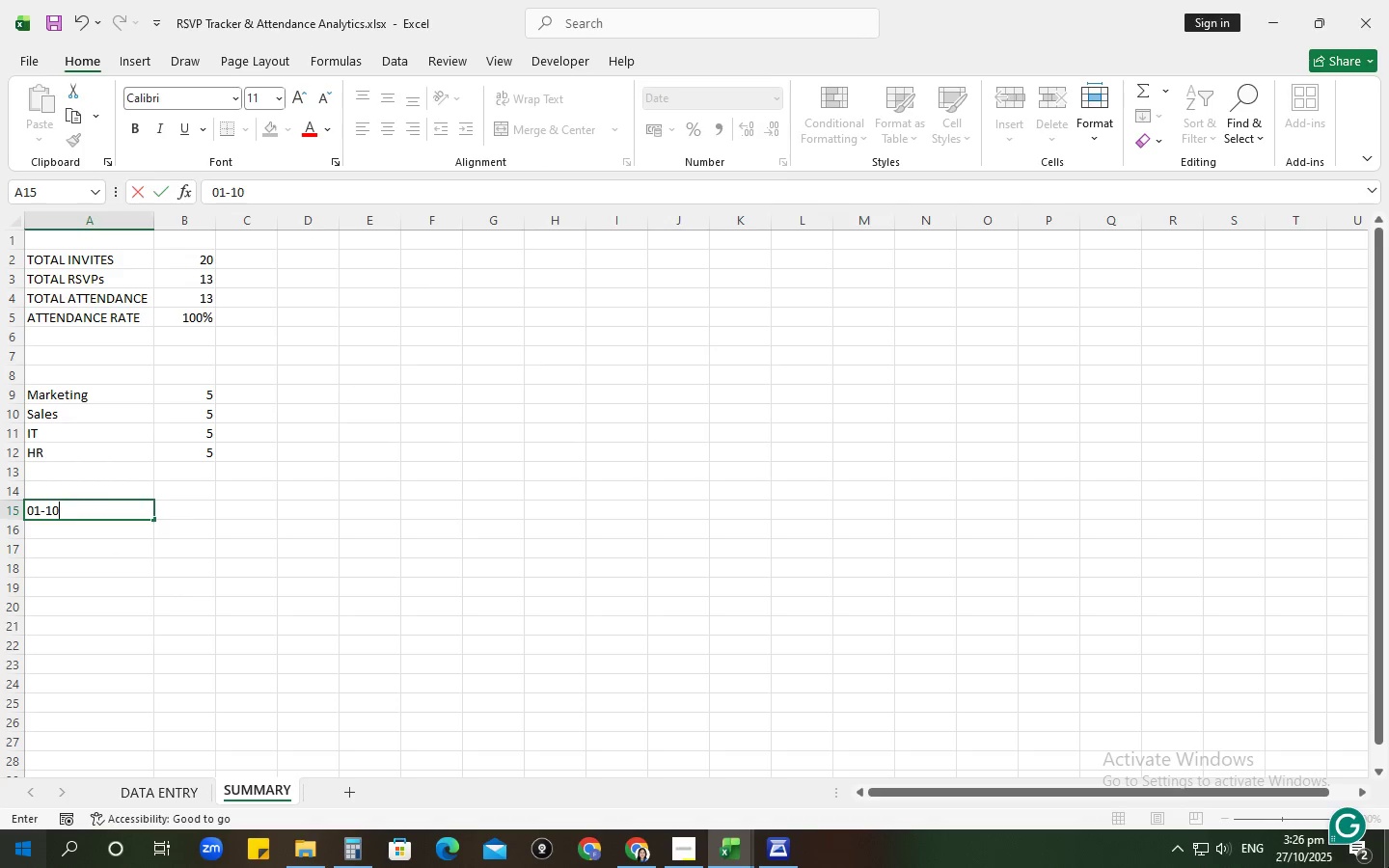 
key(NumpadEnter)
 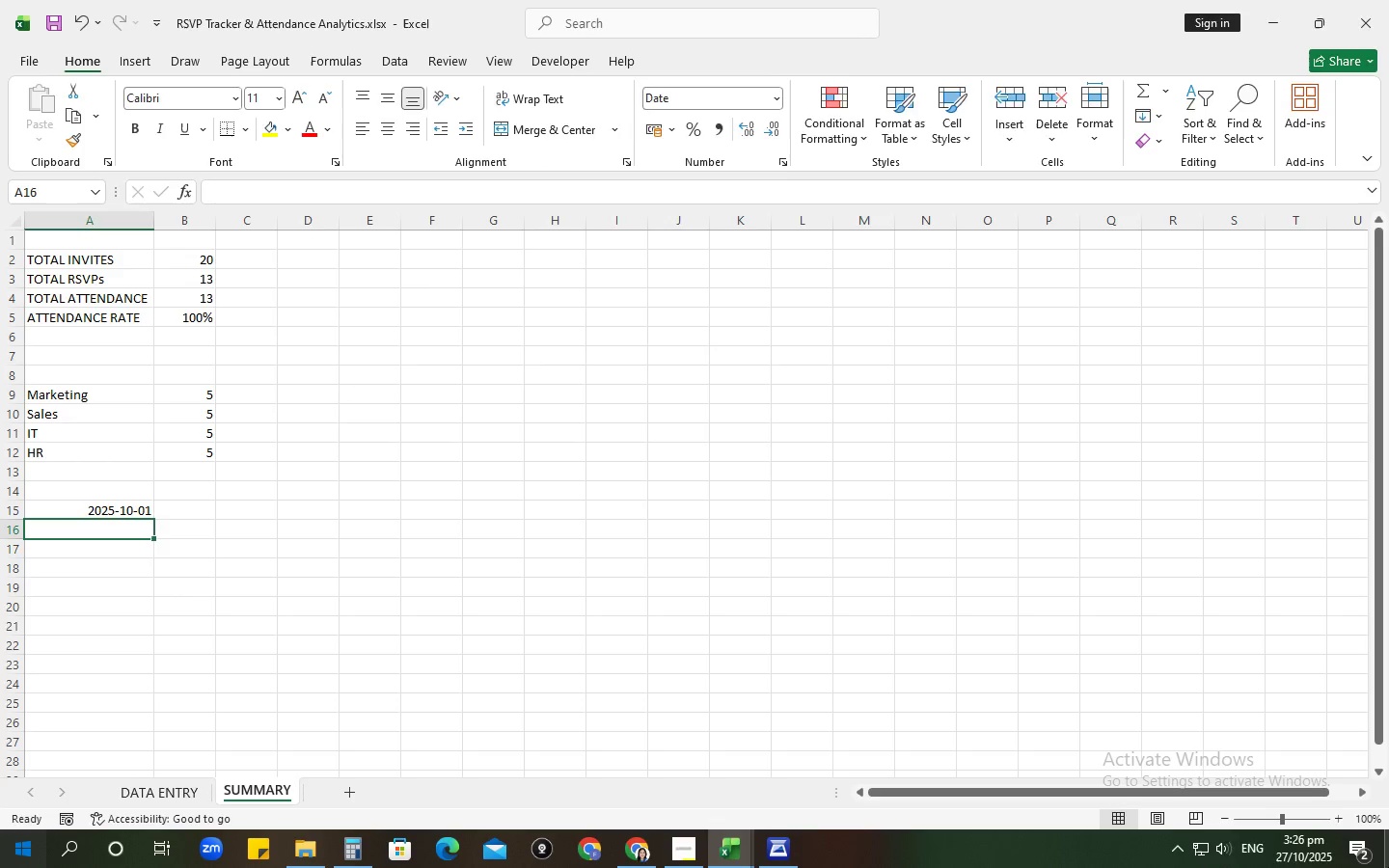 
key(Numpad0)
 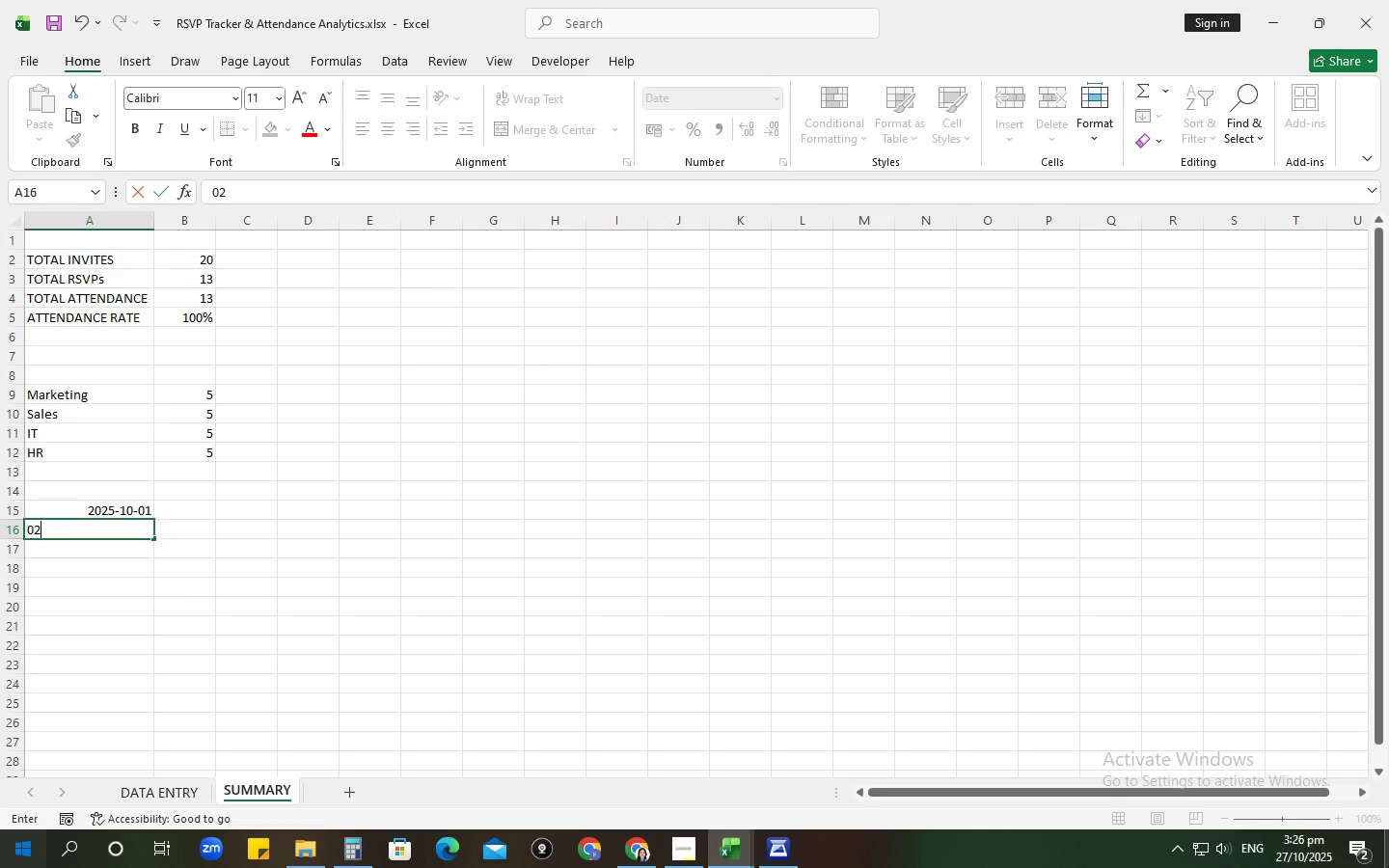 
key(Numpad2)
 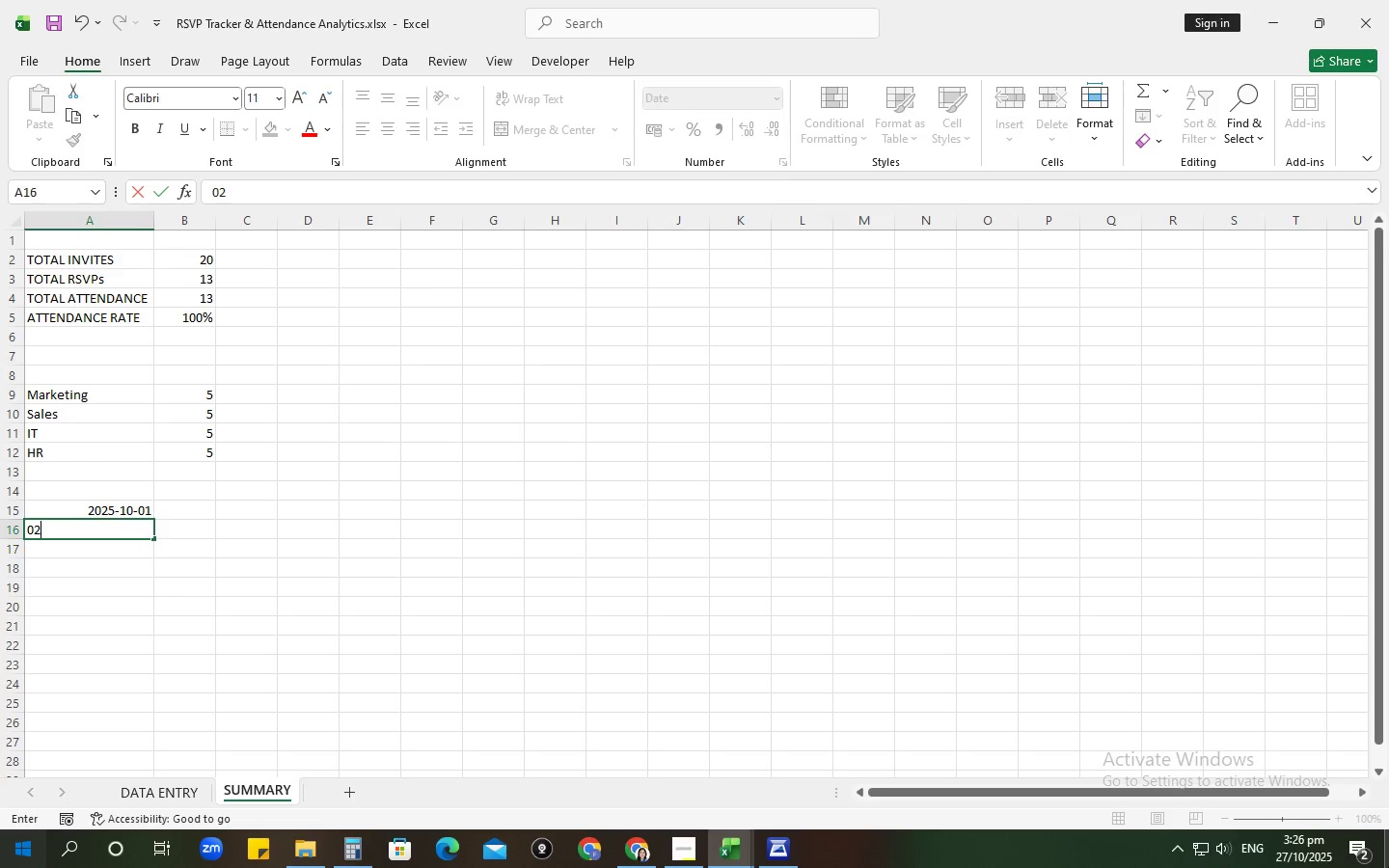 
key(NumpadSubtract)
 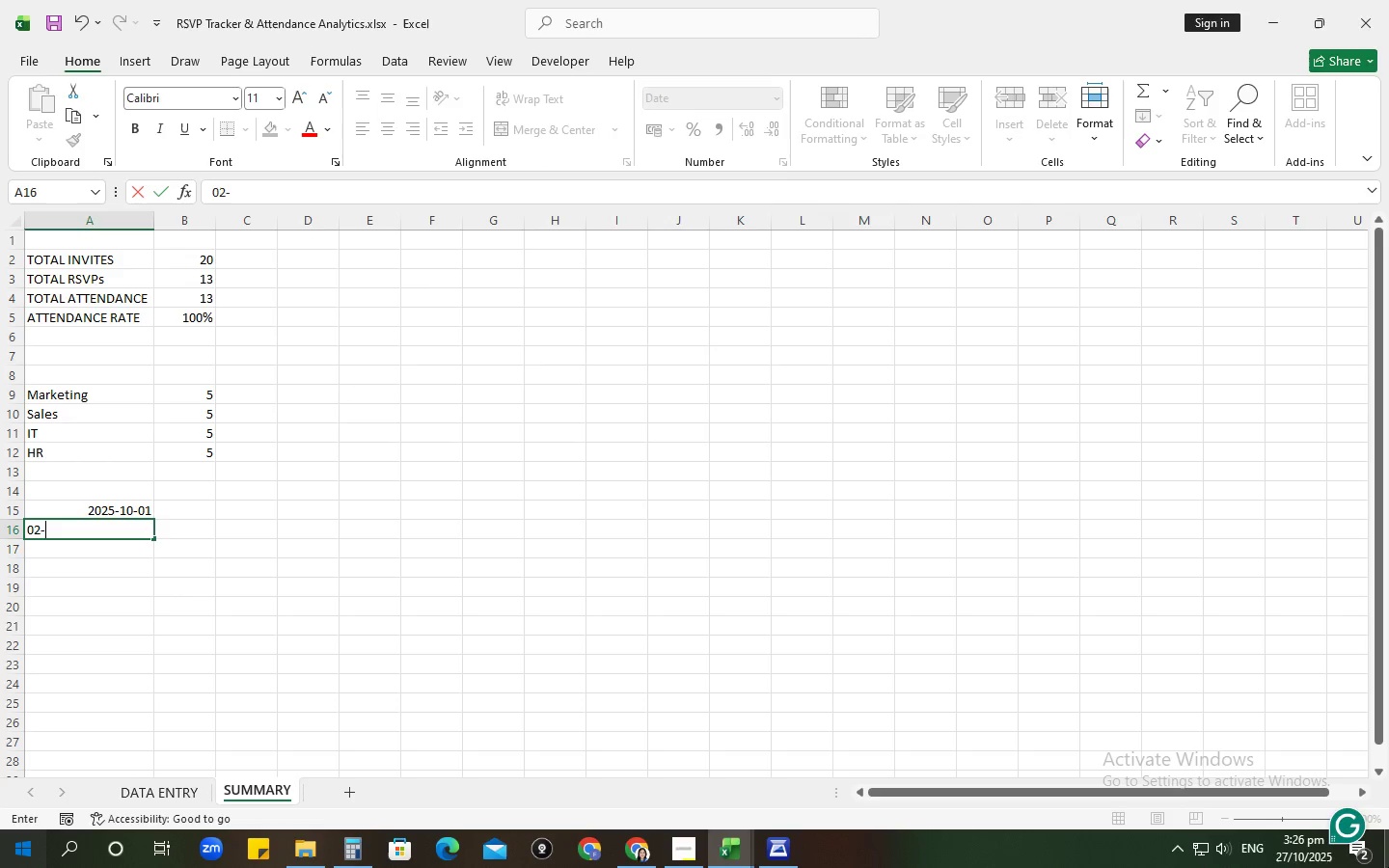 
key(Numpad0)
 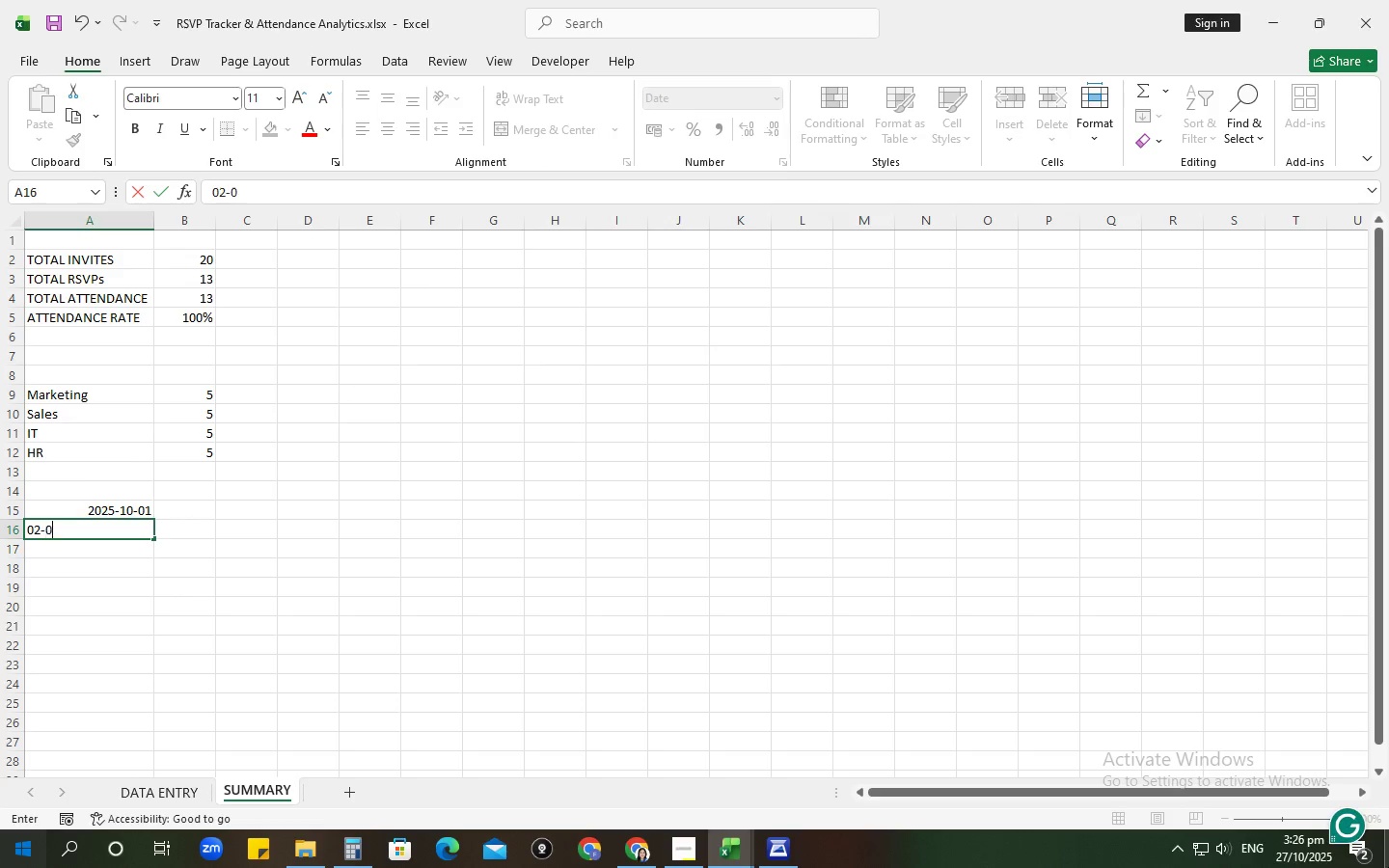 
key(Numpad1)
 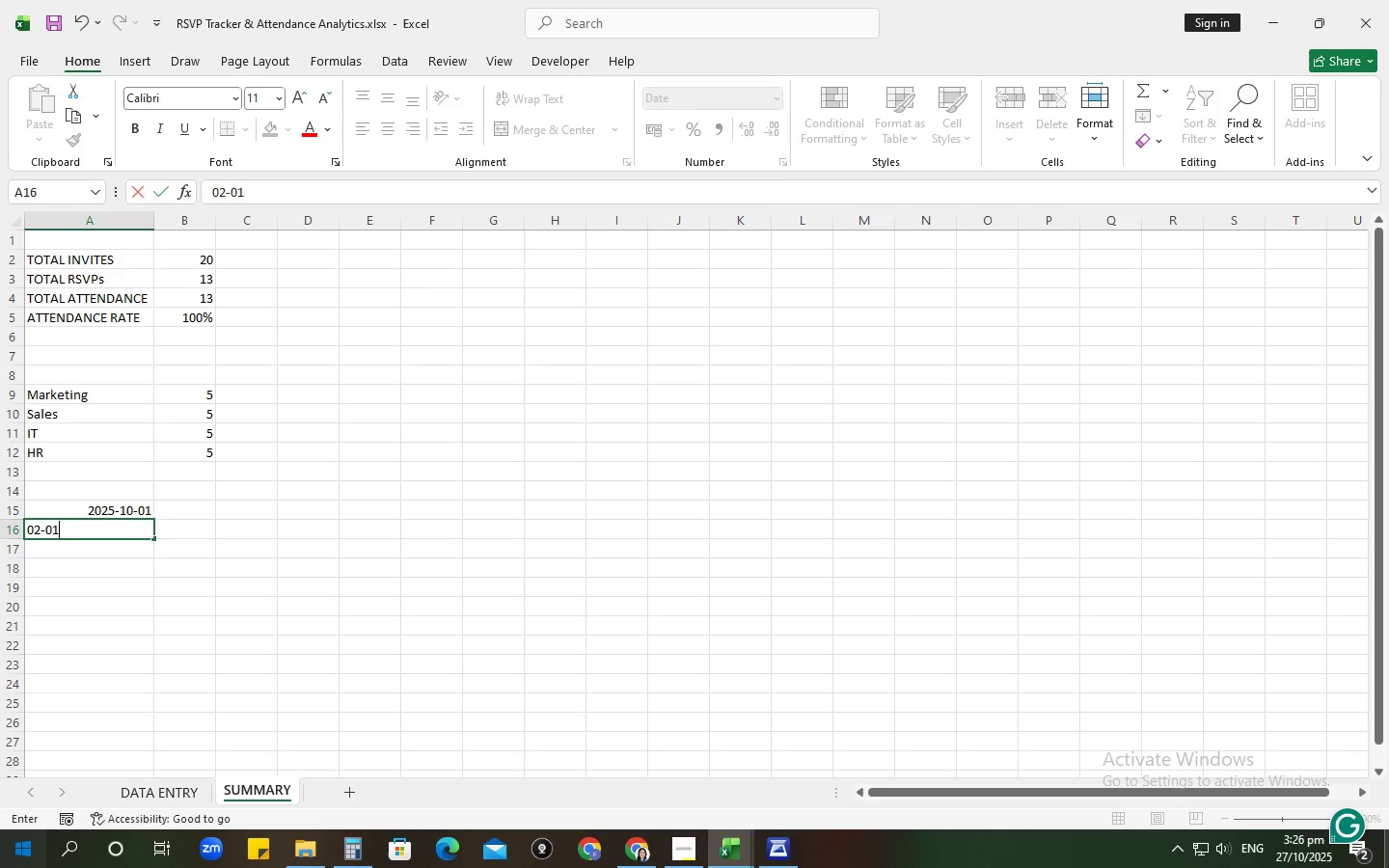 
key(Backspace)
 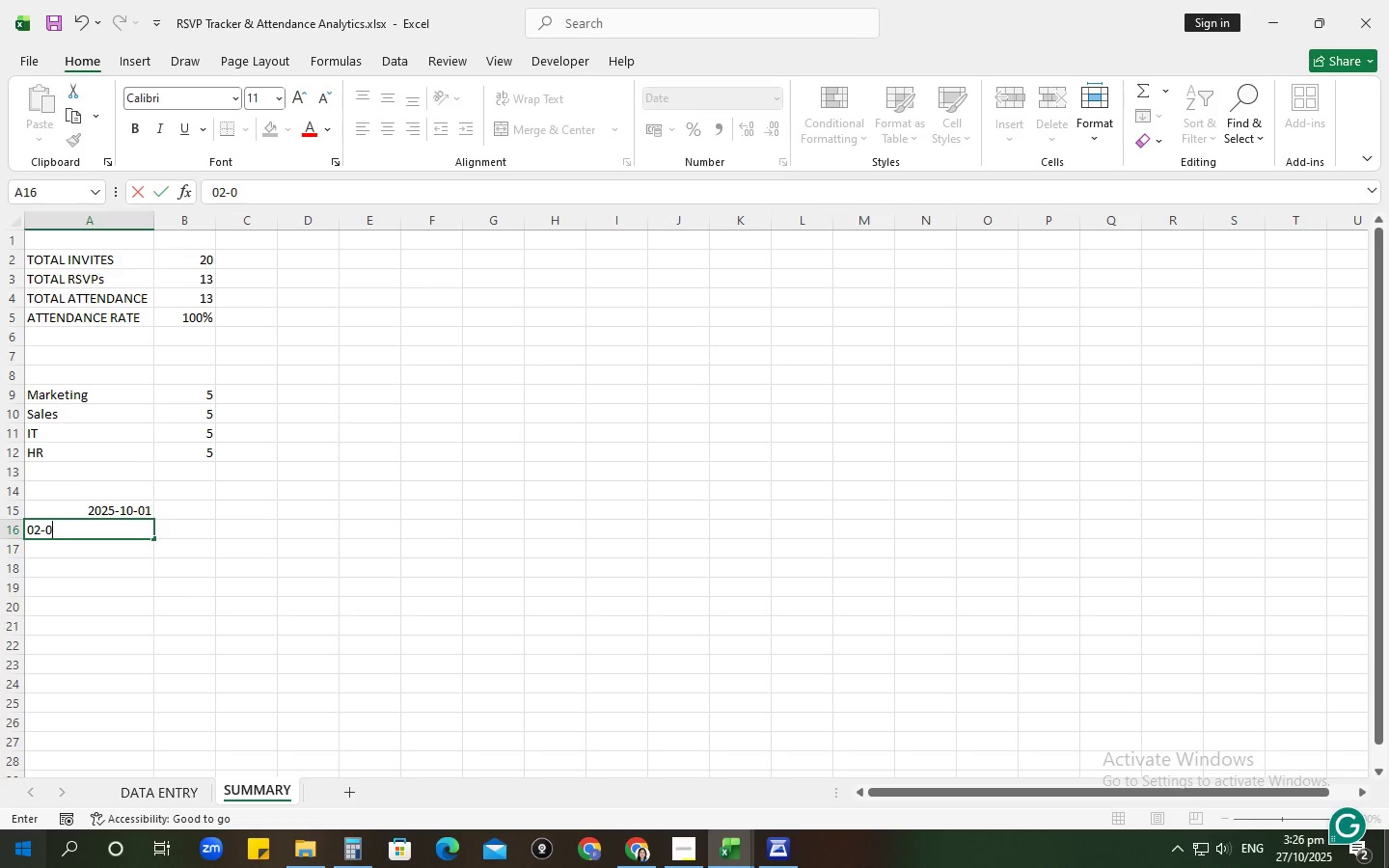 
key(Backspace)
 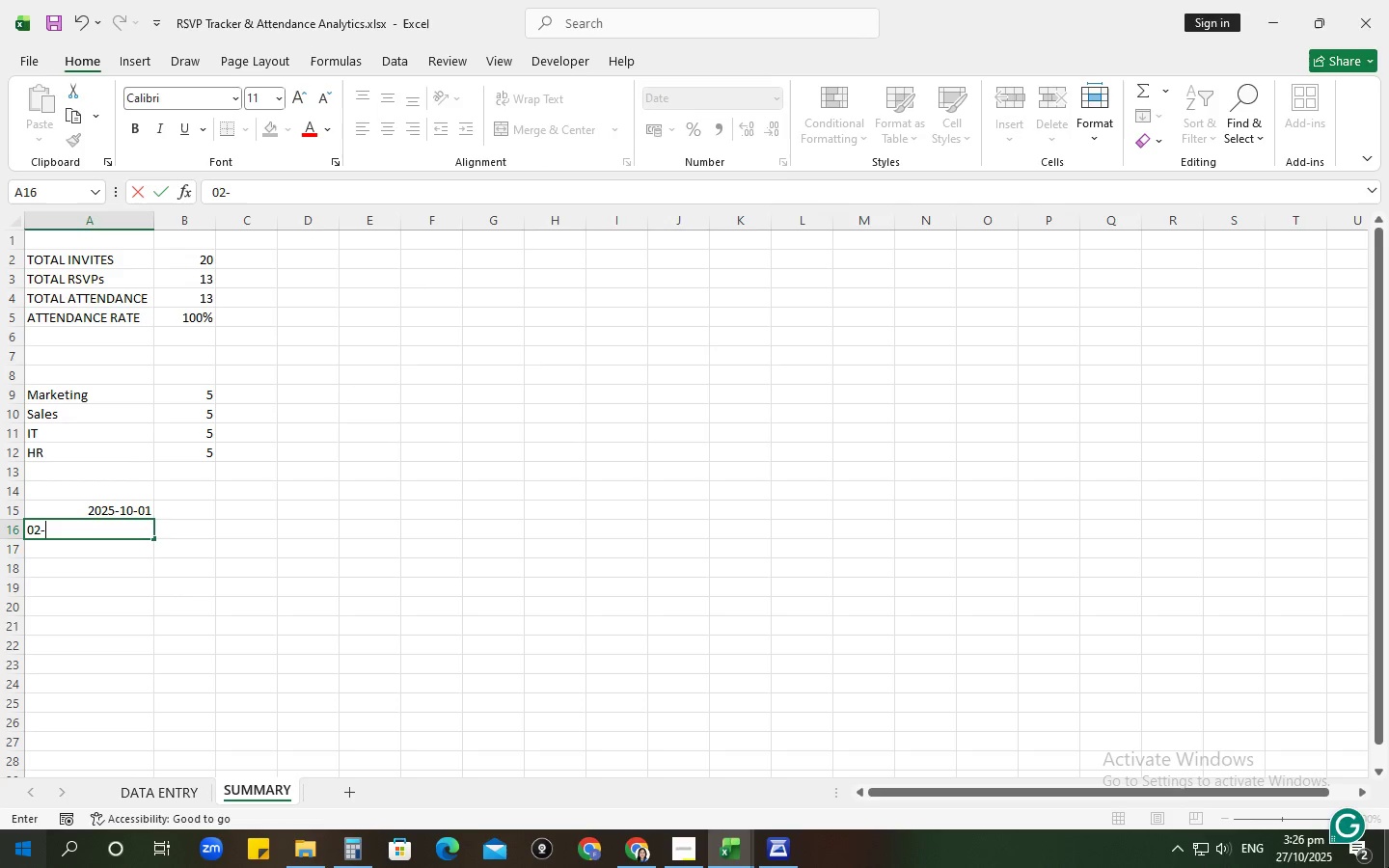 
key(Numpad1)
 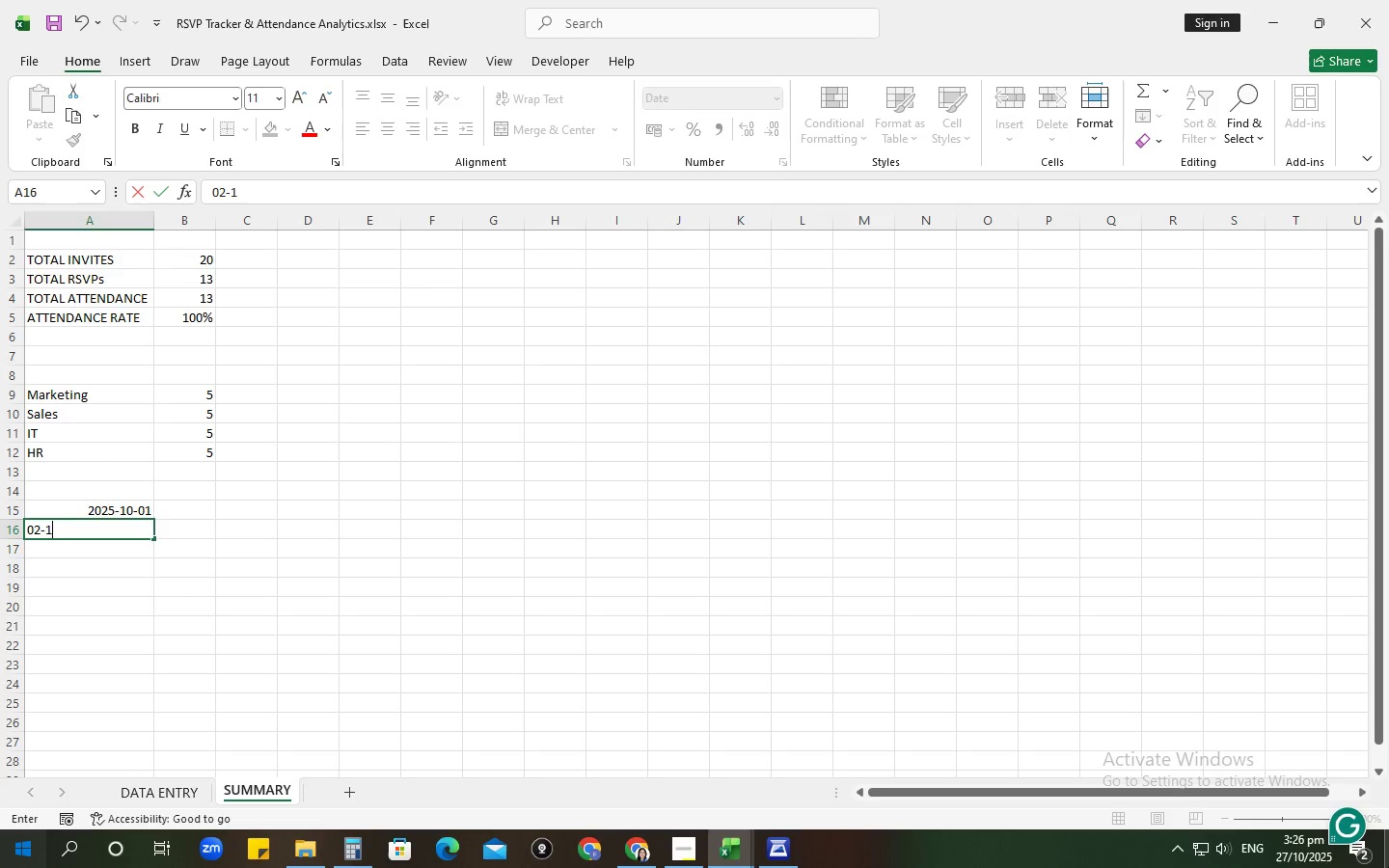 
key(Numpad0)
 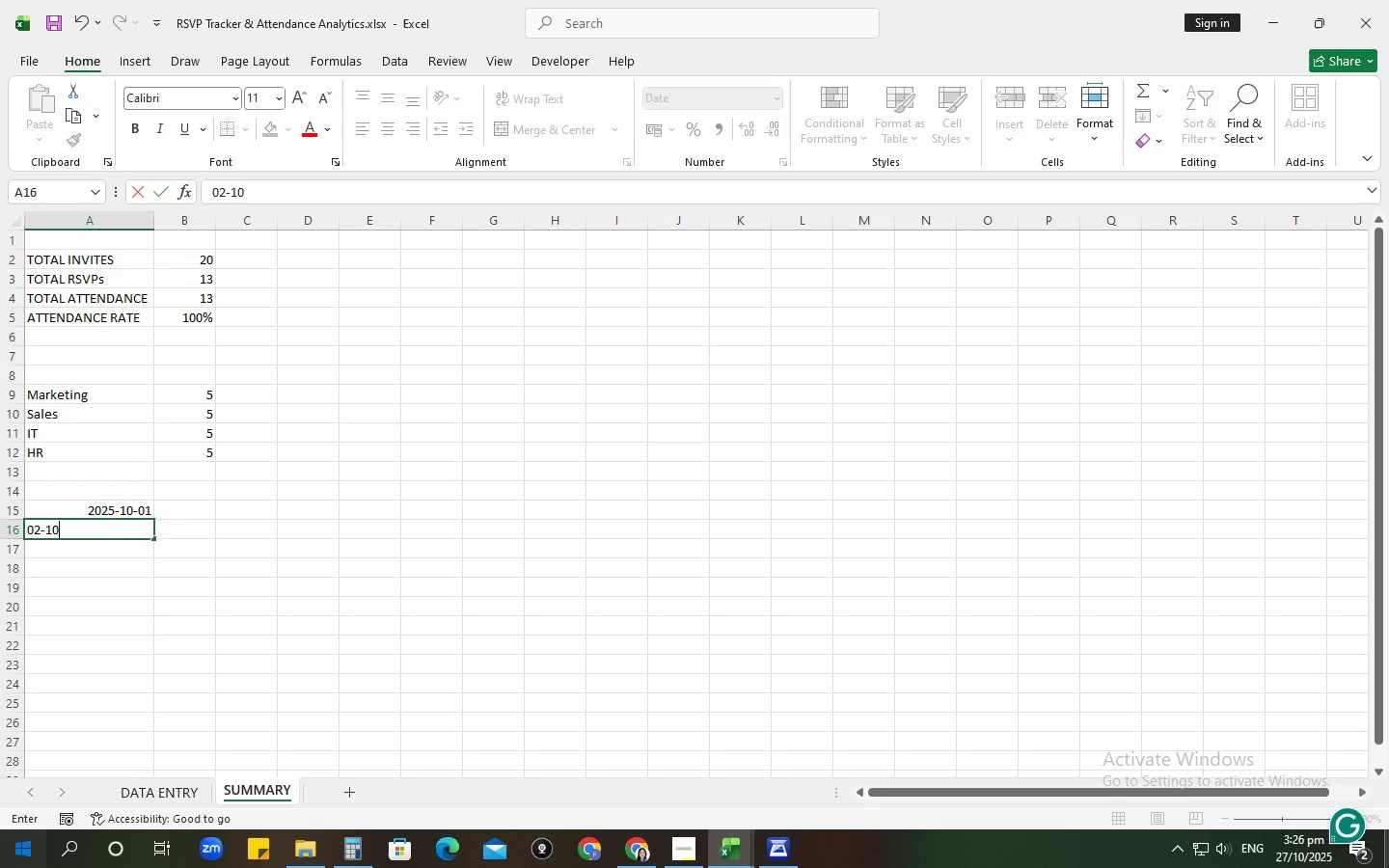 
key(NumpadEnter)
 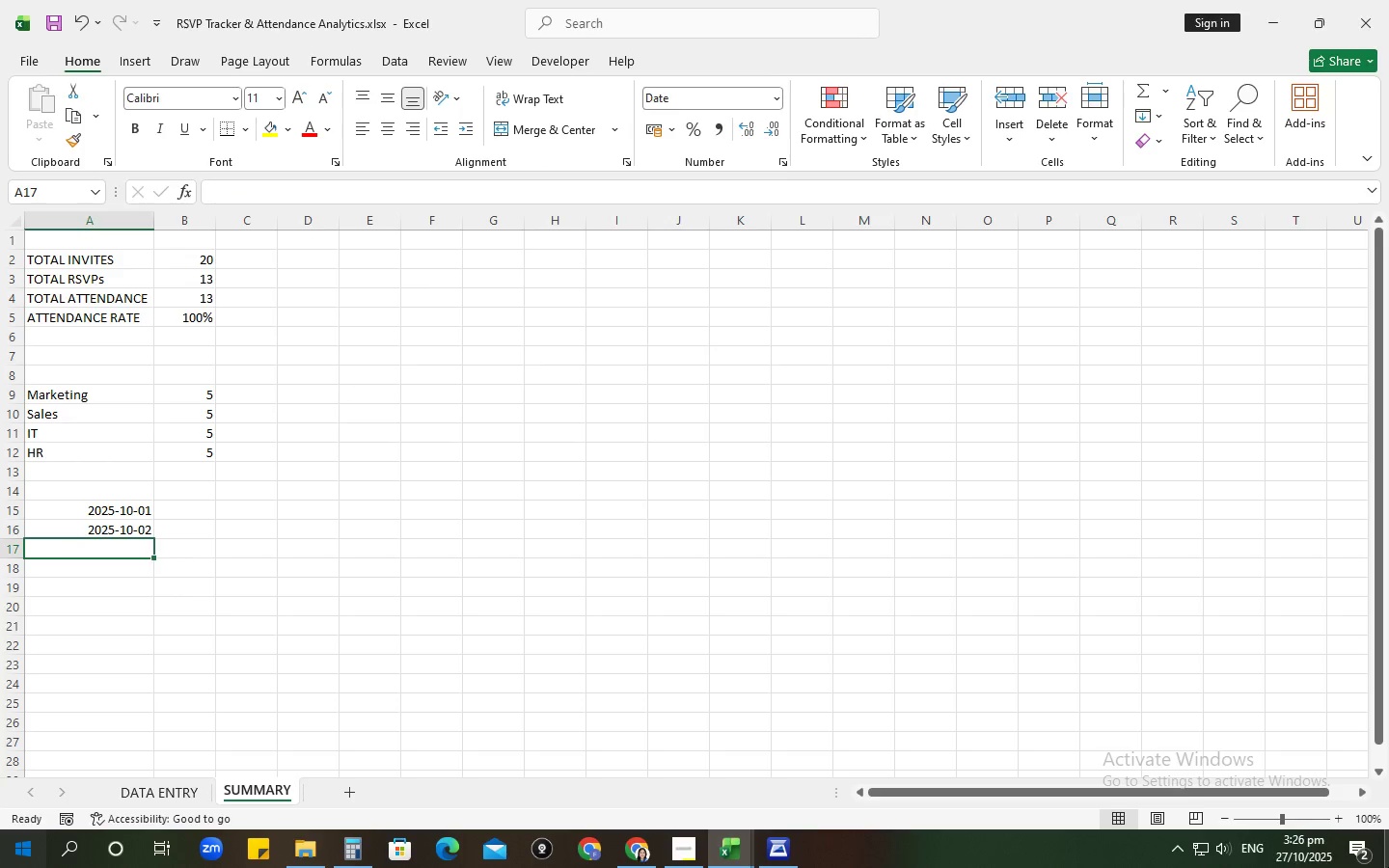 
key(Numpad0)
 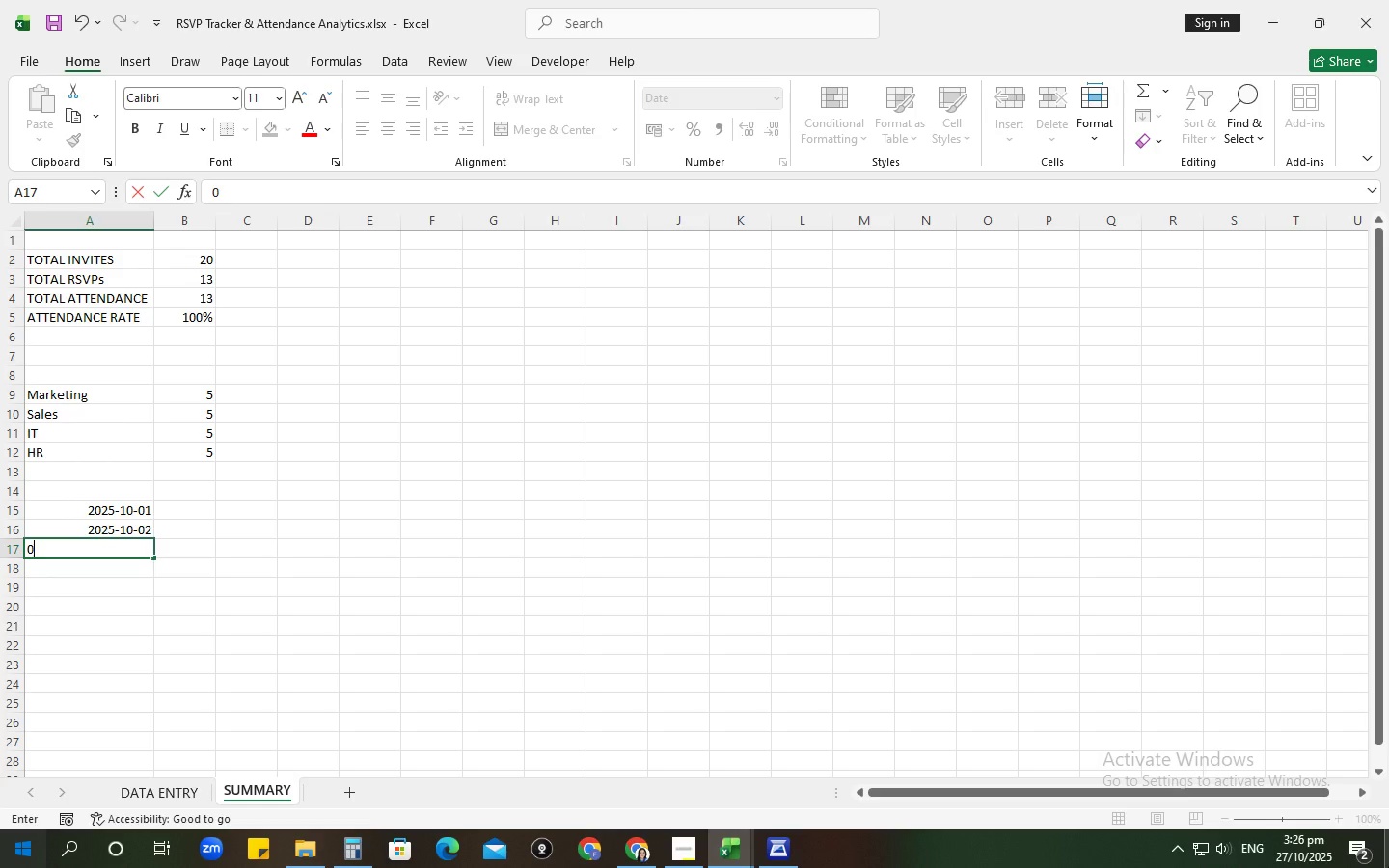 
key(Numpad3)
 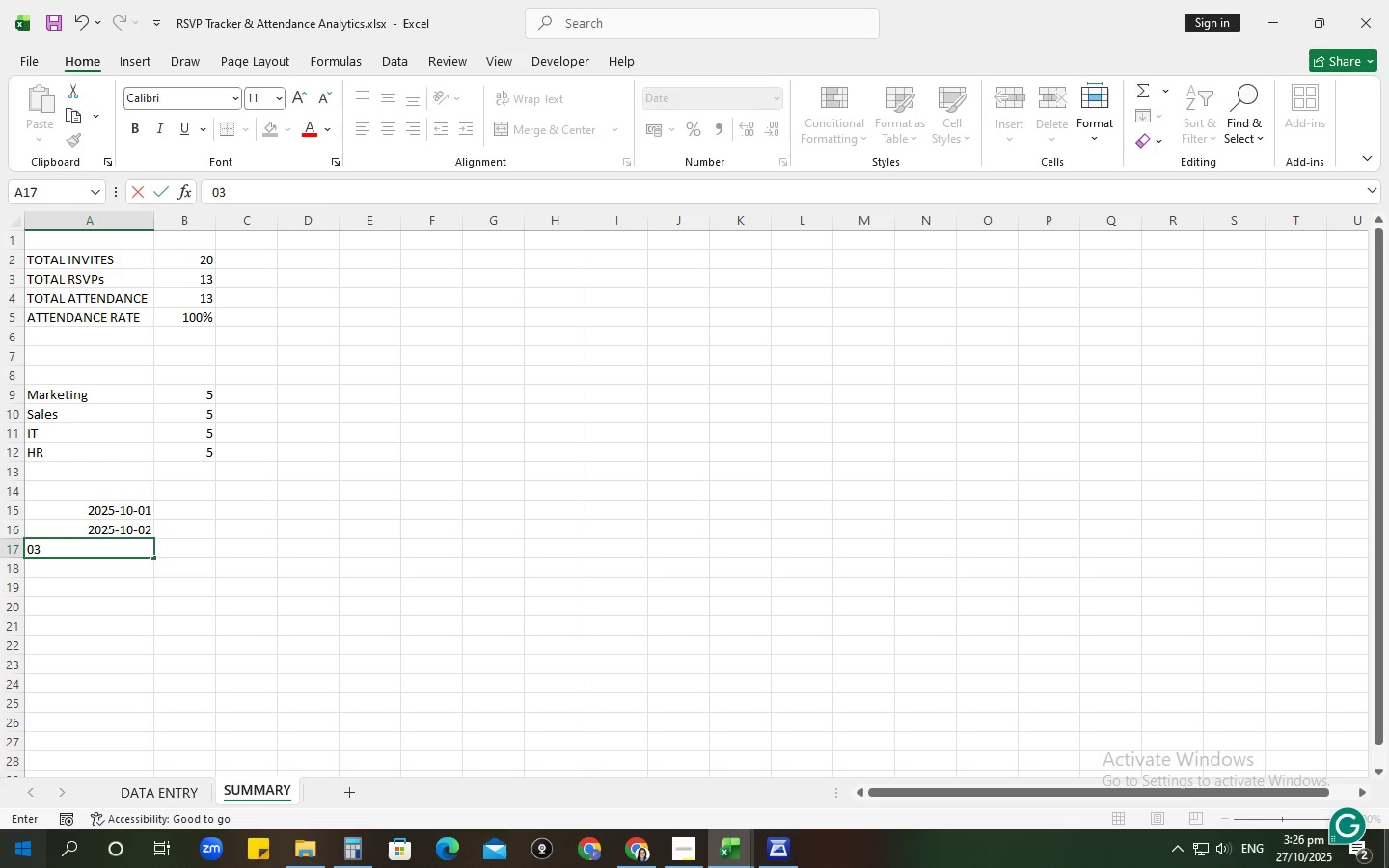 
key(NumpadSubtract)
 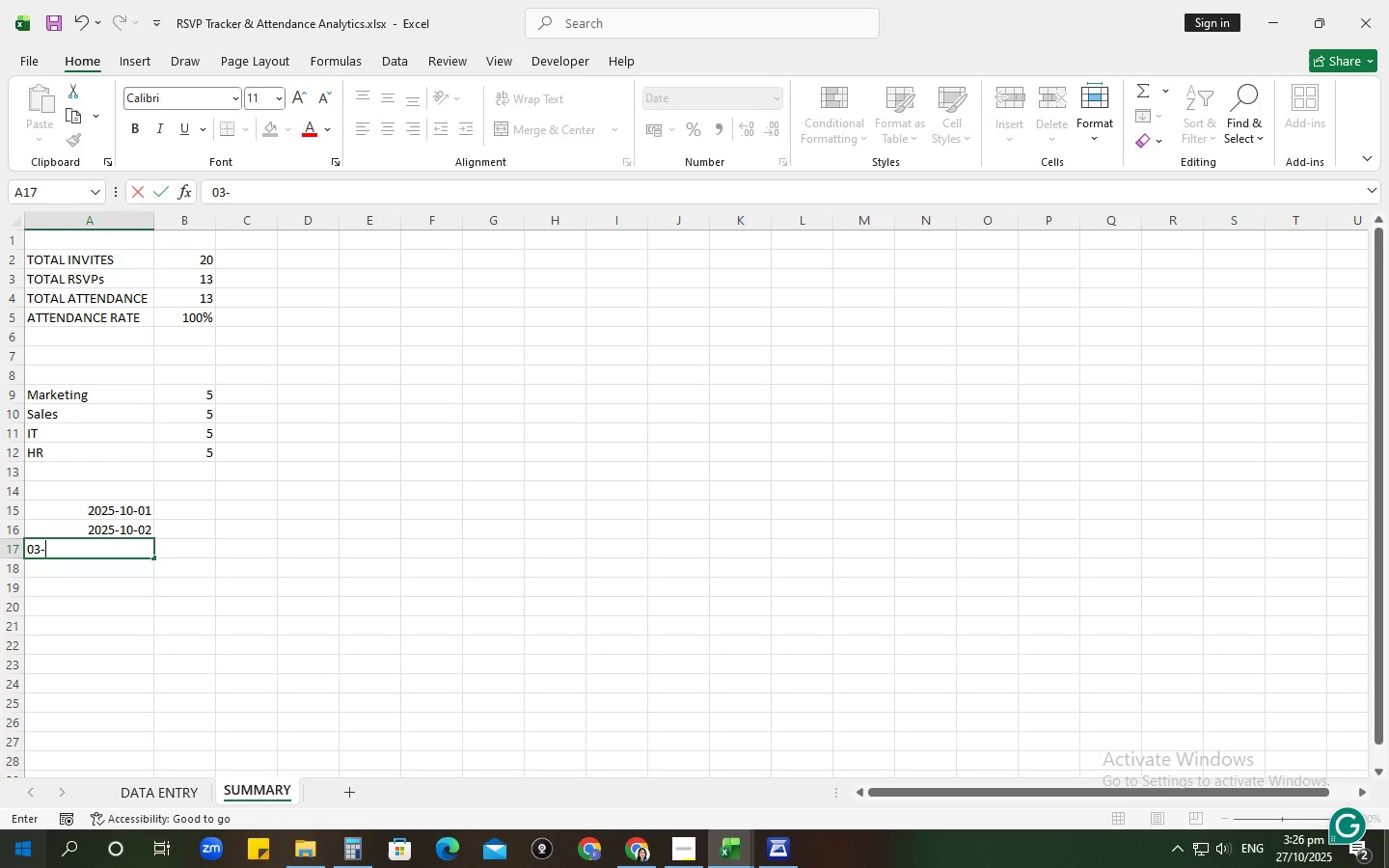 
key(Numpad1)
 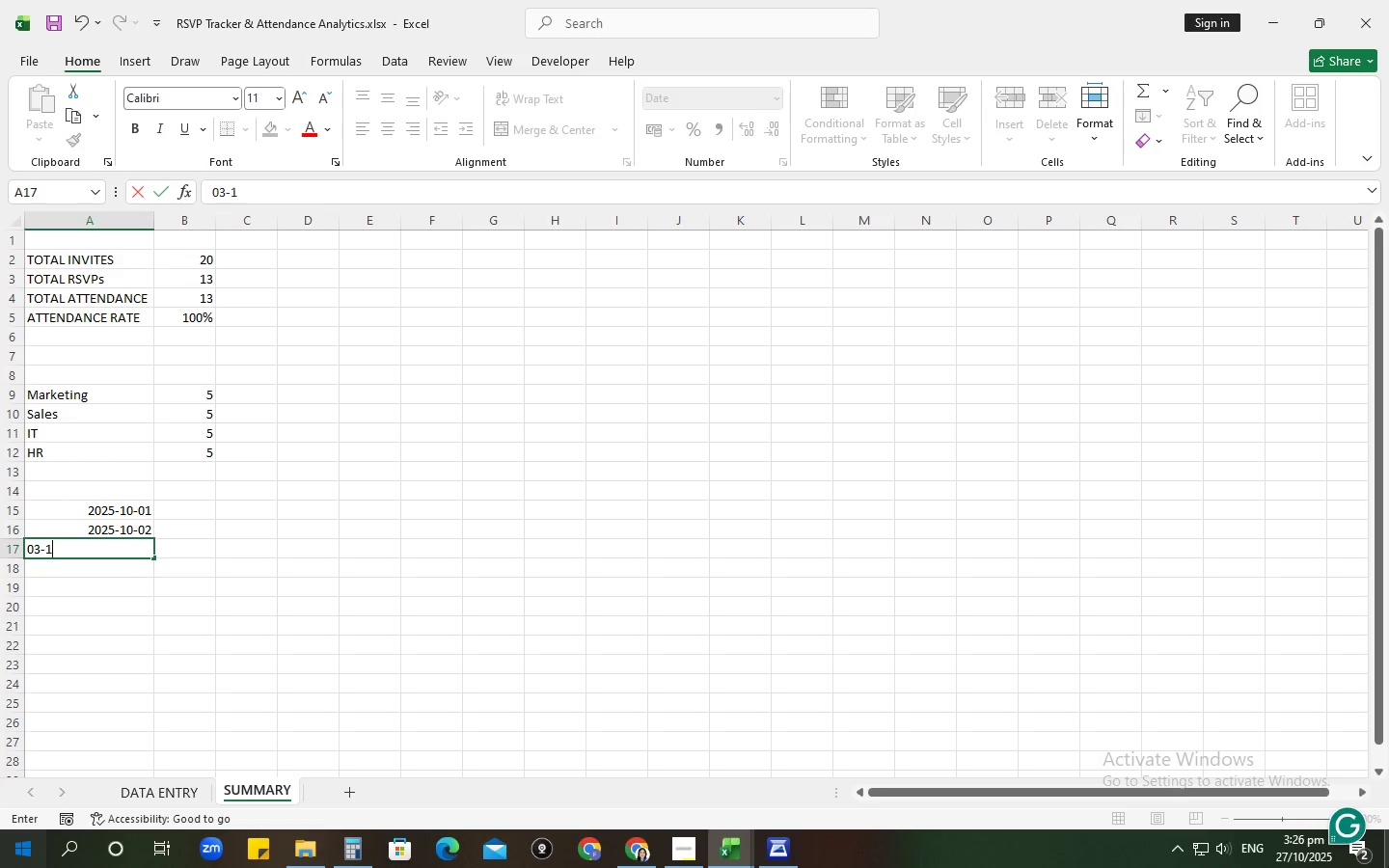 
key(Numpad0)
 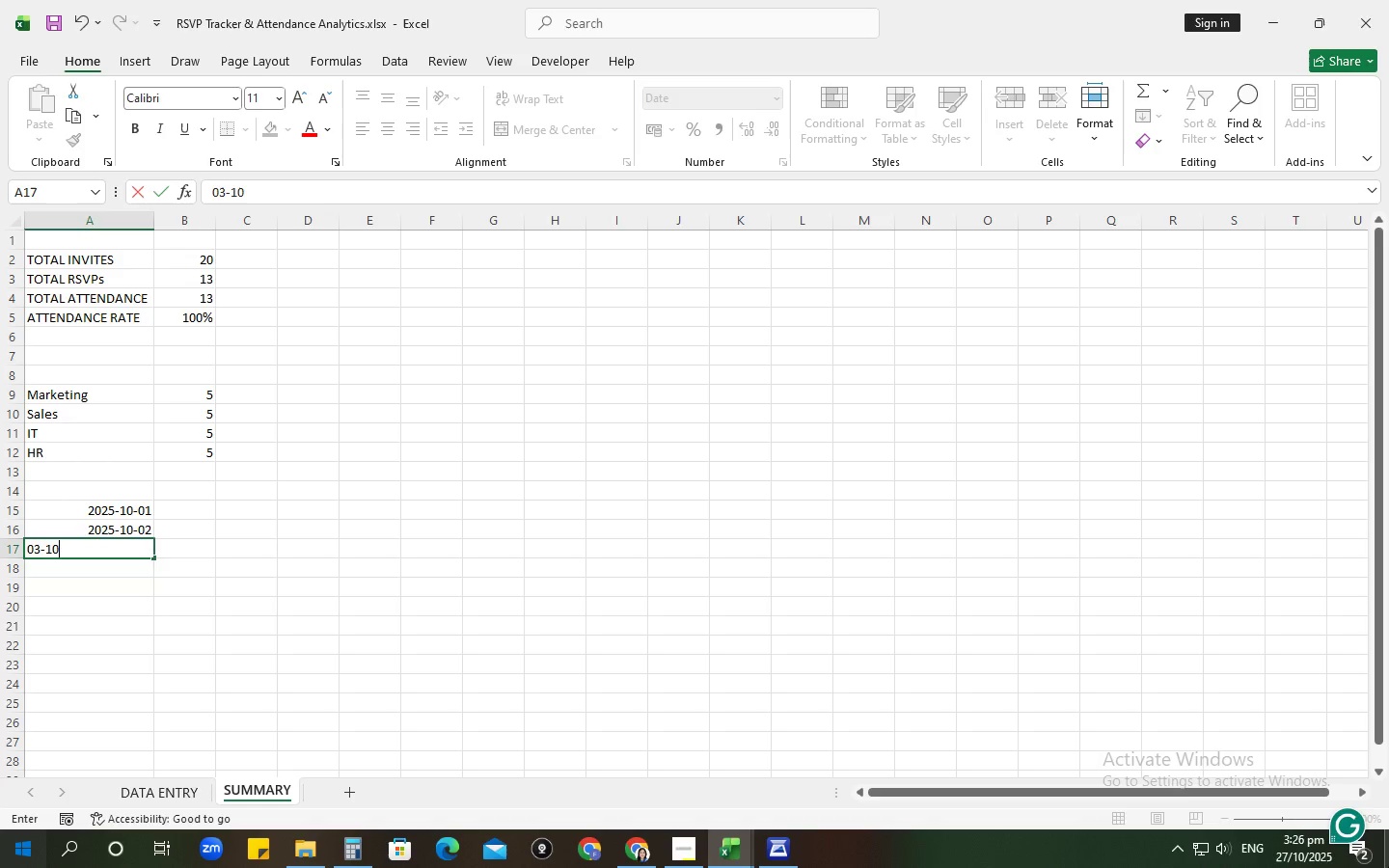 
key(NumpadEnter)
 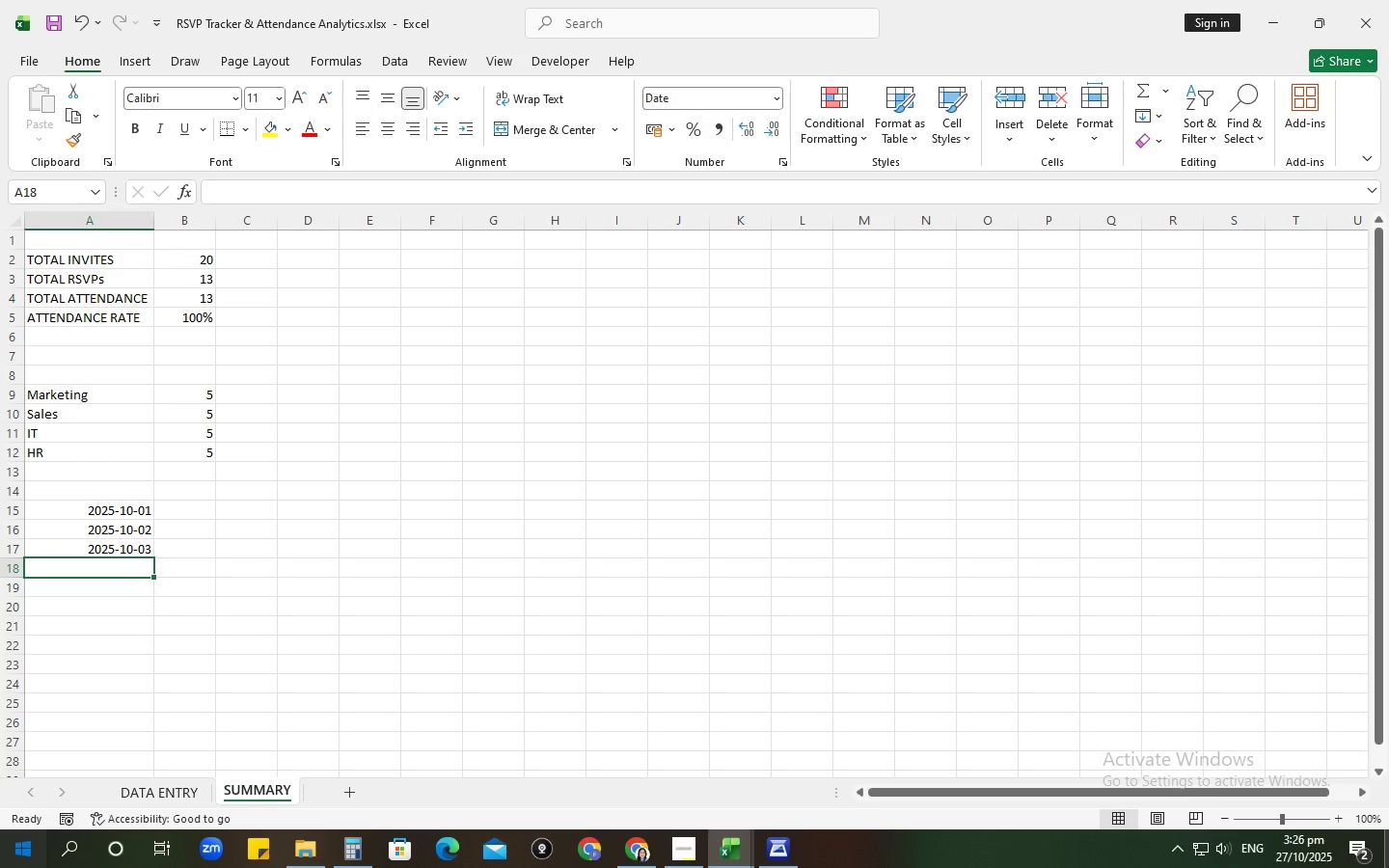 
key(Numpad0)
 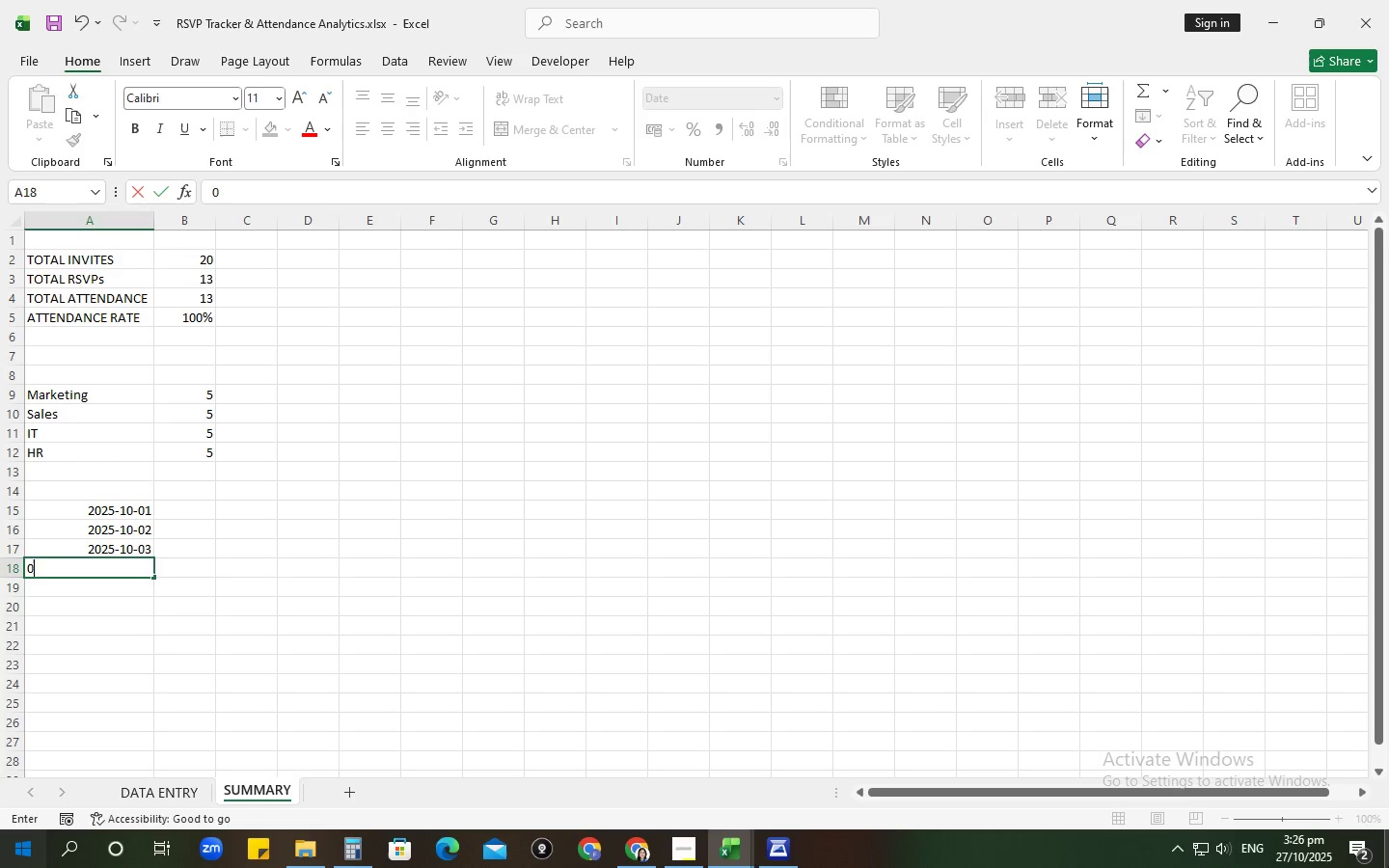 
key(NumpadSubtract)
 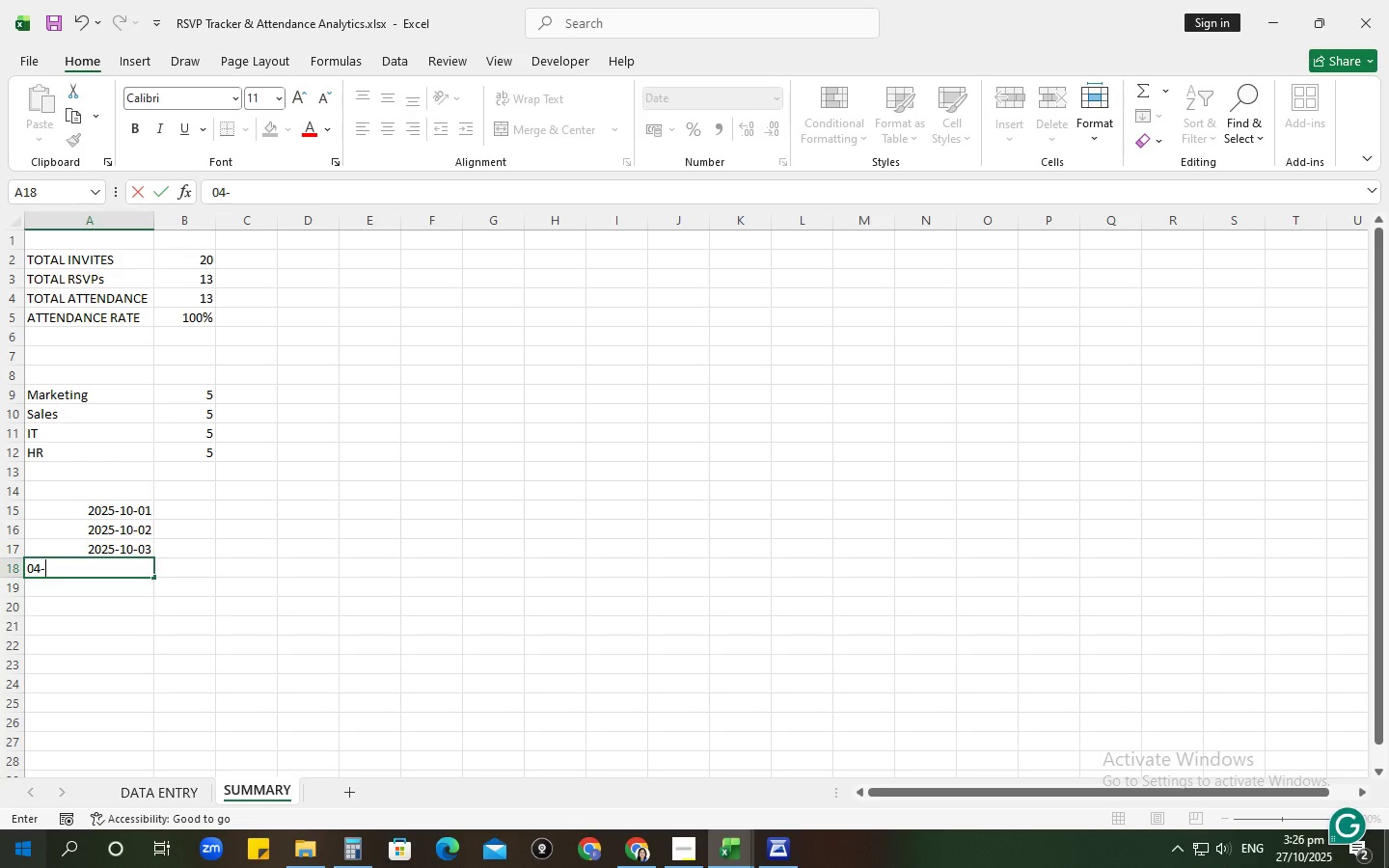 
key(Numpad1)
 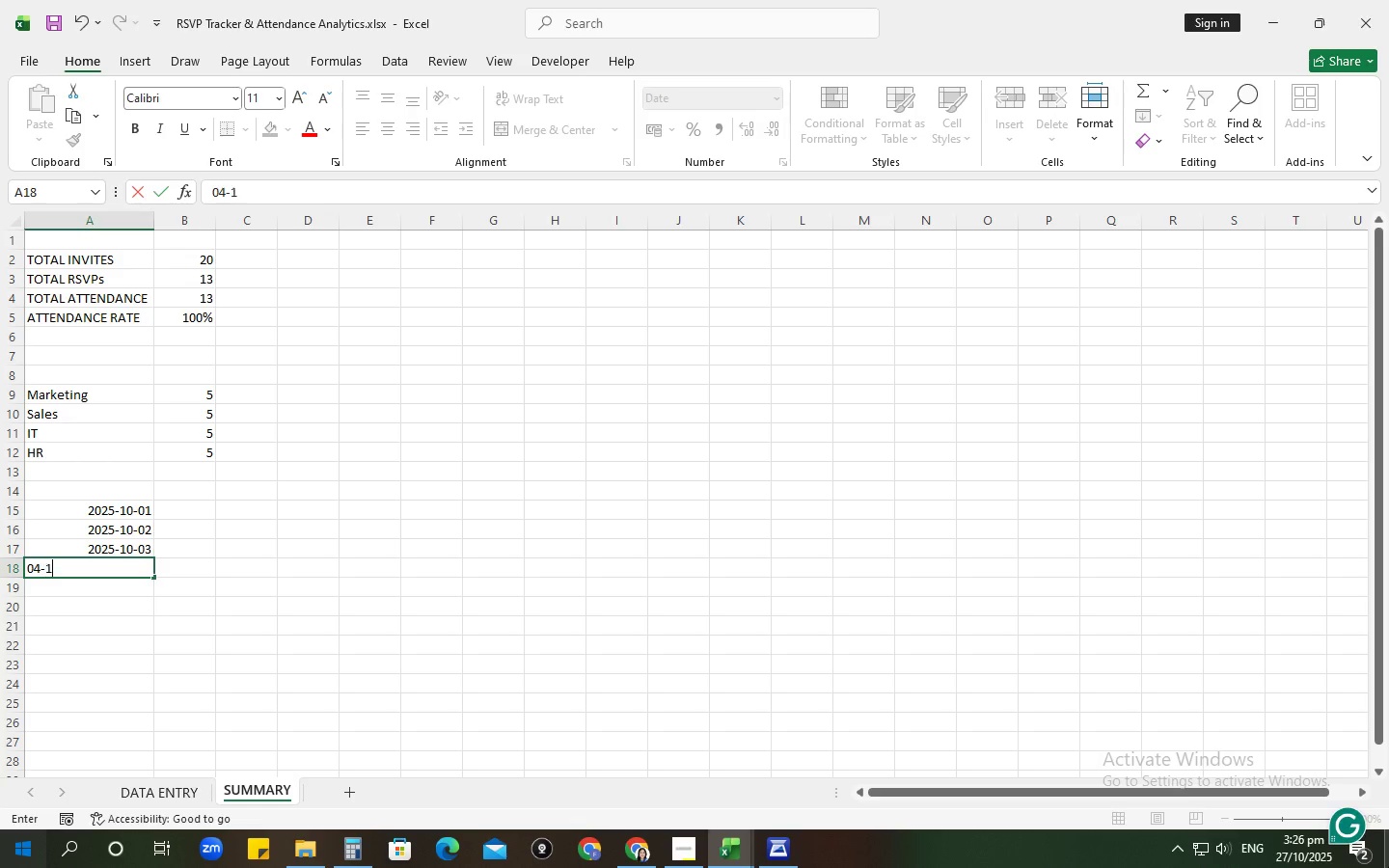 
key(Numpad0)
 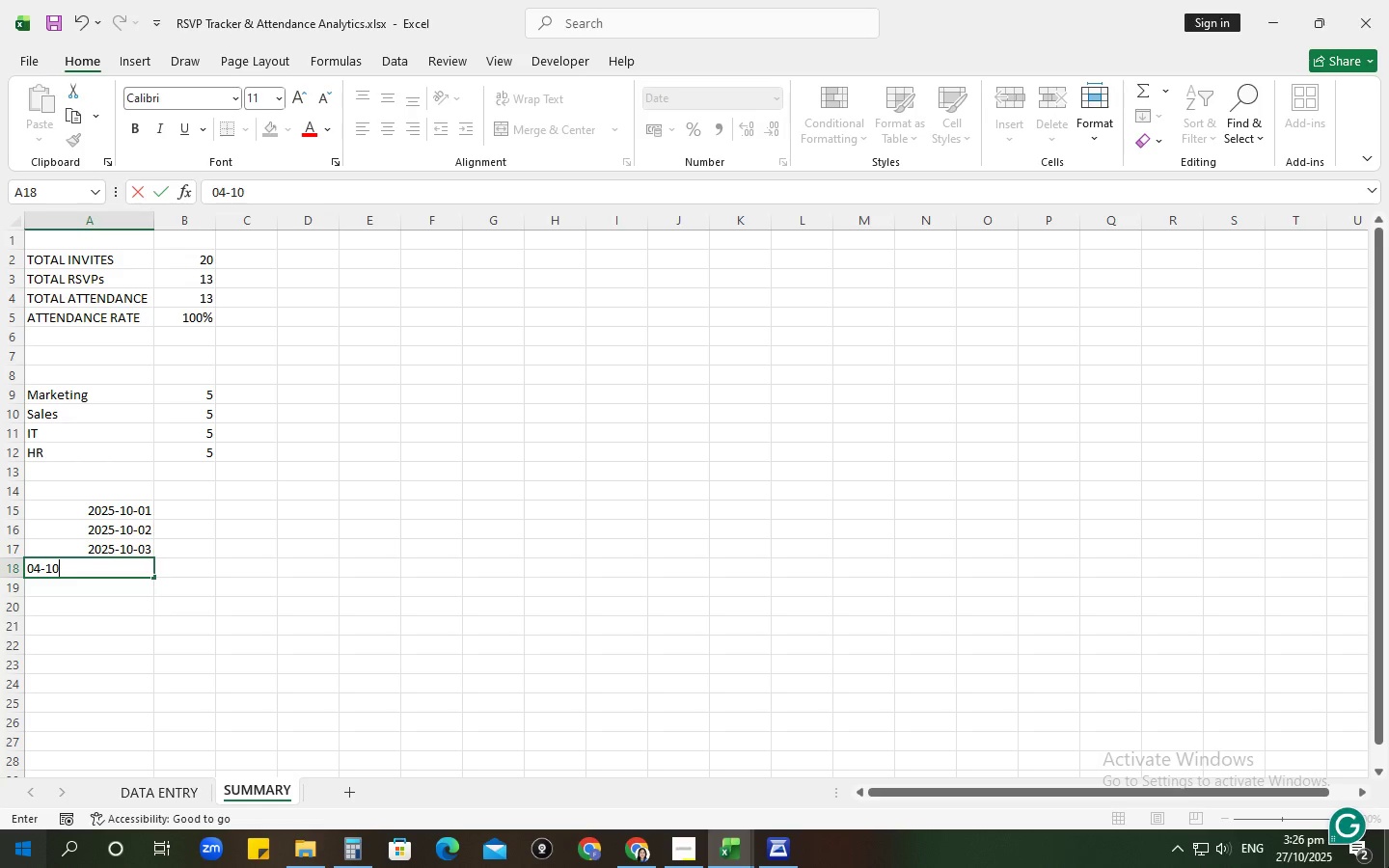 
key(NumpadEnter)
 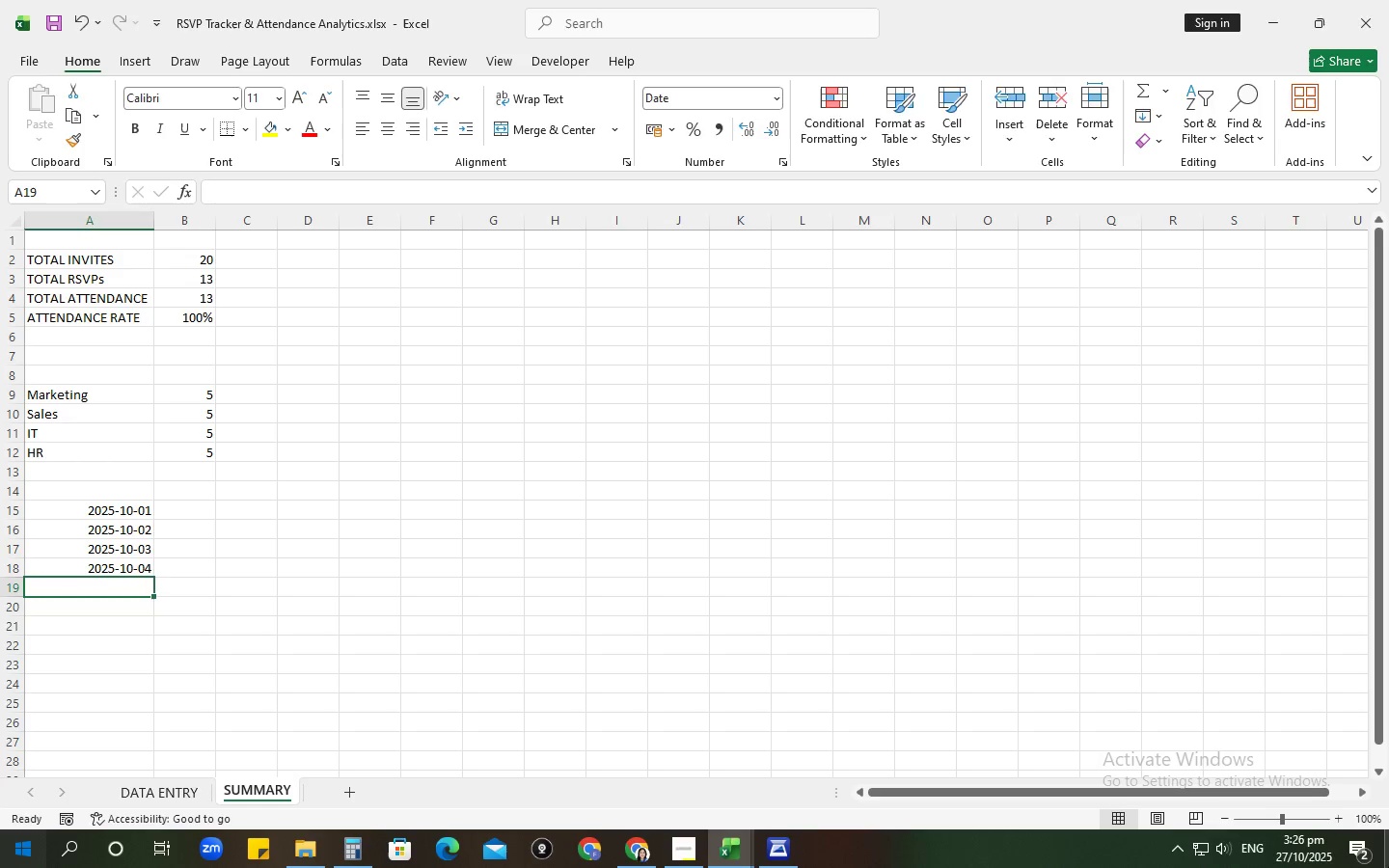 
key(Numpad0)
 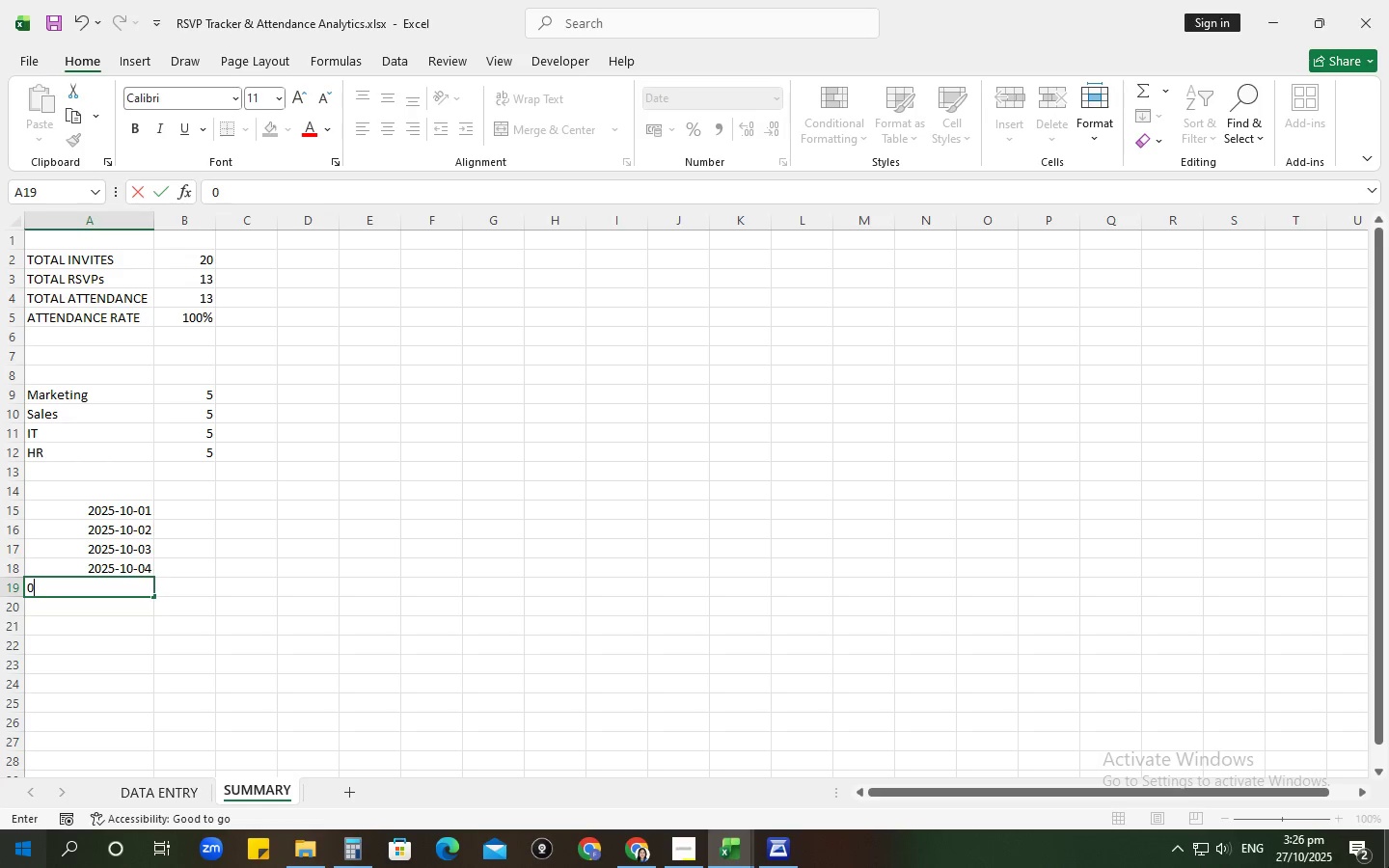 
key(Numpad5)
 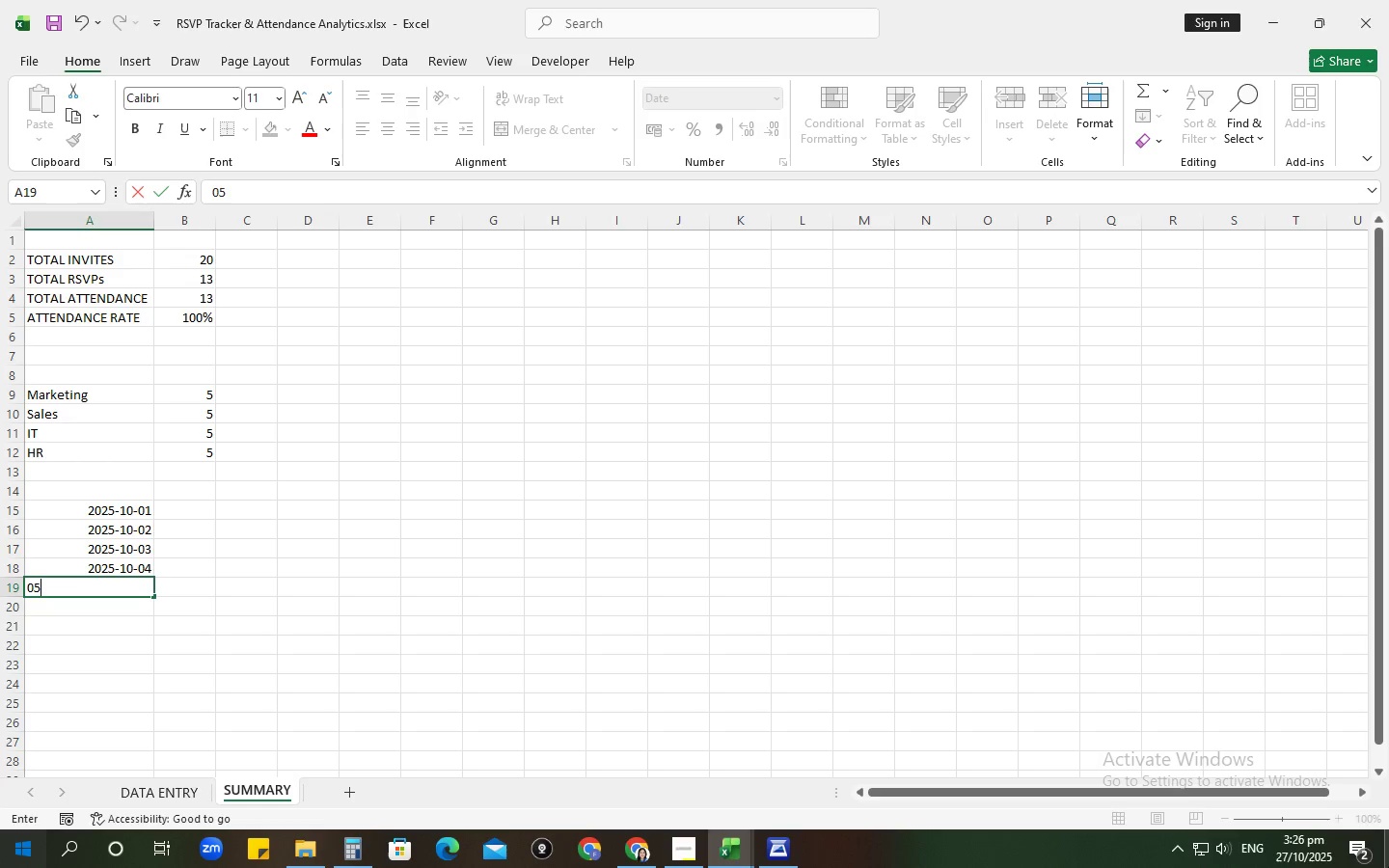 
key(NumpadSubtract)
 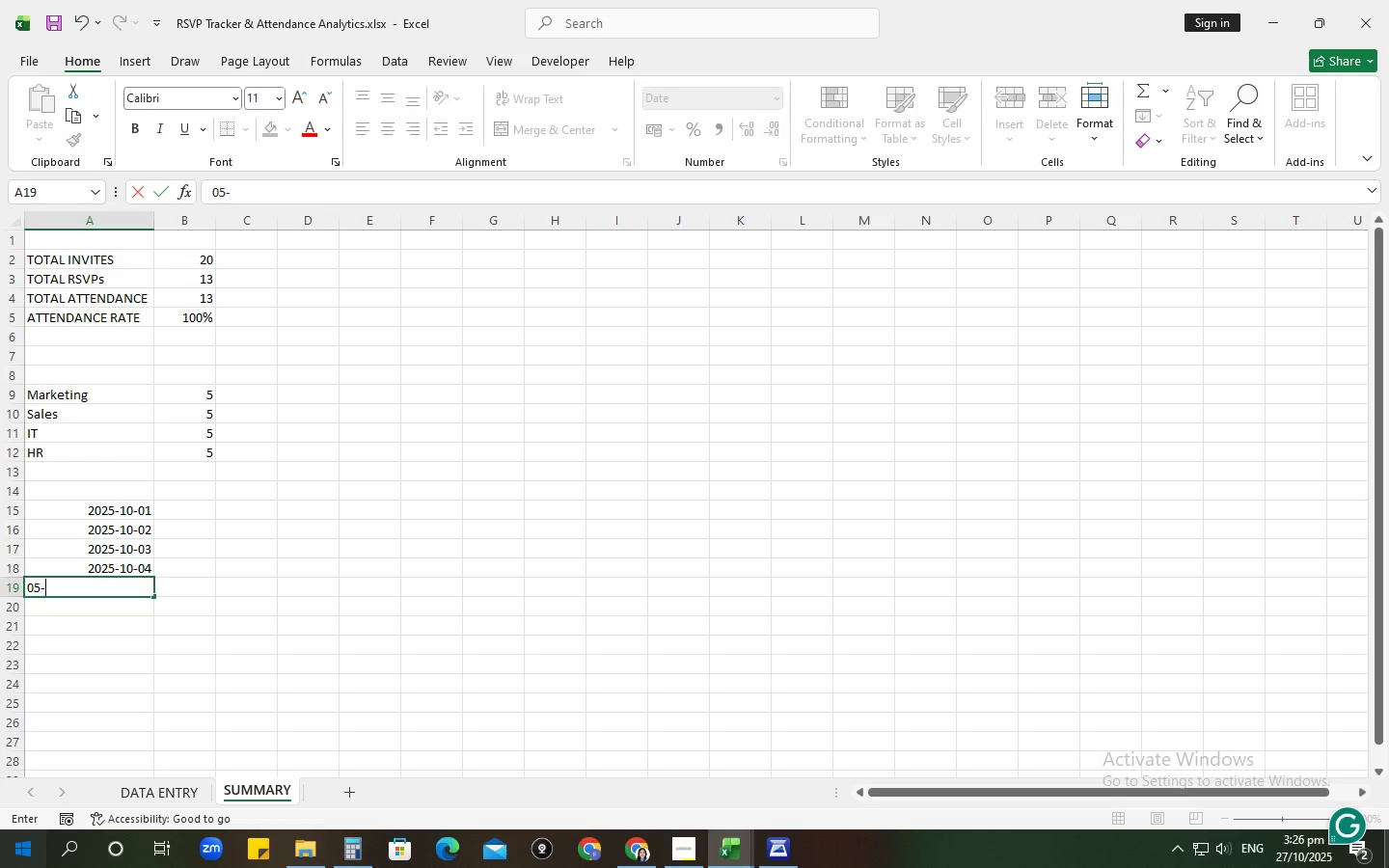 
key(Numpad1)
 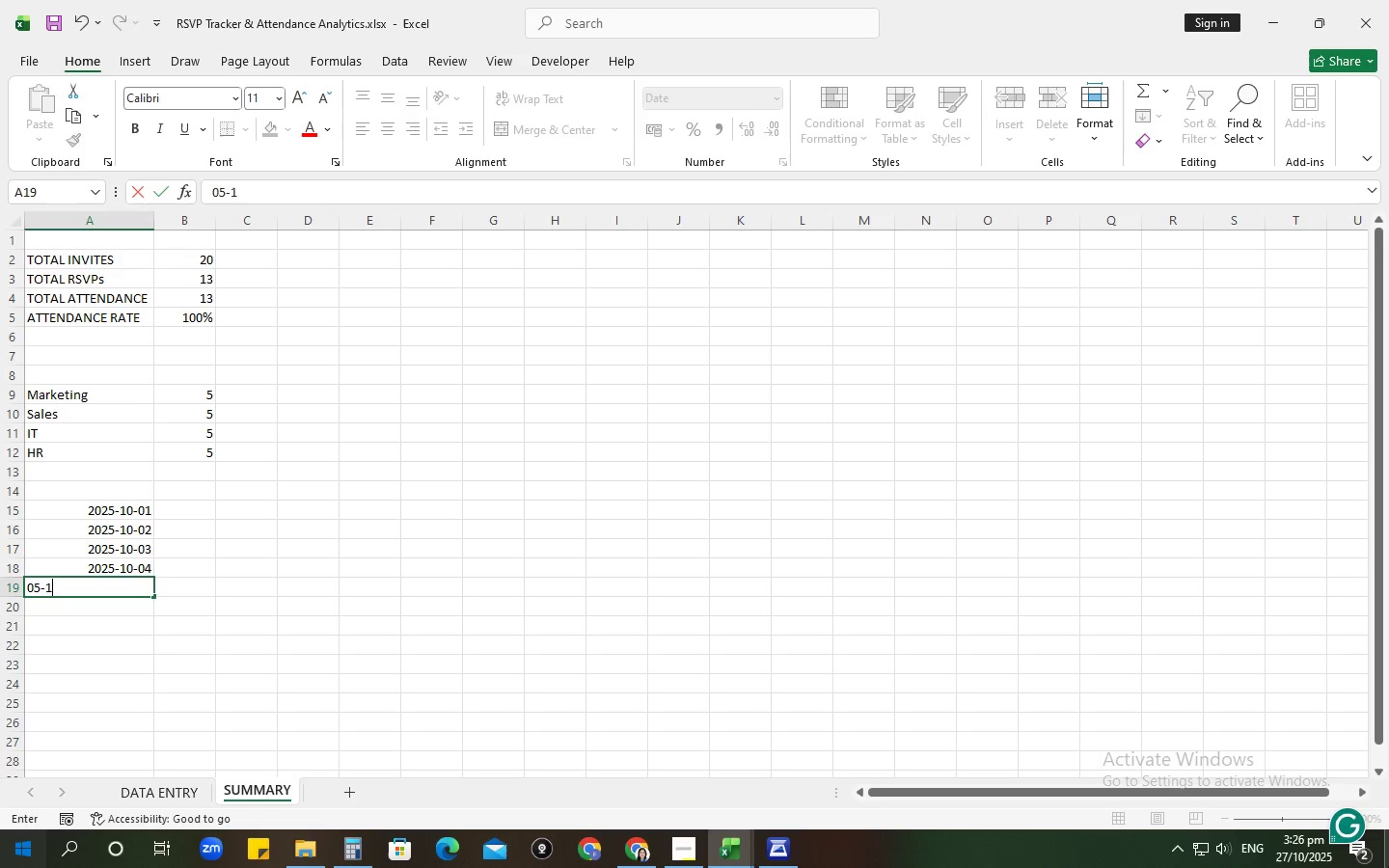 
key(Numpad0)
 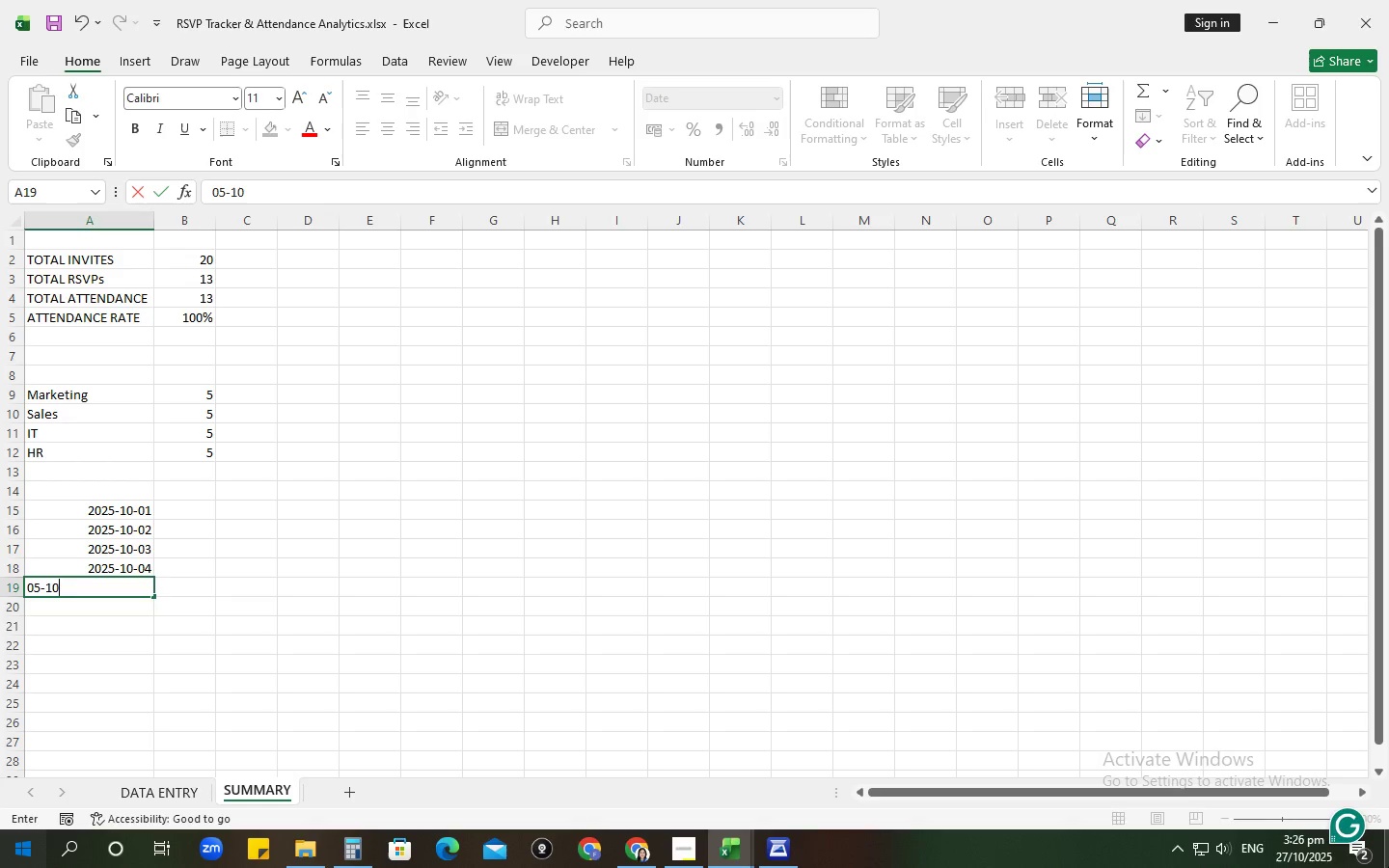 
key(NumpadEnter)
 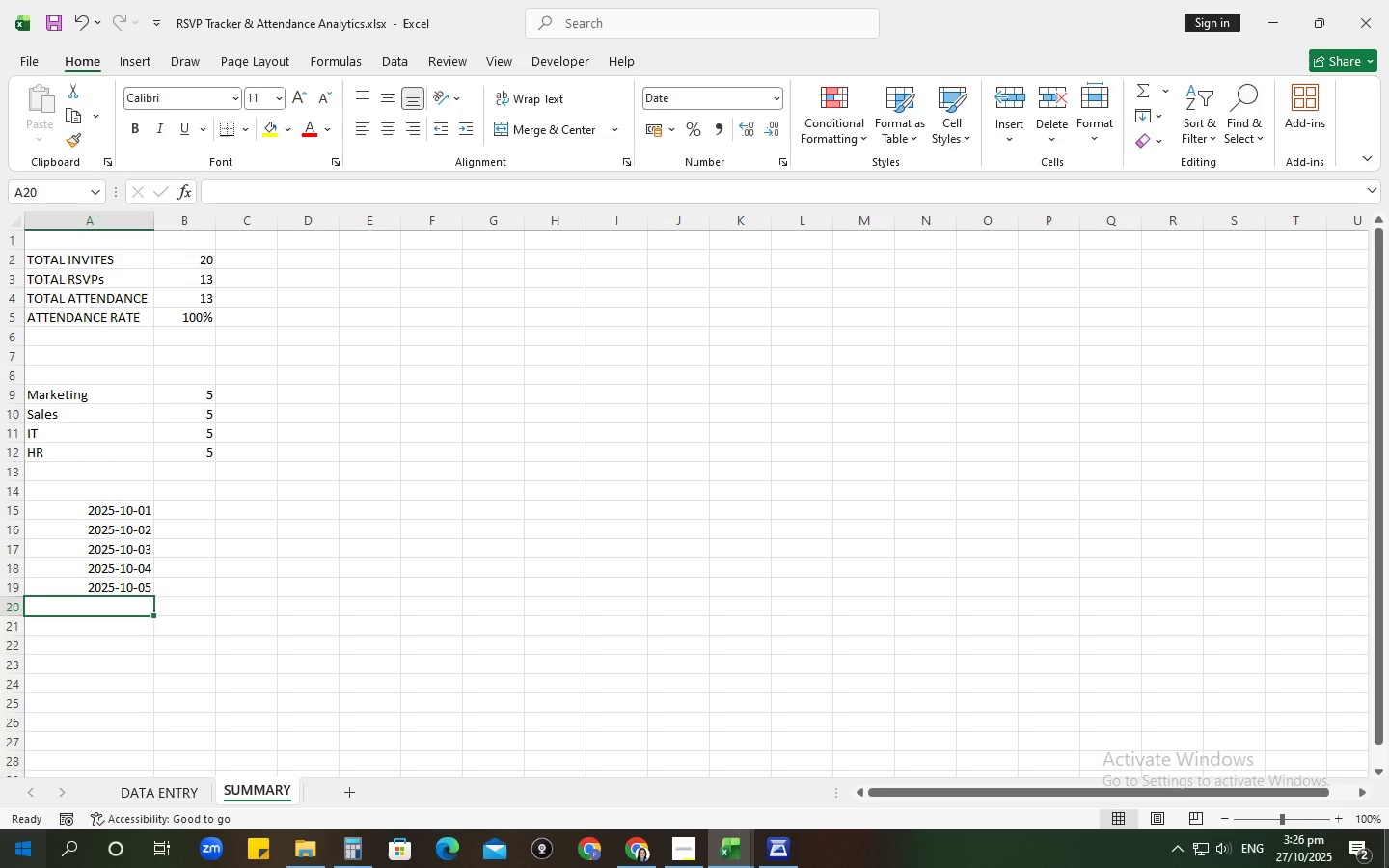 
key(Numpad0)
 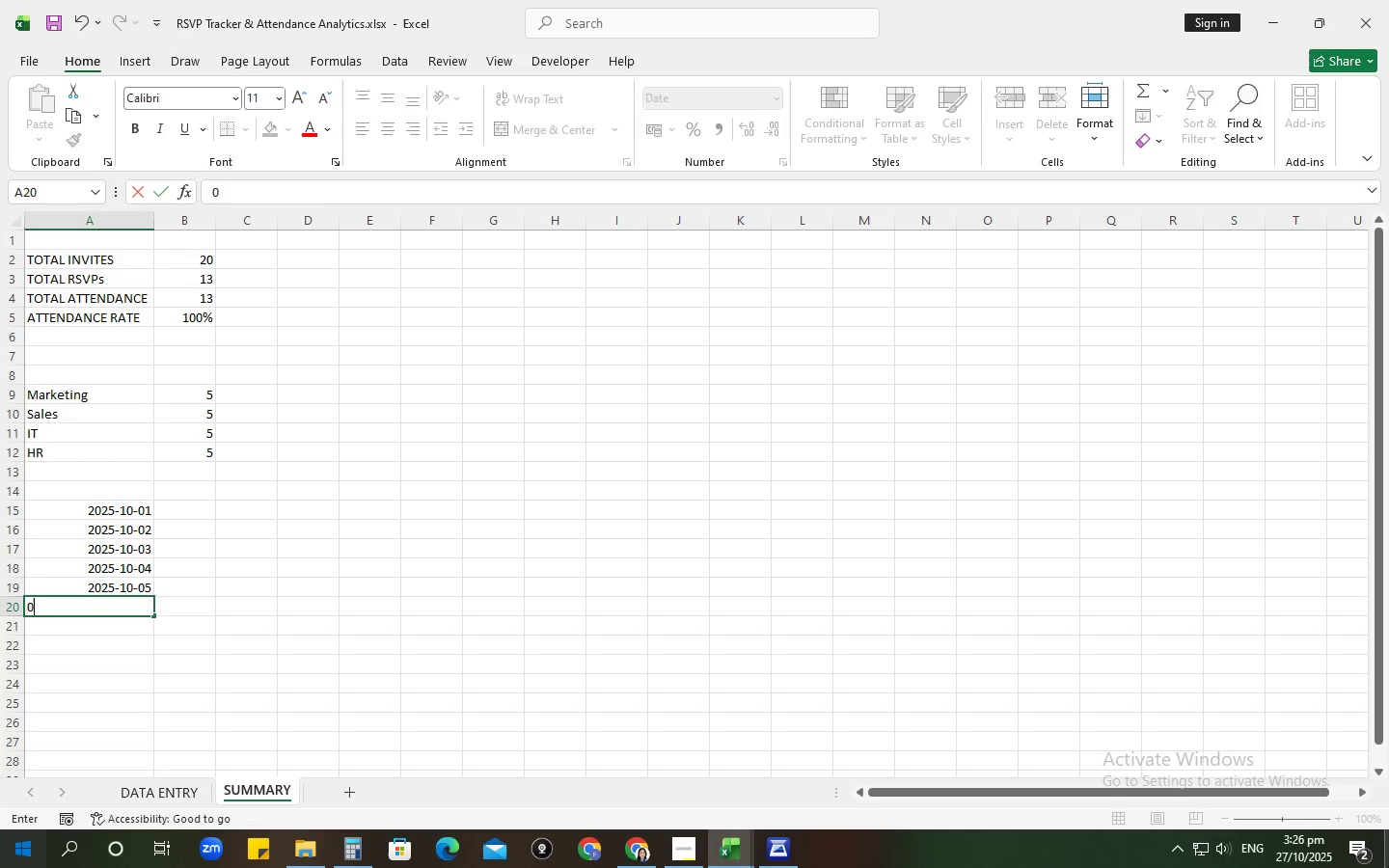 
key(Numpad6)
 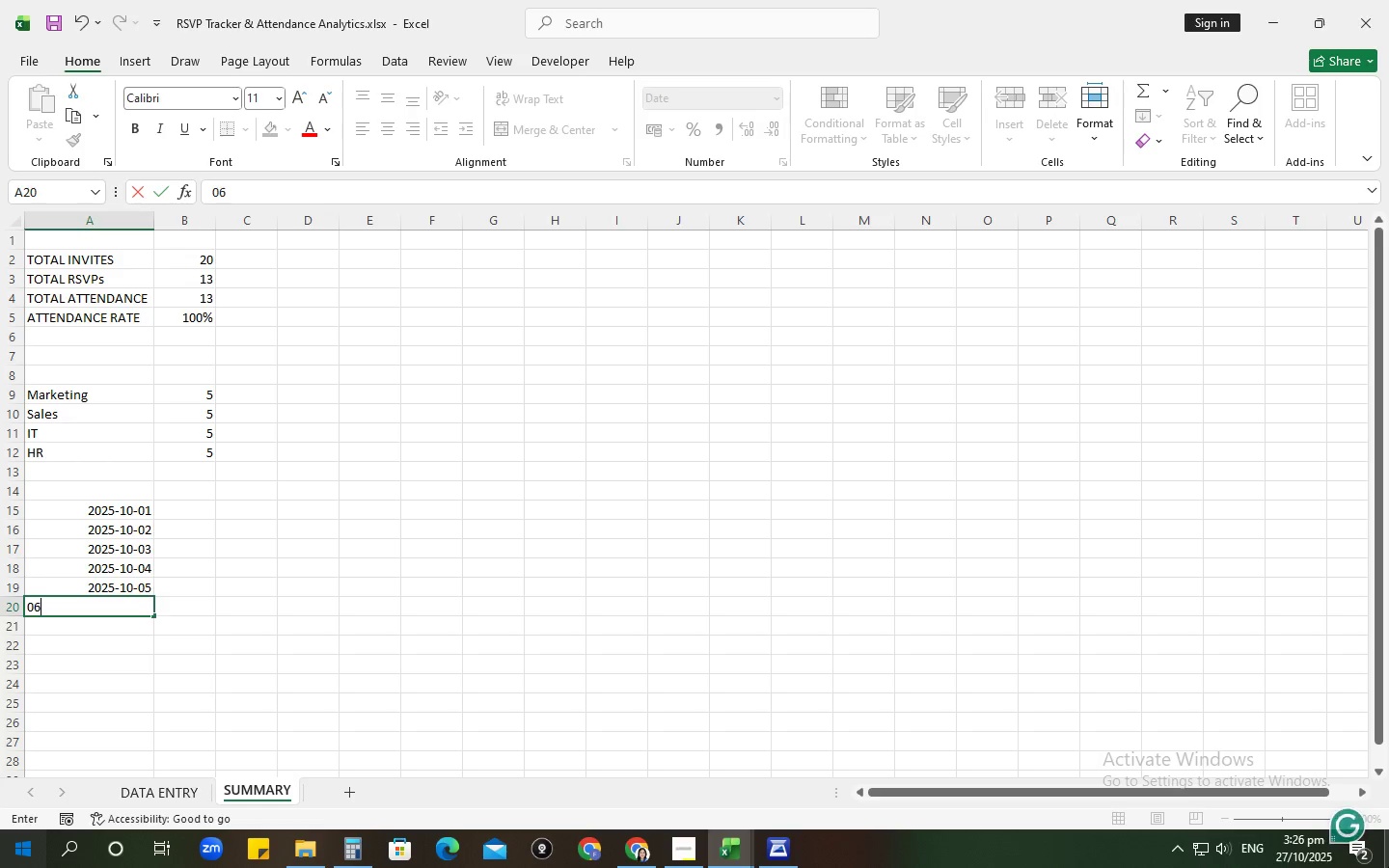 
key(NumpadSubtract)
 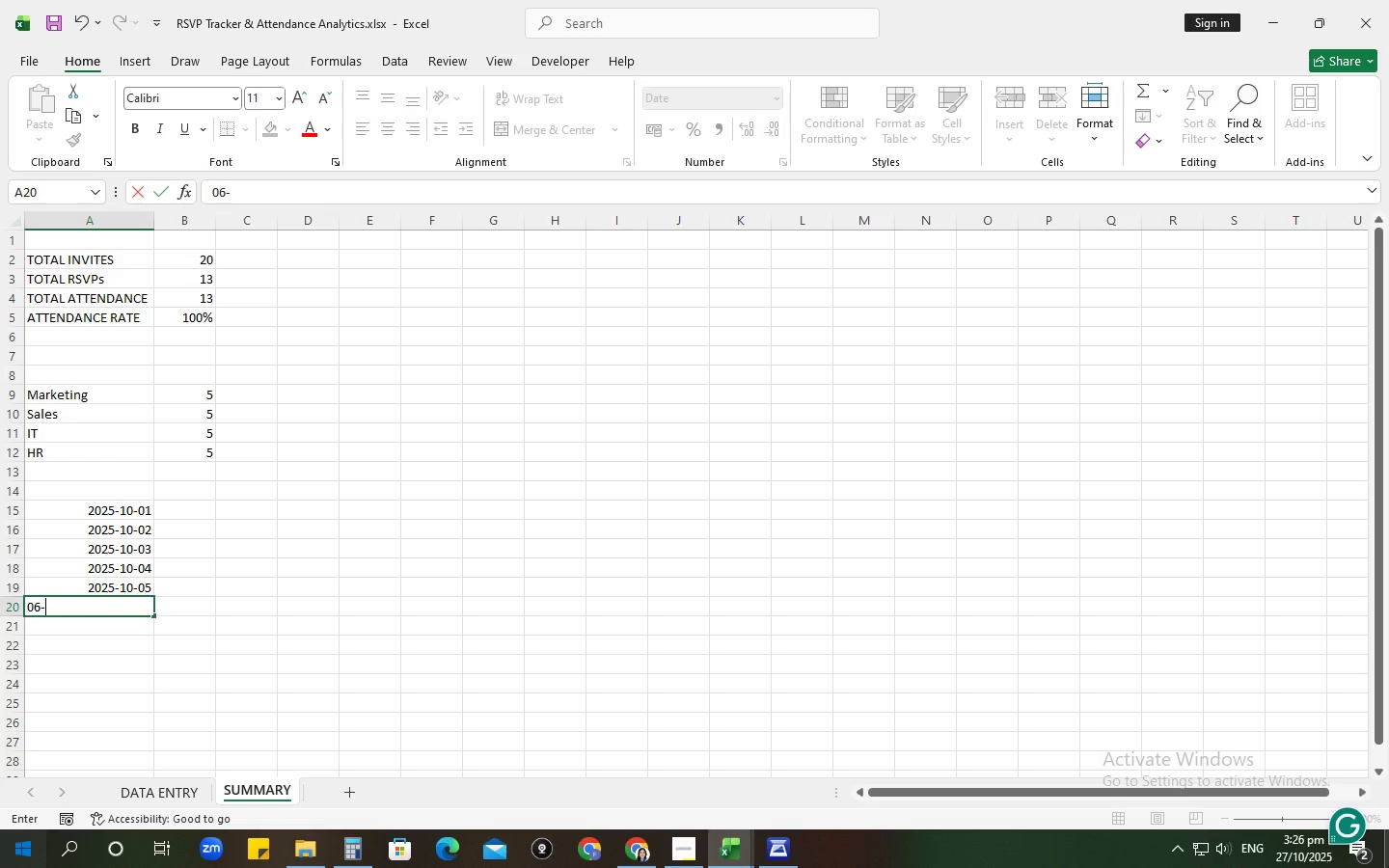 
key(Numpad1)
 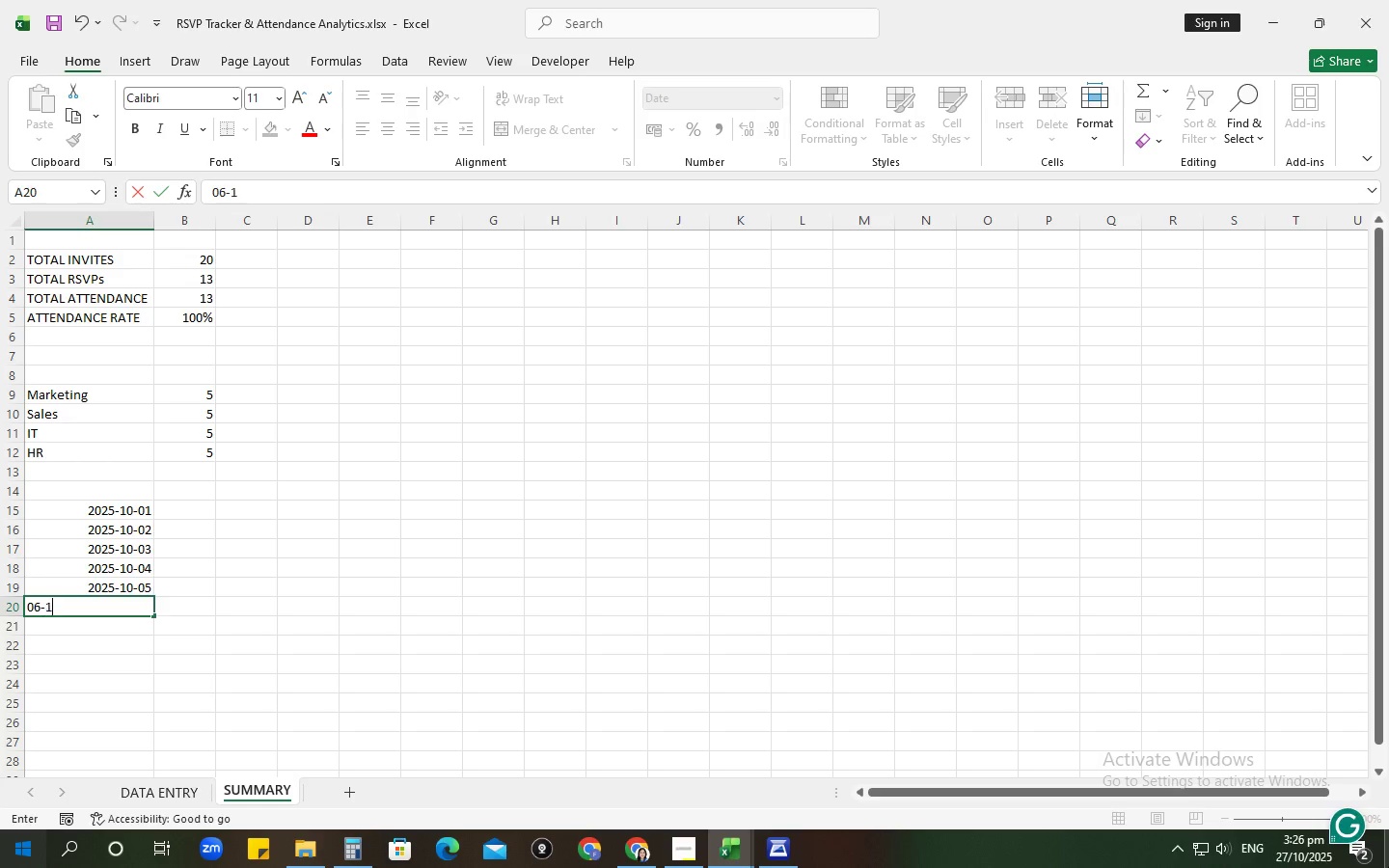 
key(Numpad0)
 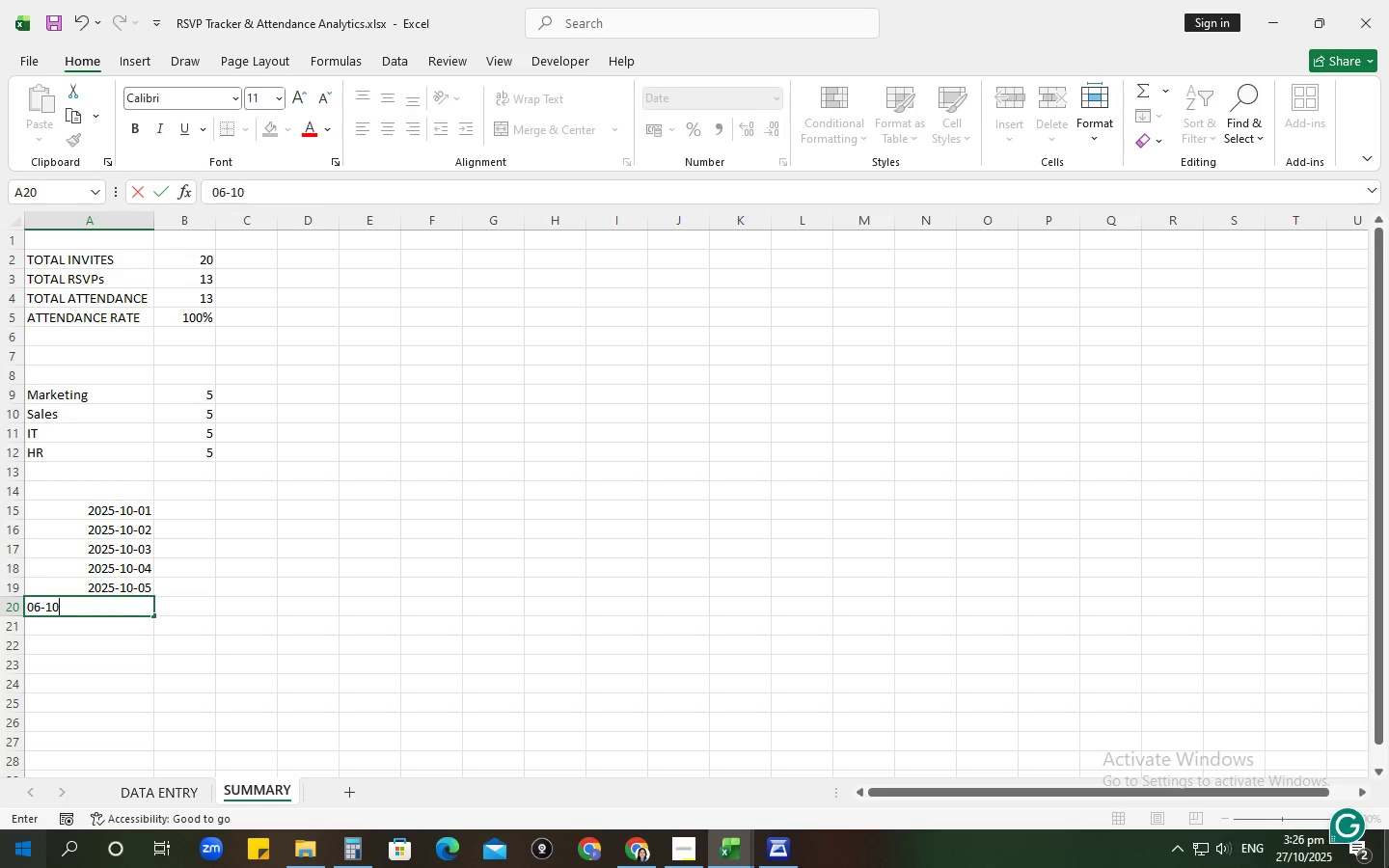 
key(NumpadEnter)
 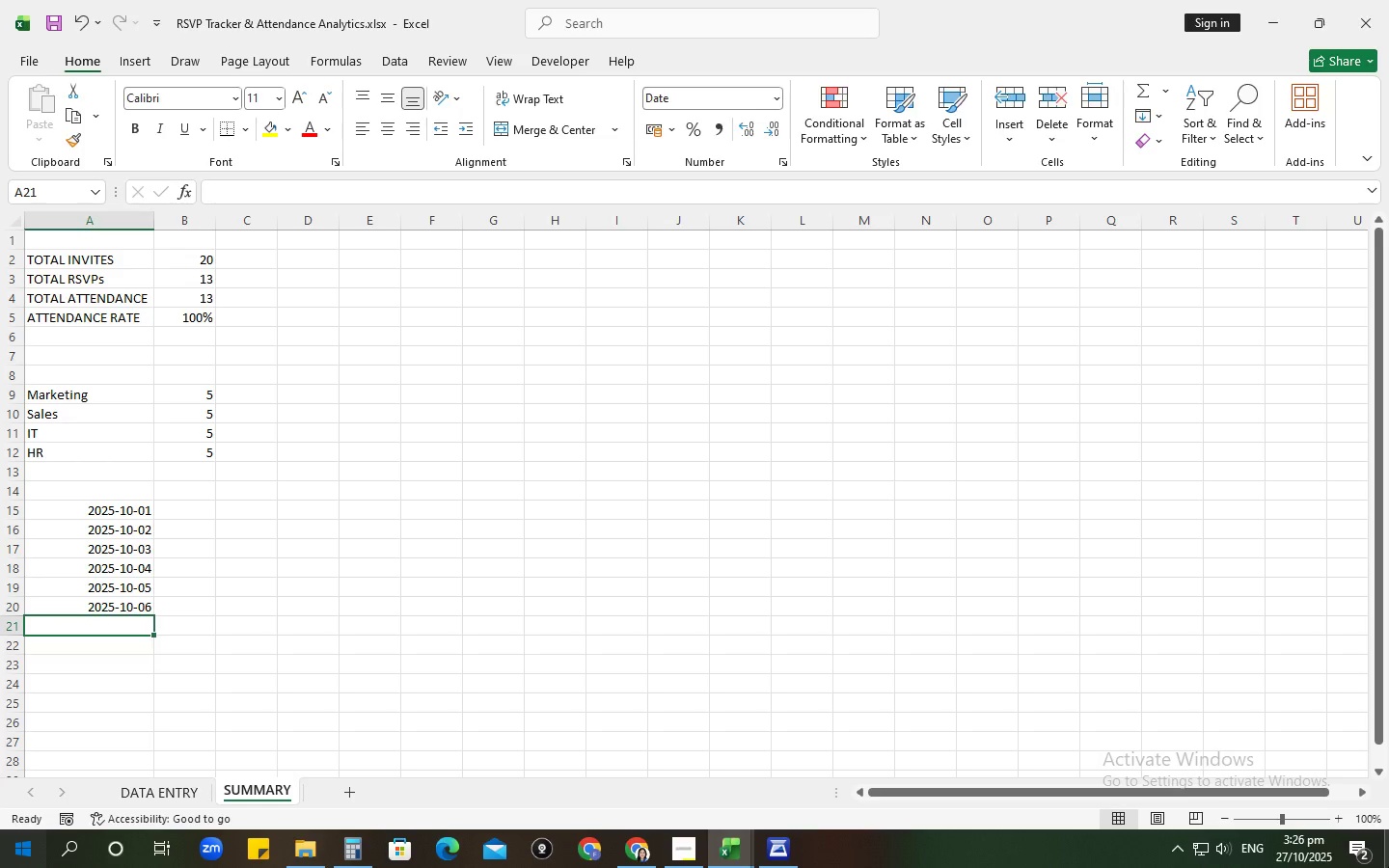 
key(Numpad0)
 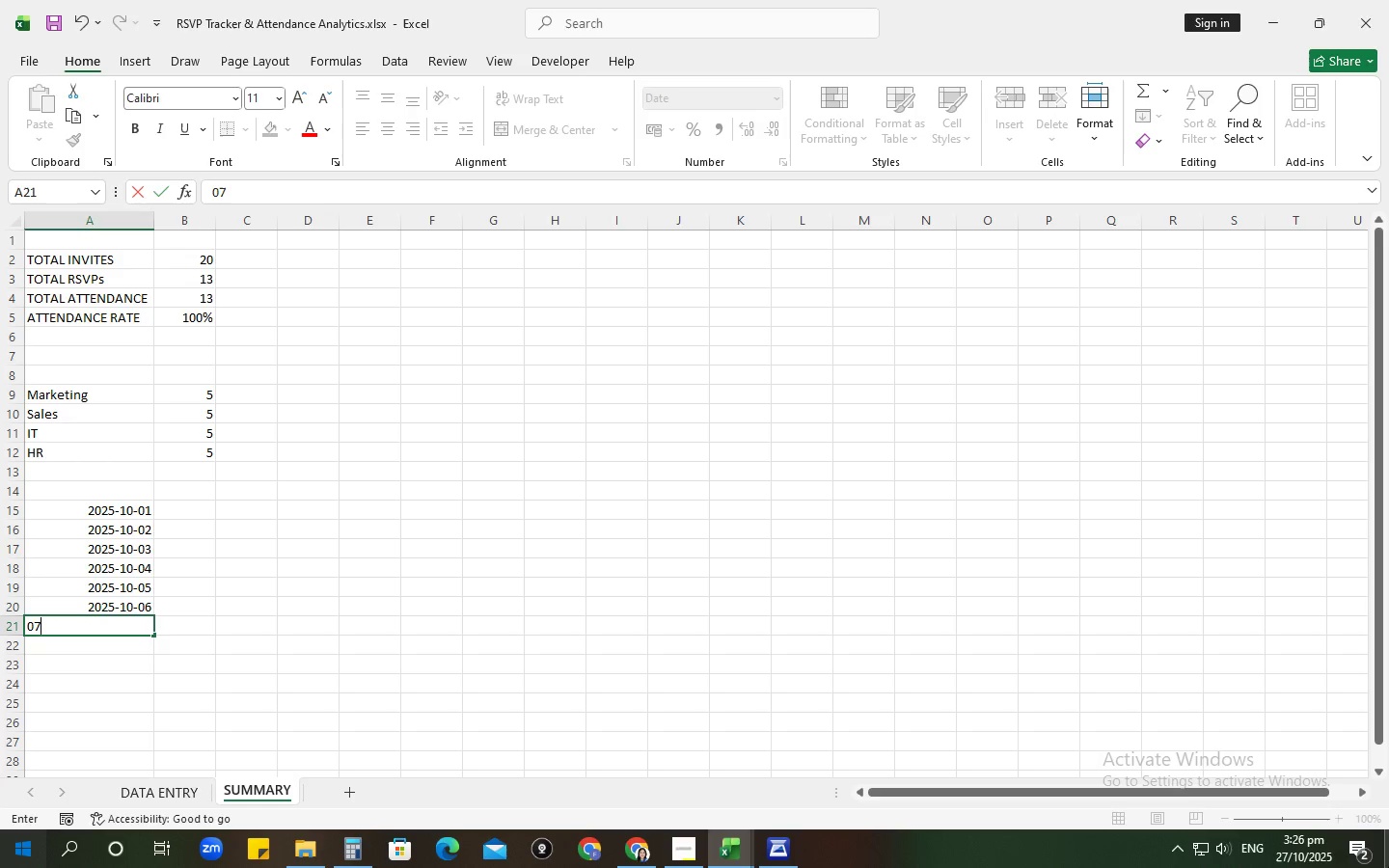 
key(NumpadSubtract)
 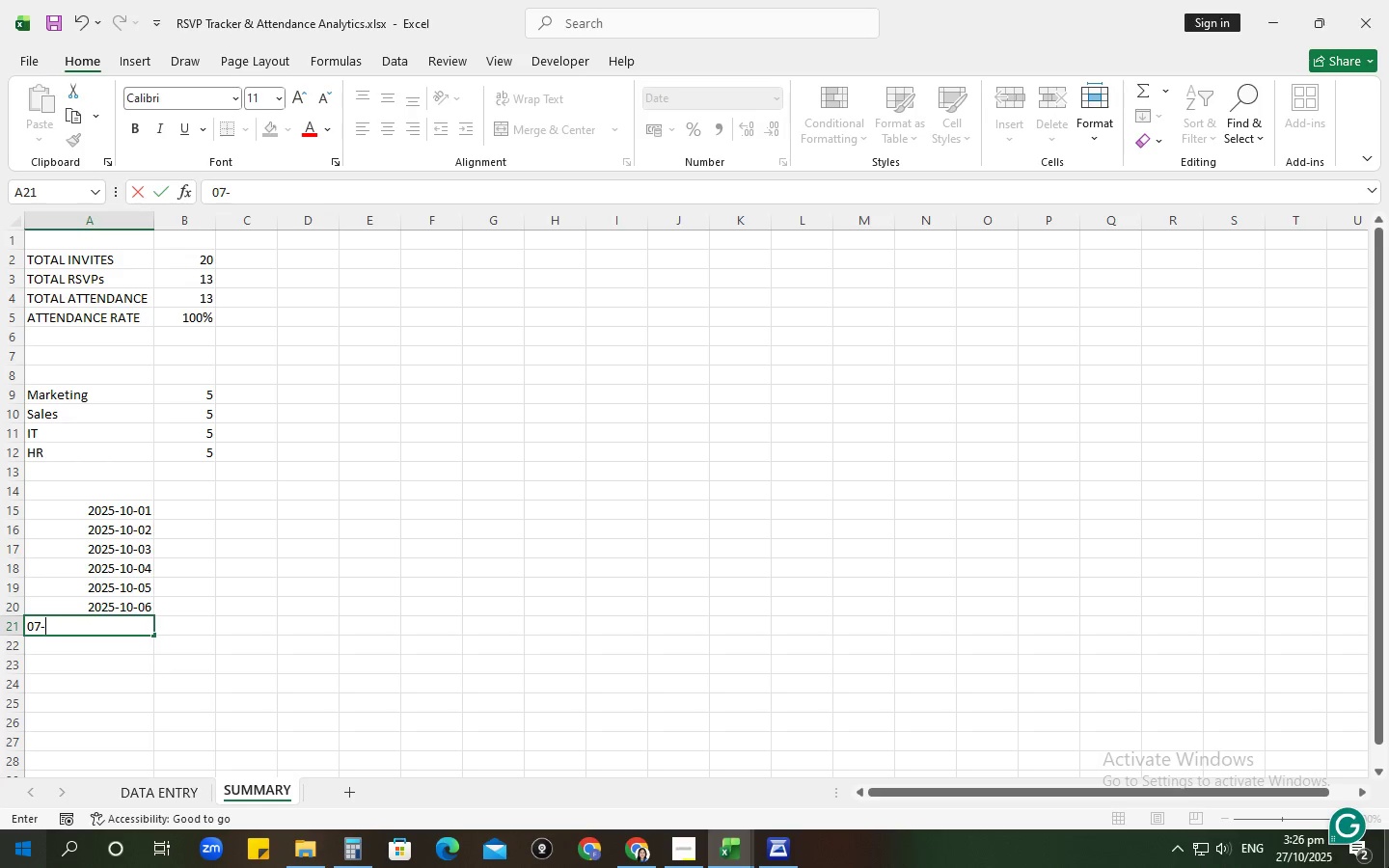 
key(Numpad1)
 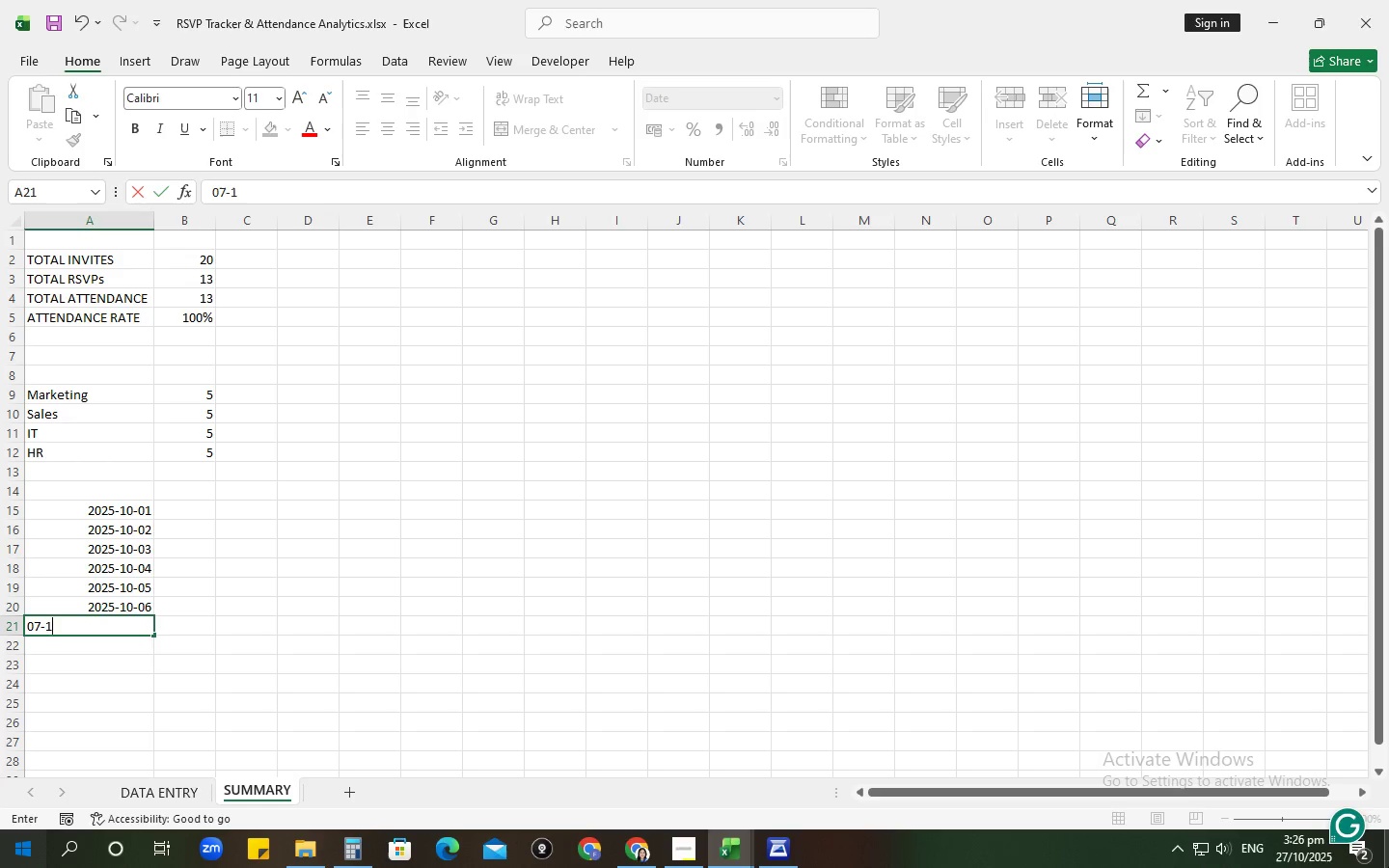 
key(Numpad0)
 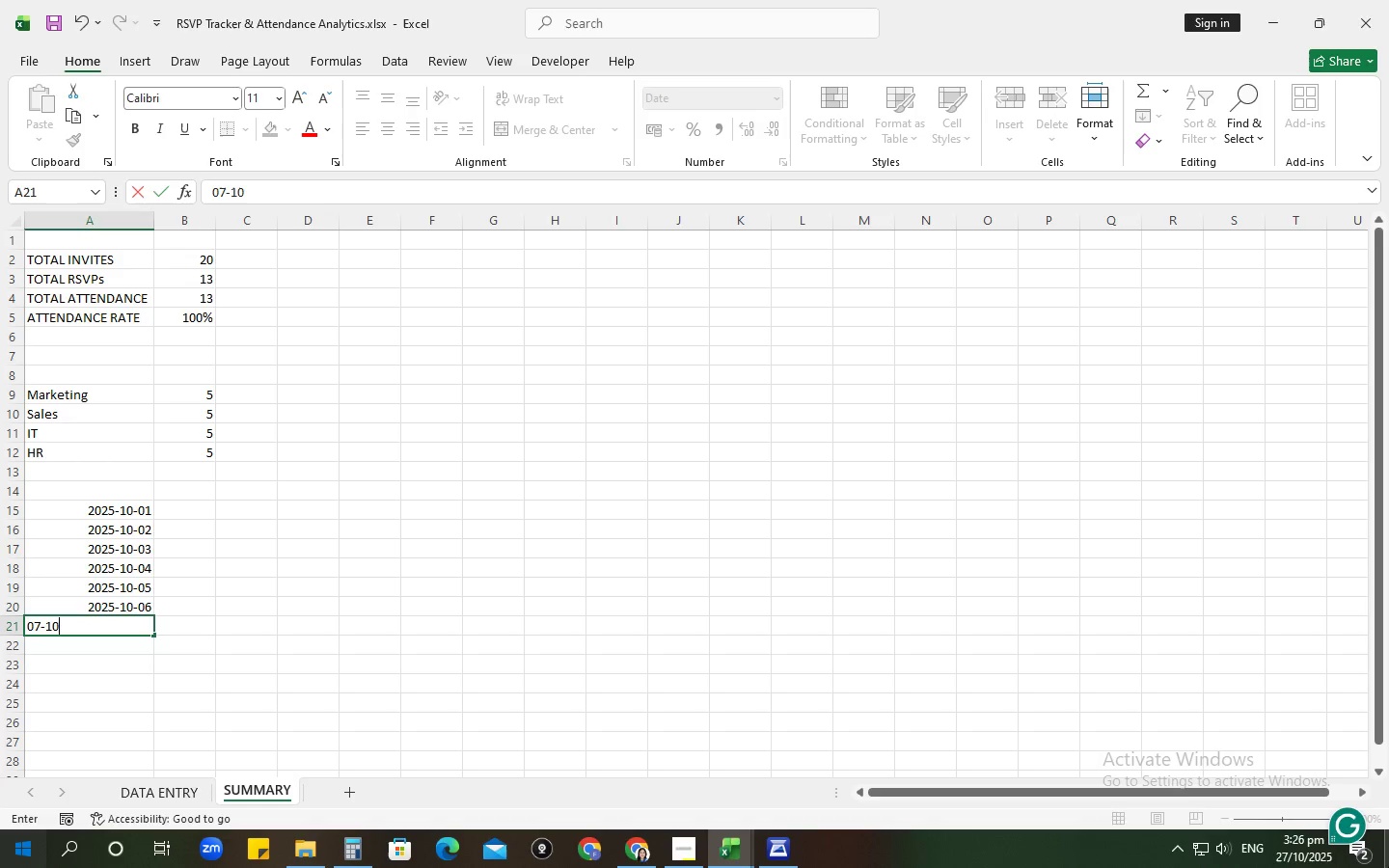 
key(NumpadEnter)
 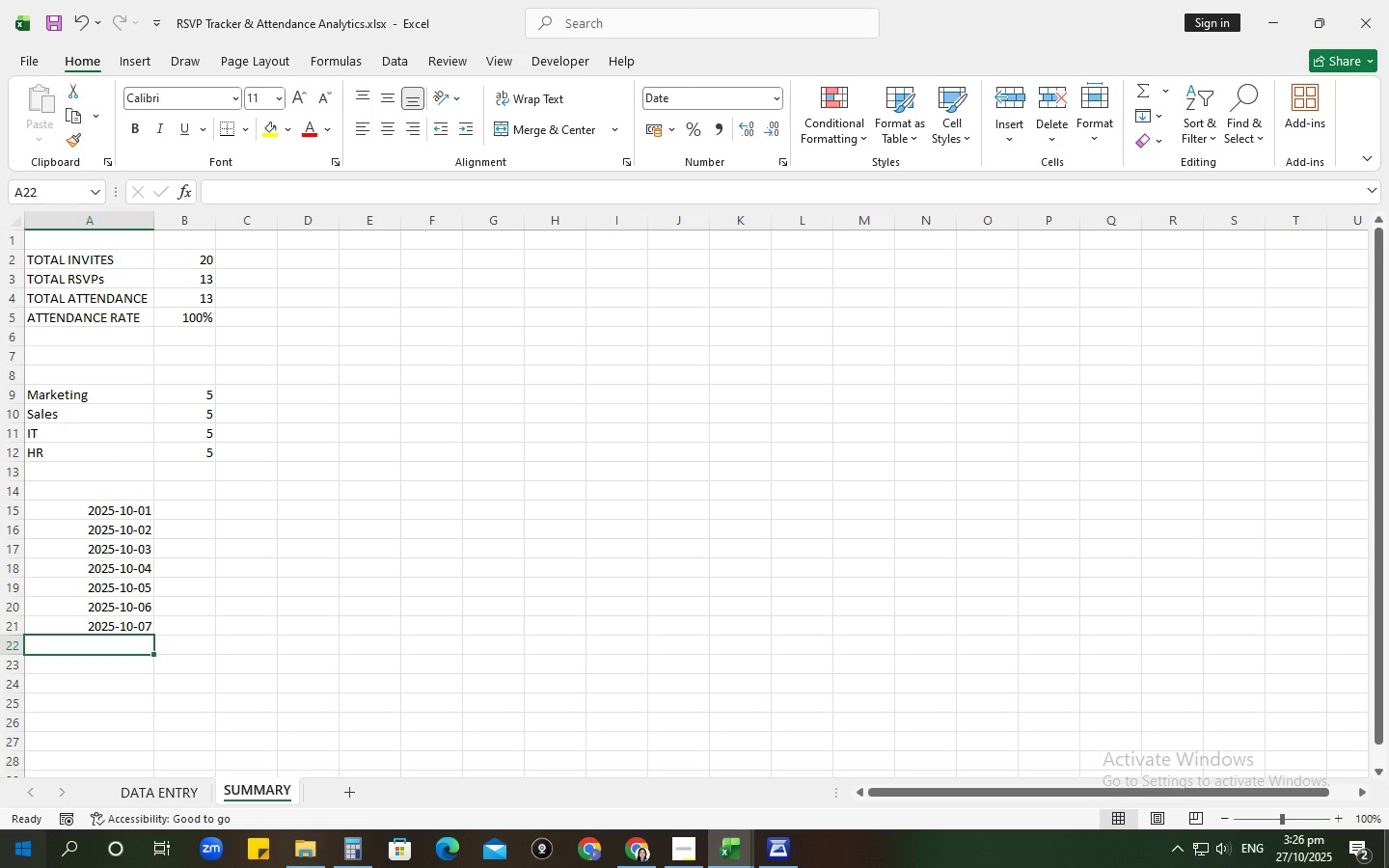 
key(Numpad0)
 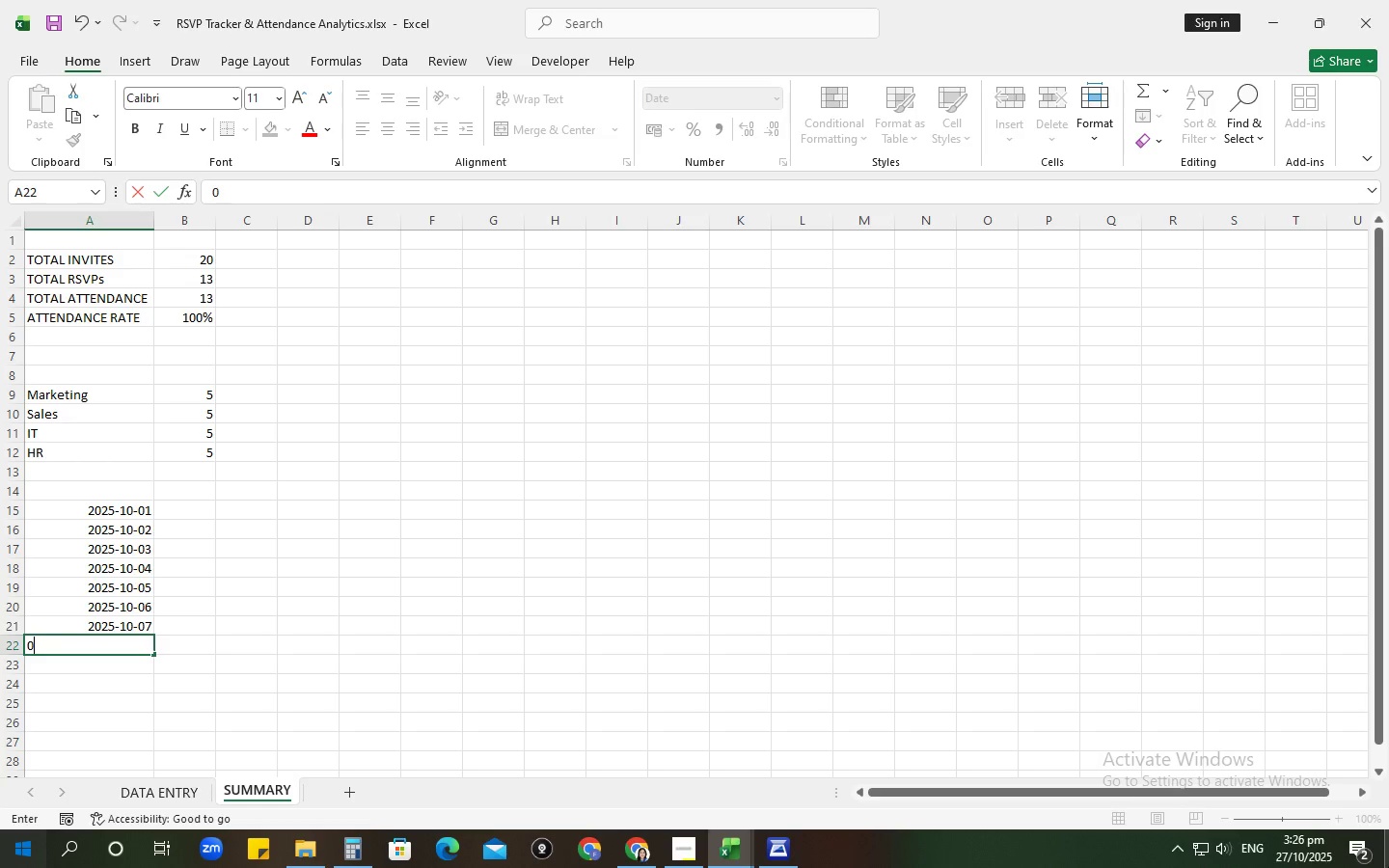 
key(Numpad8)
 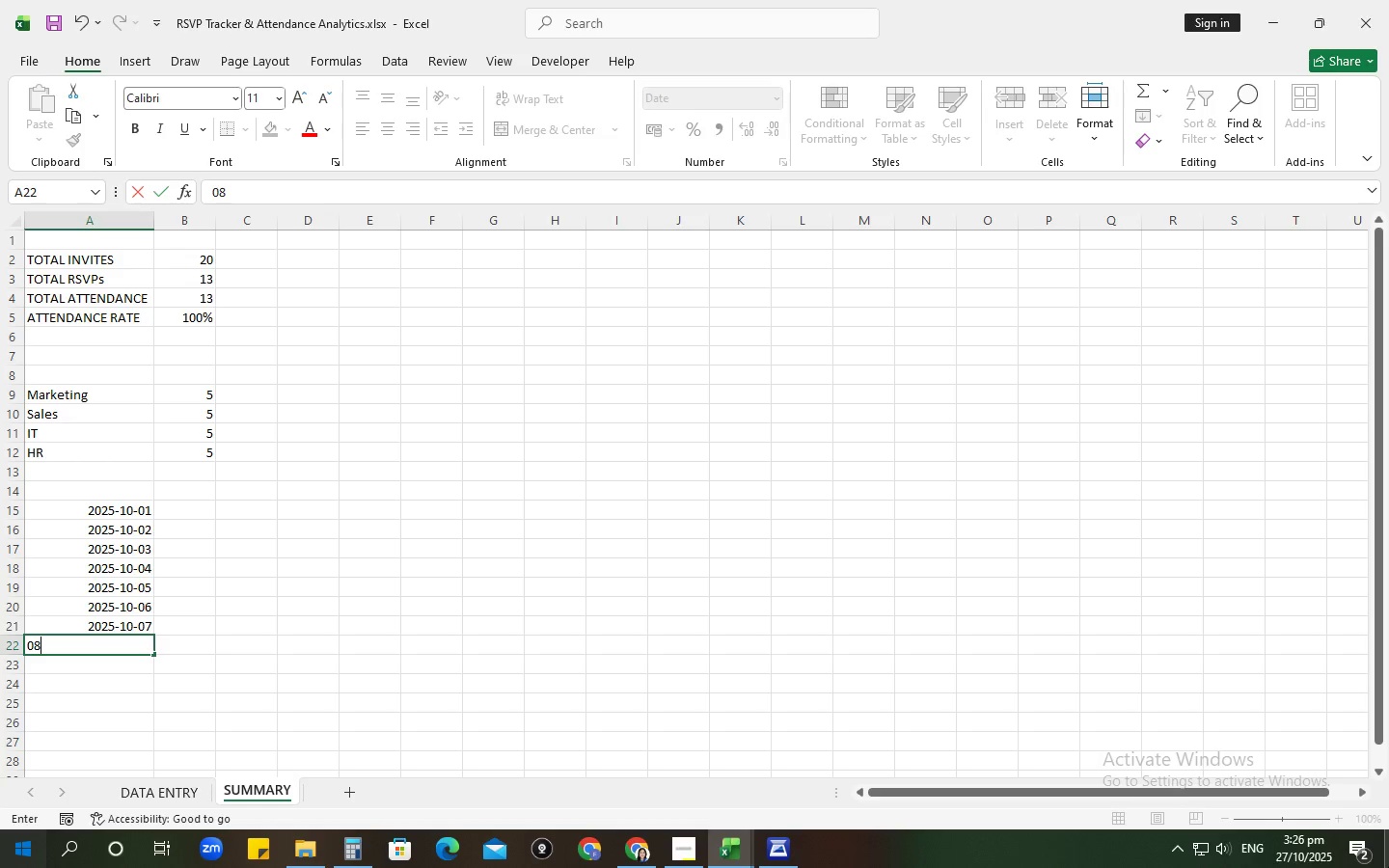 
key(NumpadSubtract)
 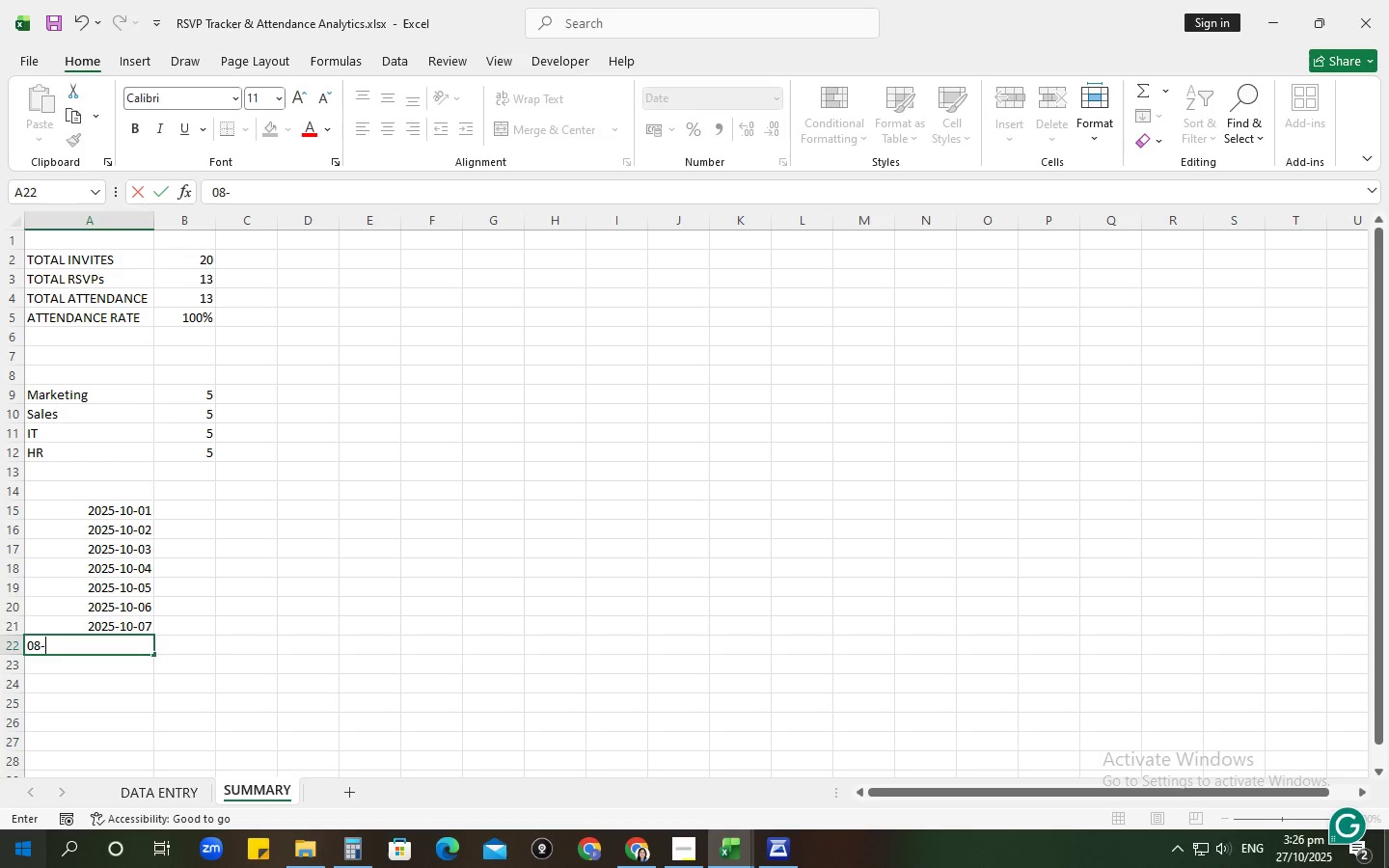 
key(Numpad1)
 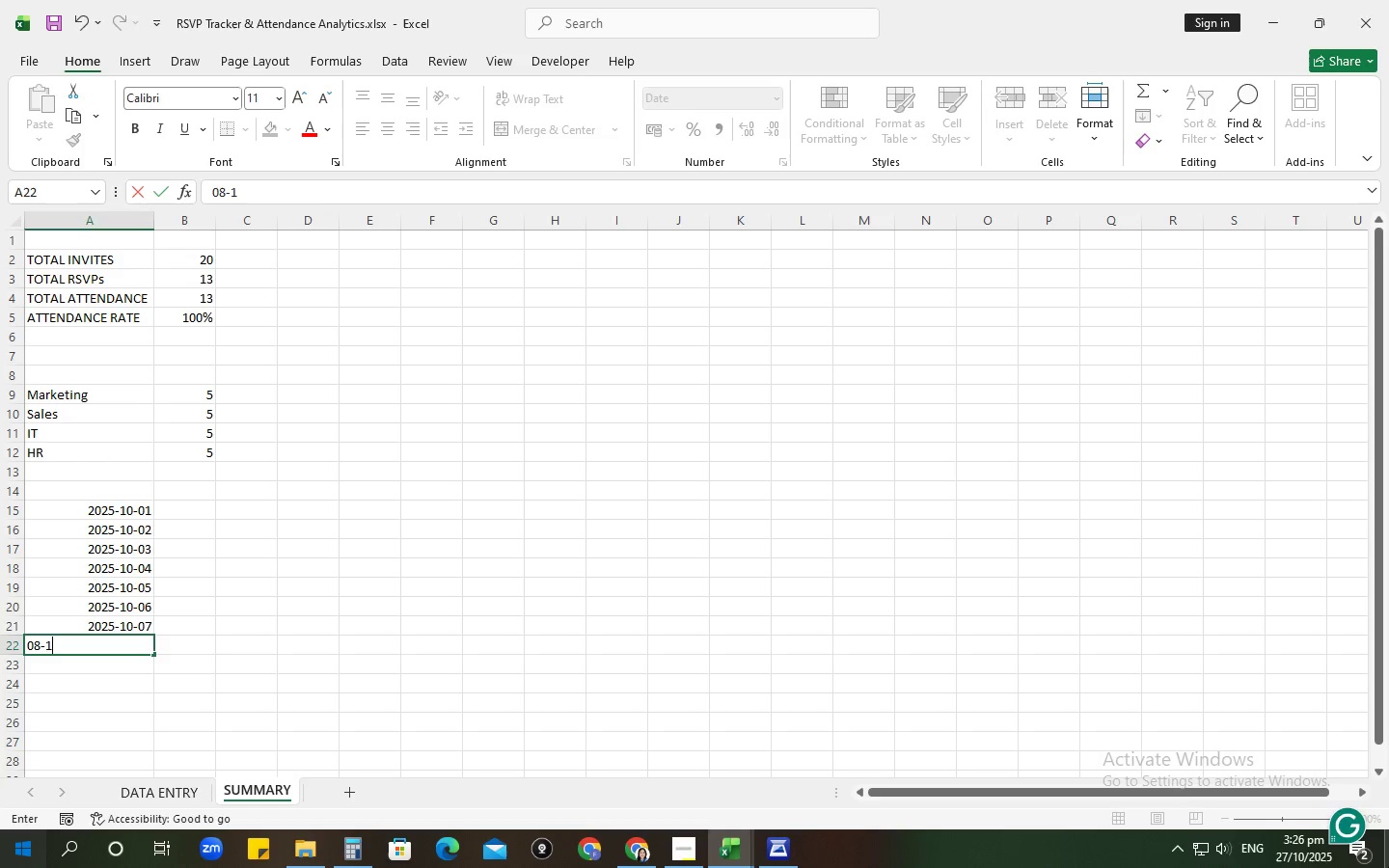 
key(Numpad0)
 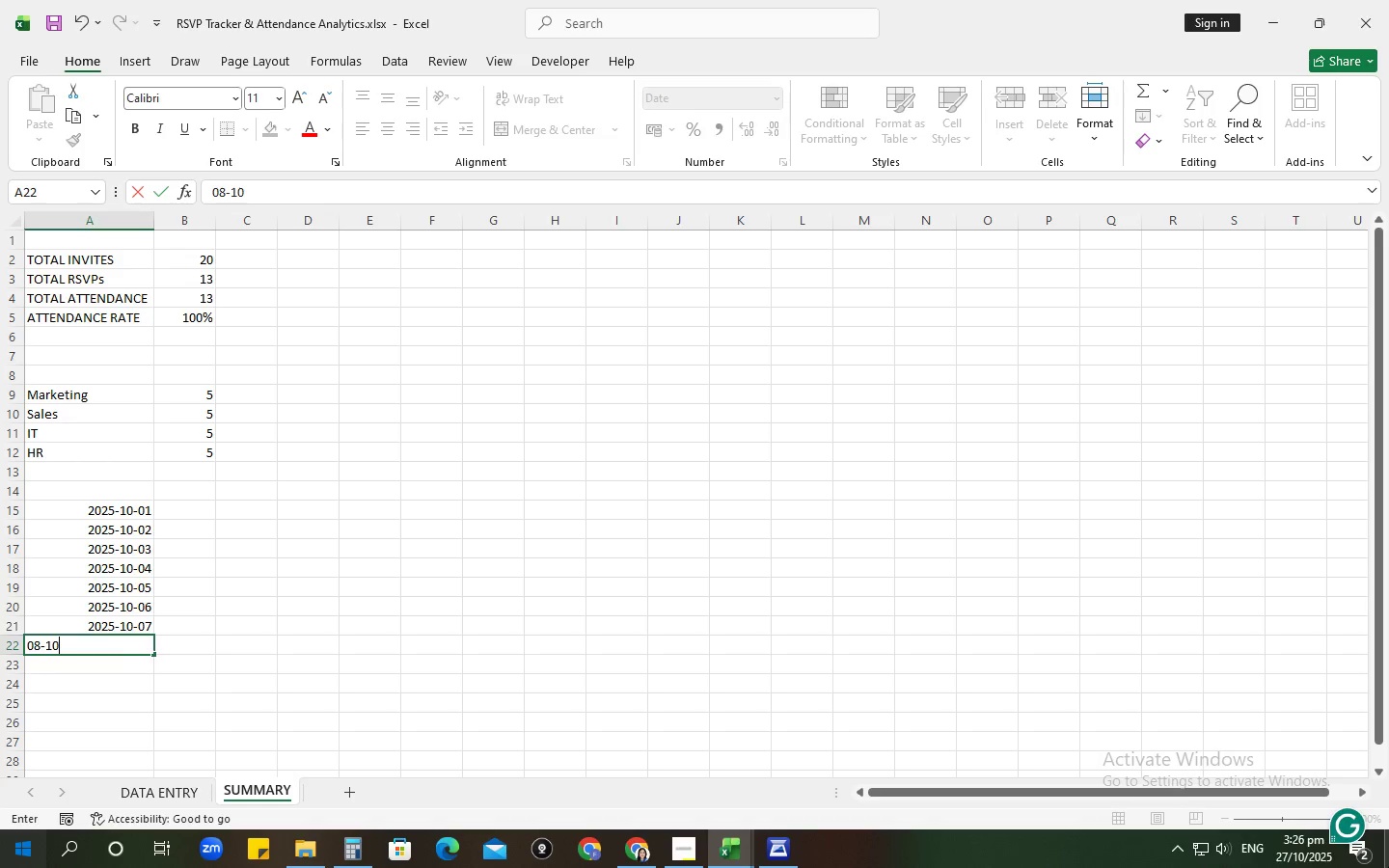 
key(NumpadEnter)
 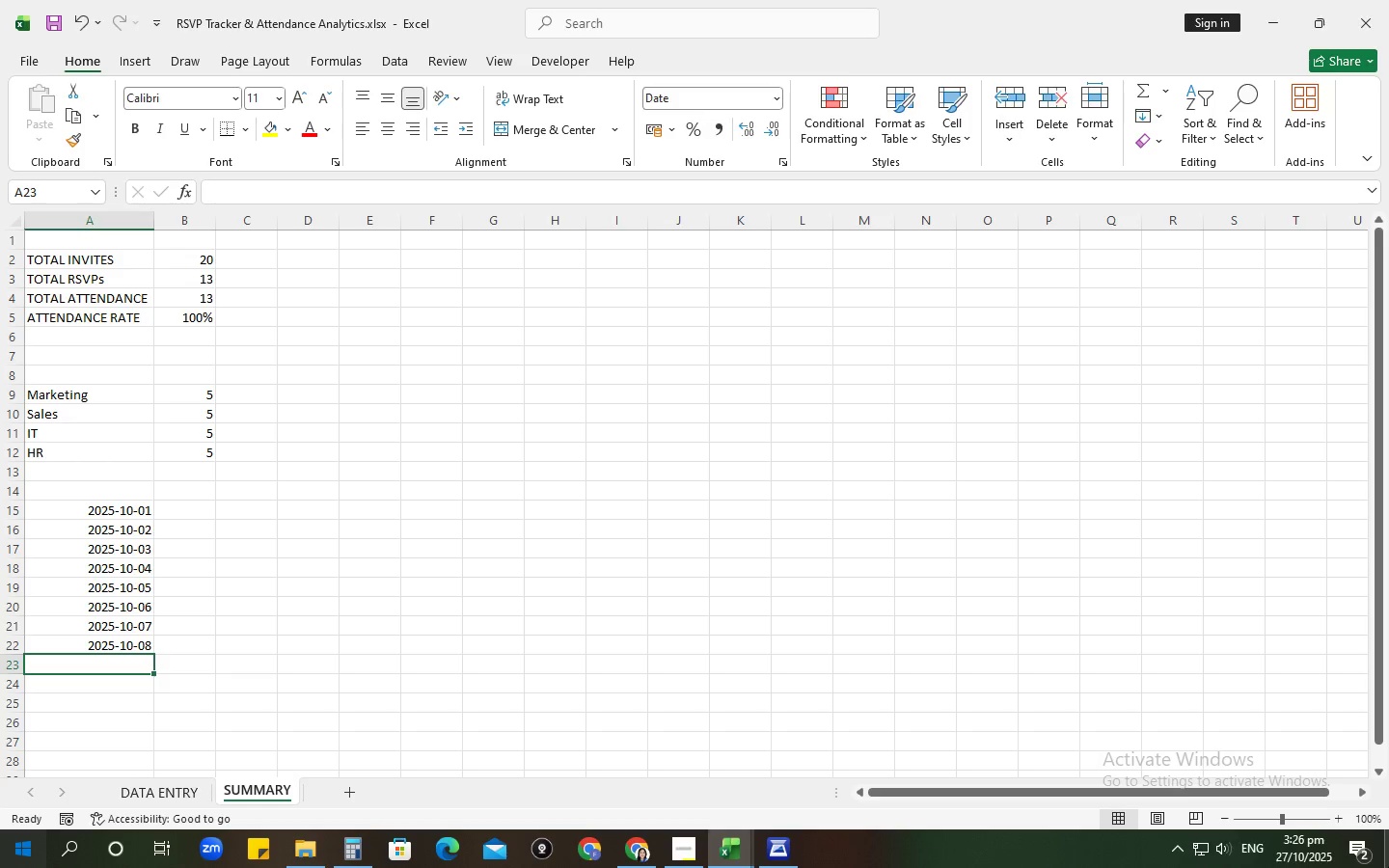 
key(Numpad0)
 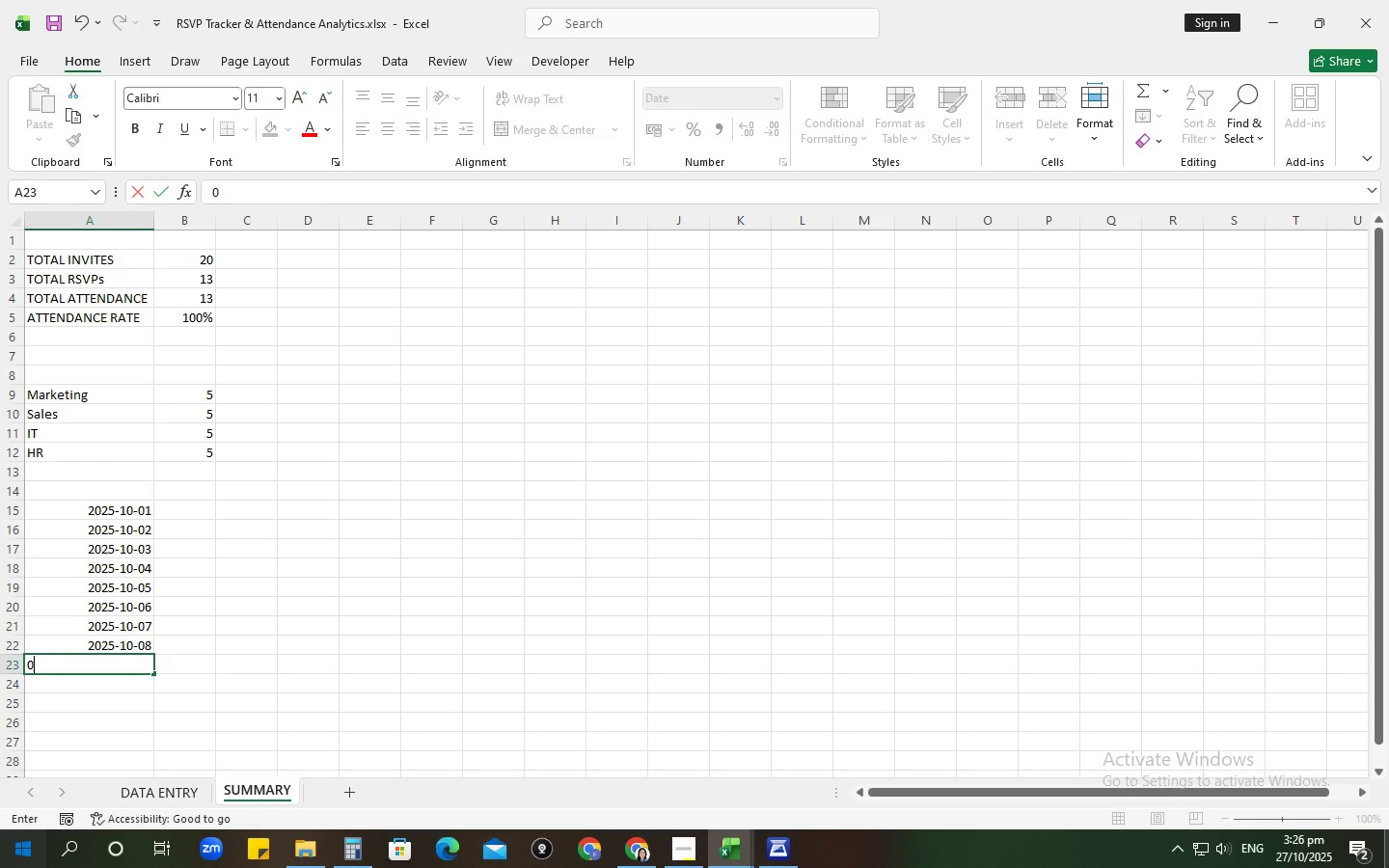 
key(Numpad9)
 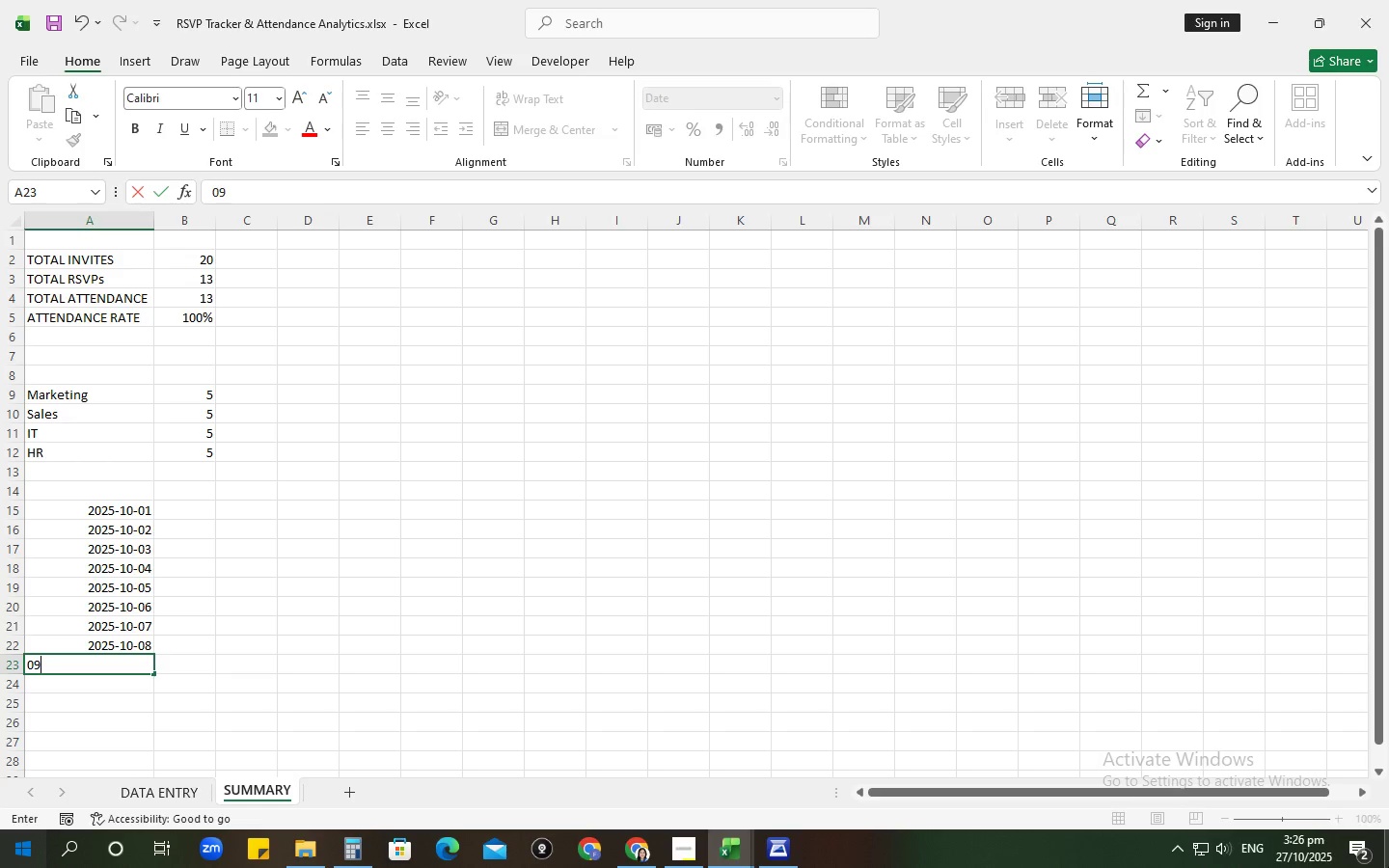 
key(NumpadSubtract)
 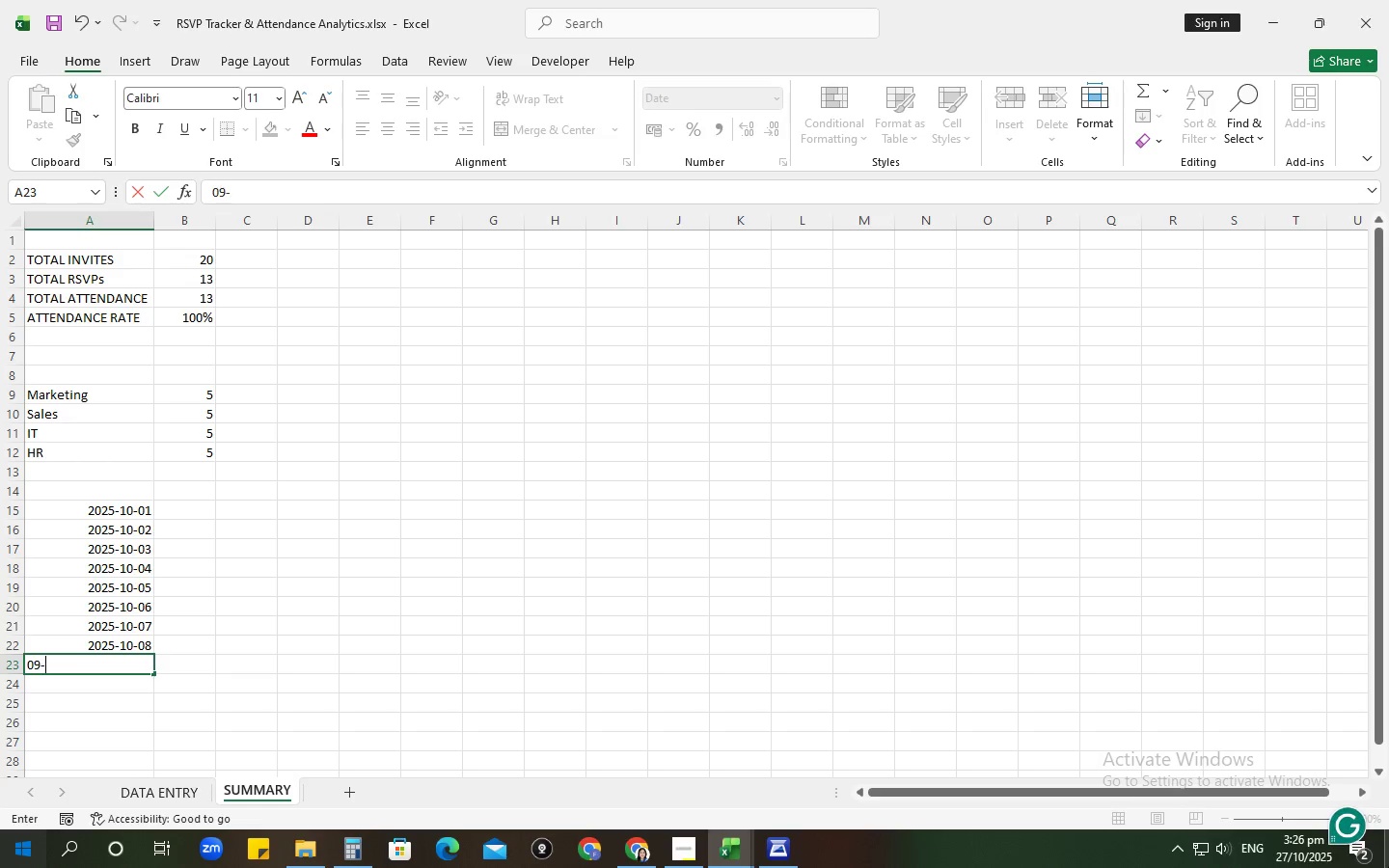 
key(Numpad1)
 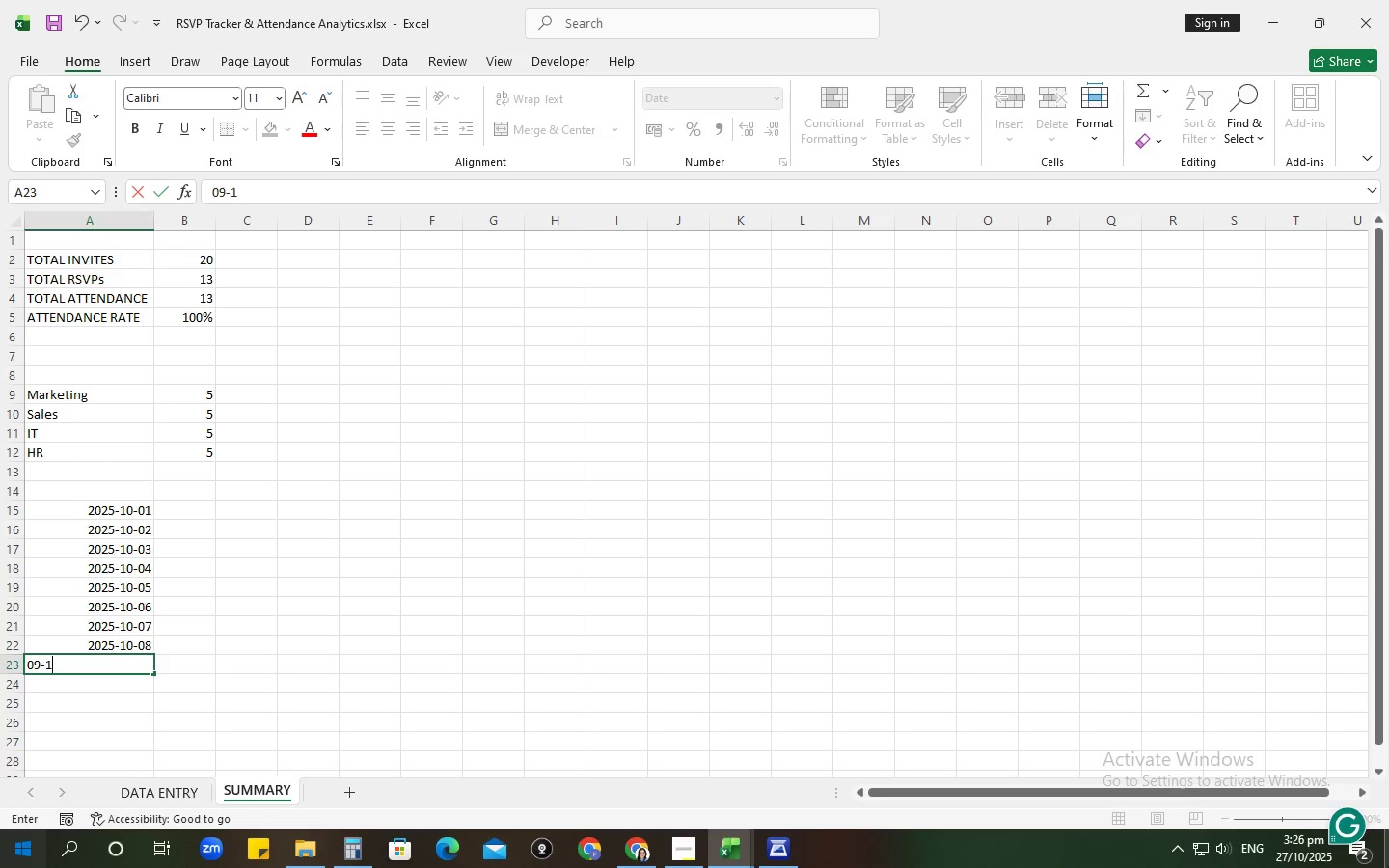 
key(Numpad0)
 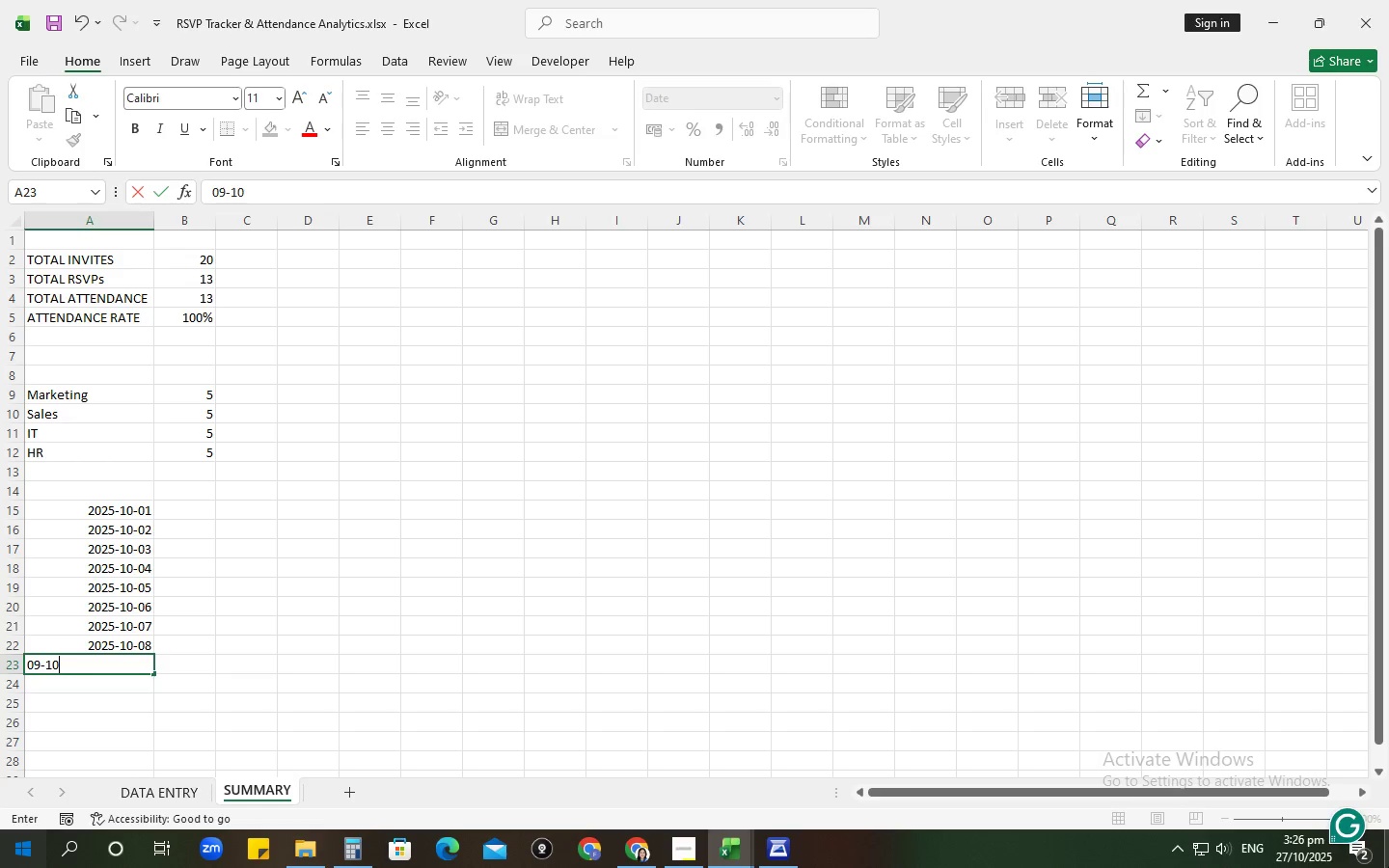 
key(NumpadEnter)
 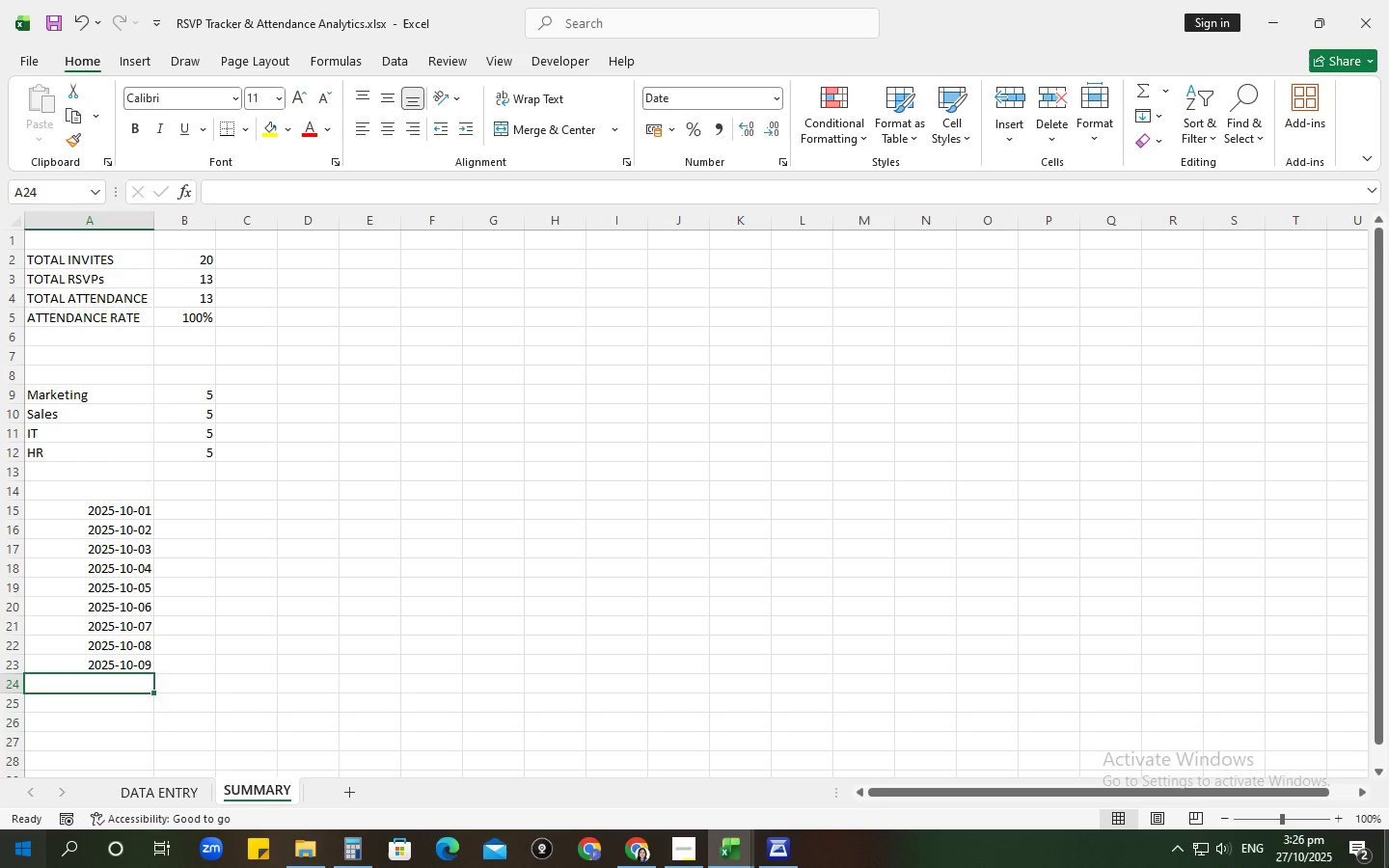 
key(Numpad1)
 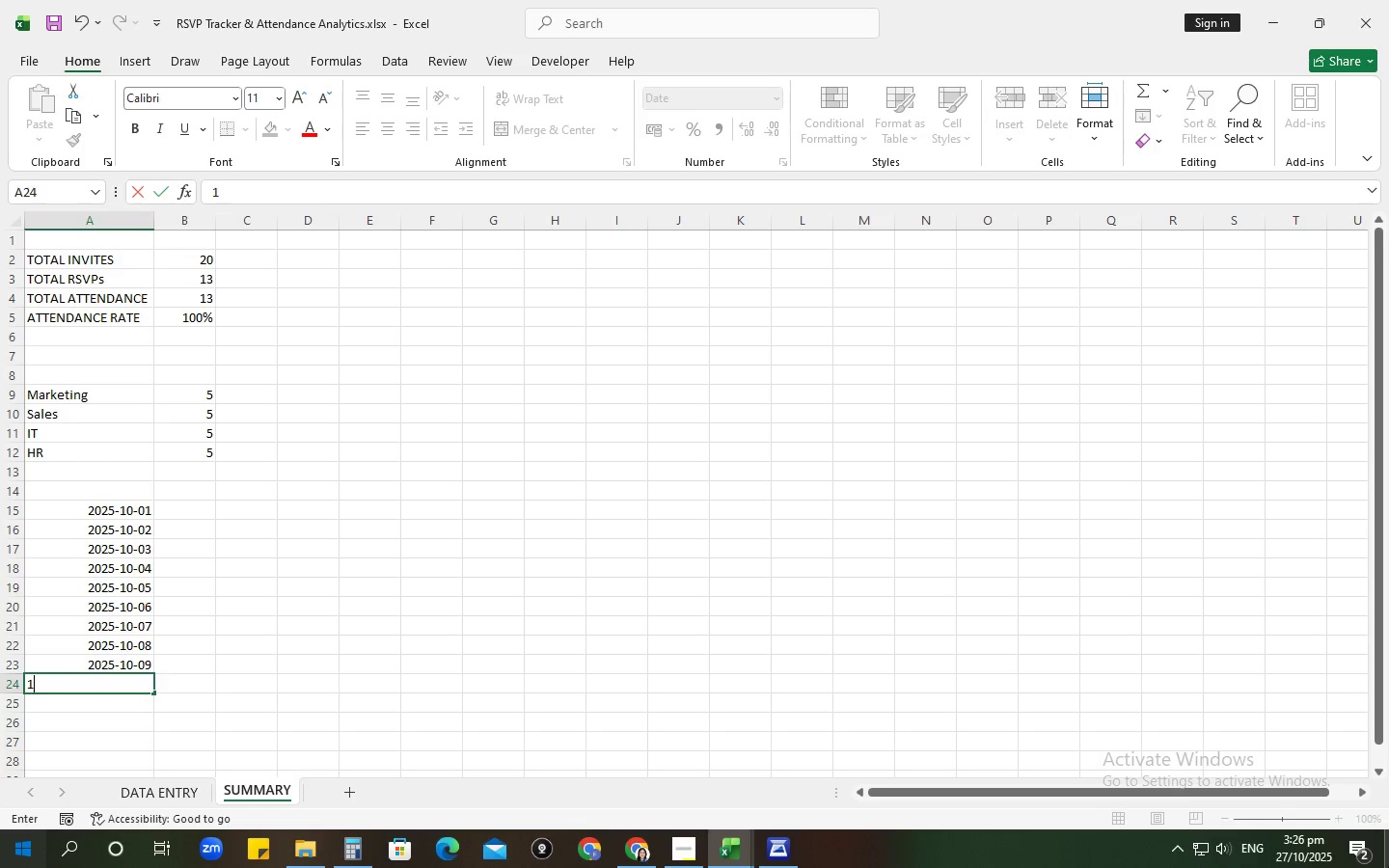 
key(Numpad0)
 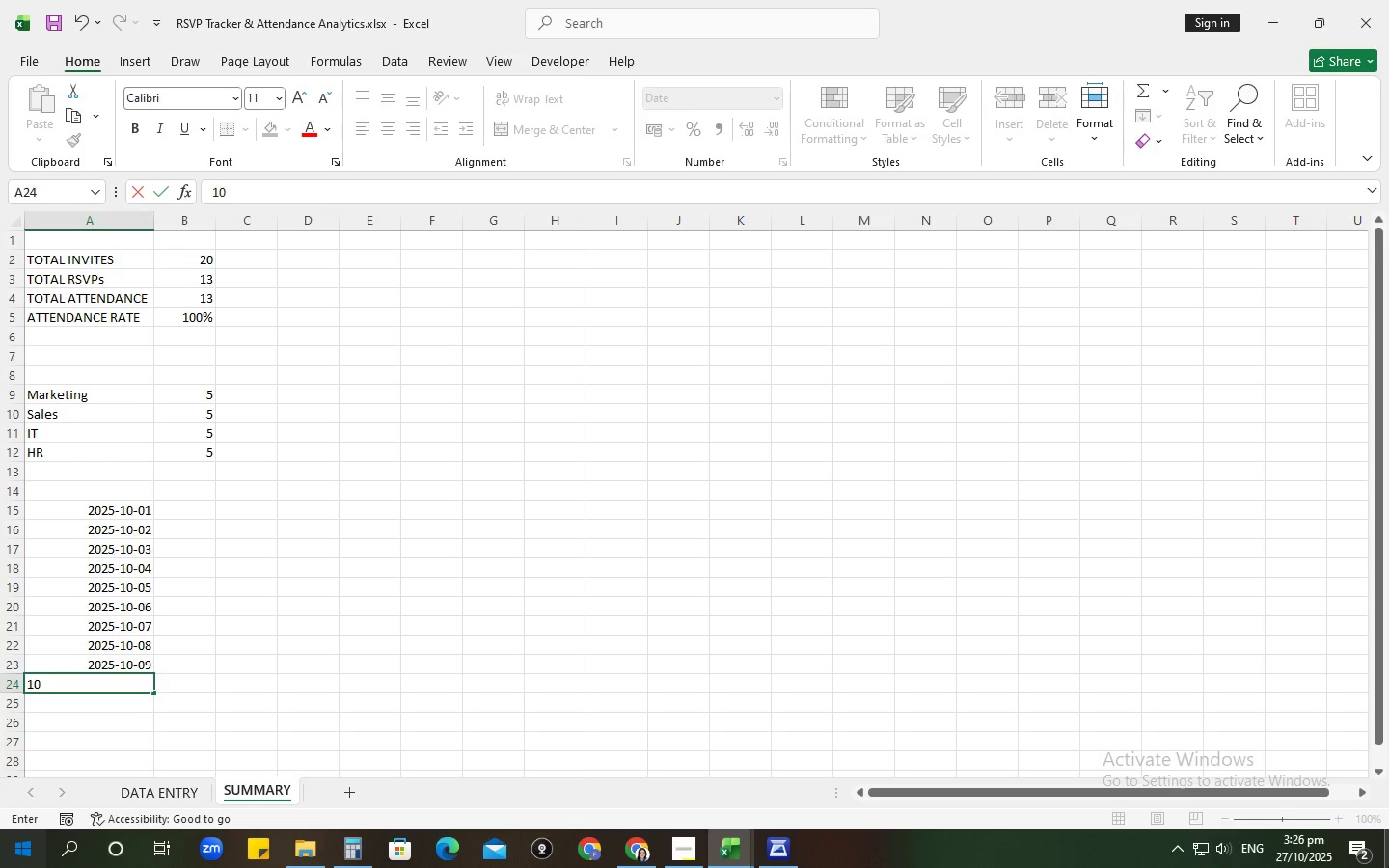 
key(NumpadSubtract)
 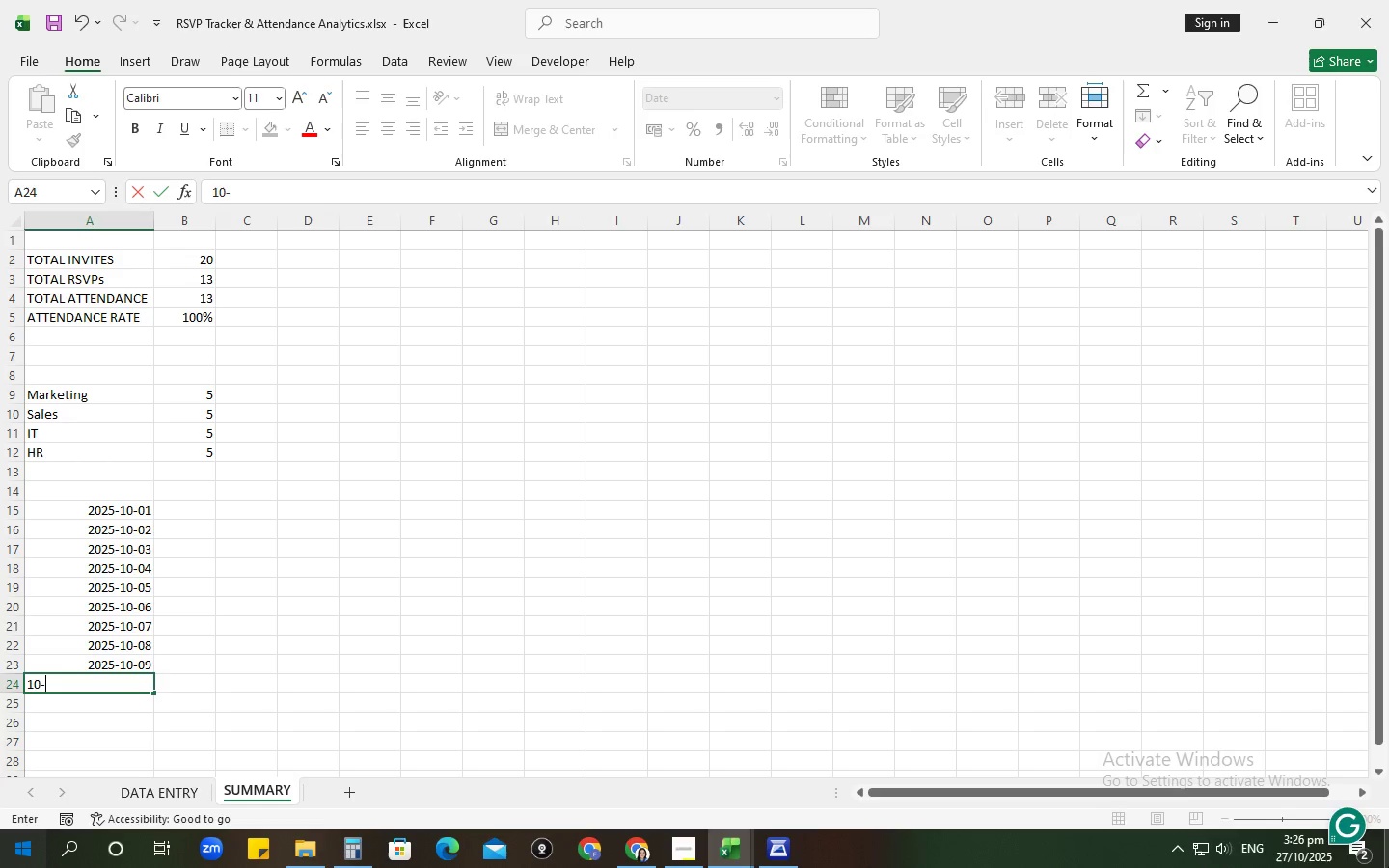 
key(Numpad1)
 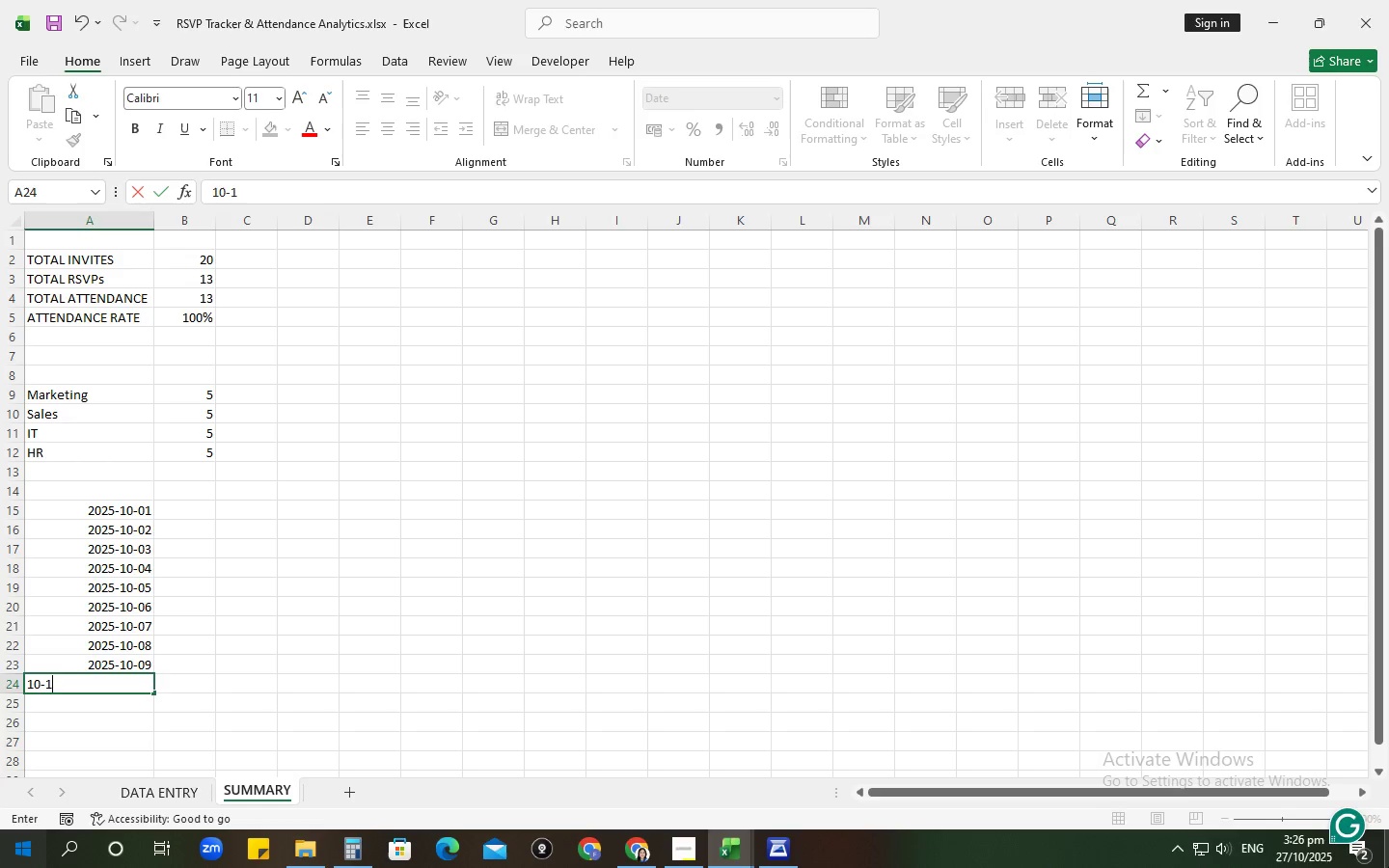 
key(Numpad0)
 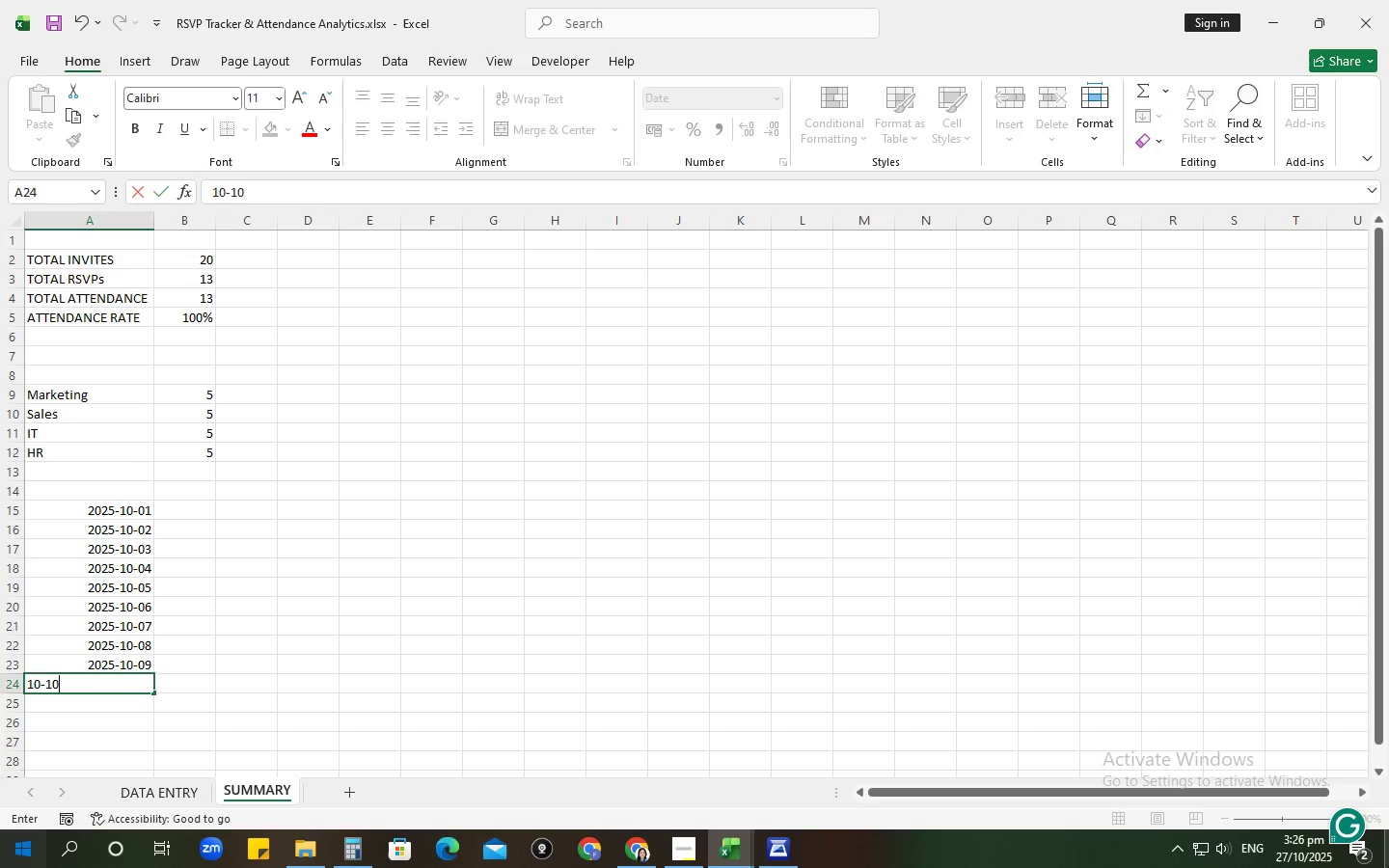 
key(NumpadEnter)
 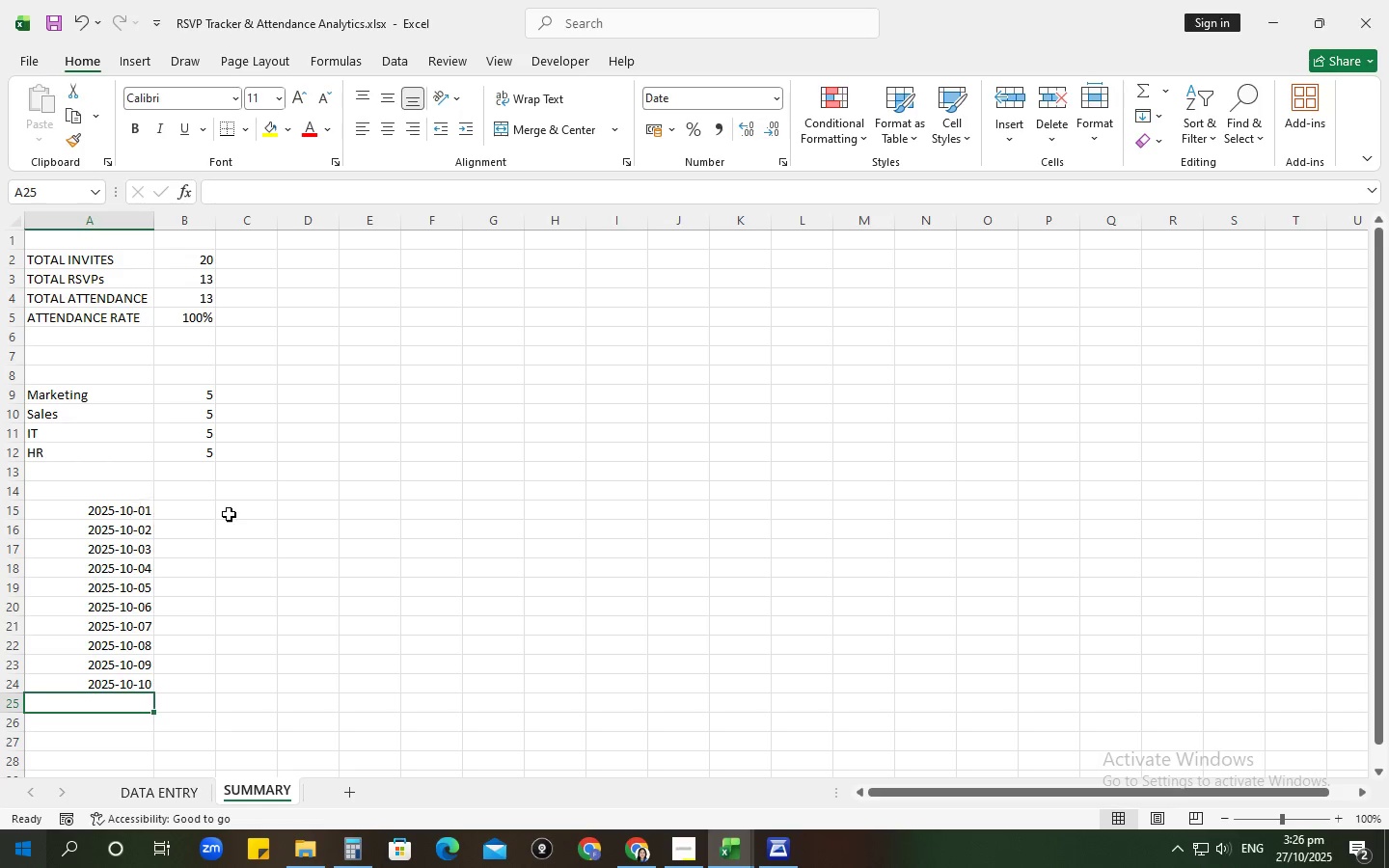 
double_click([199, 505])
 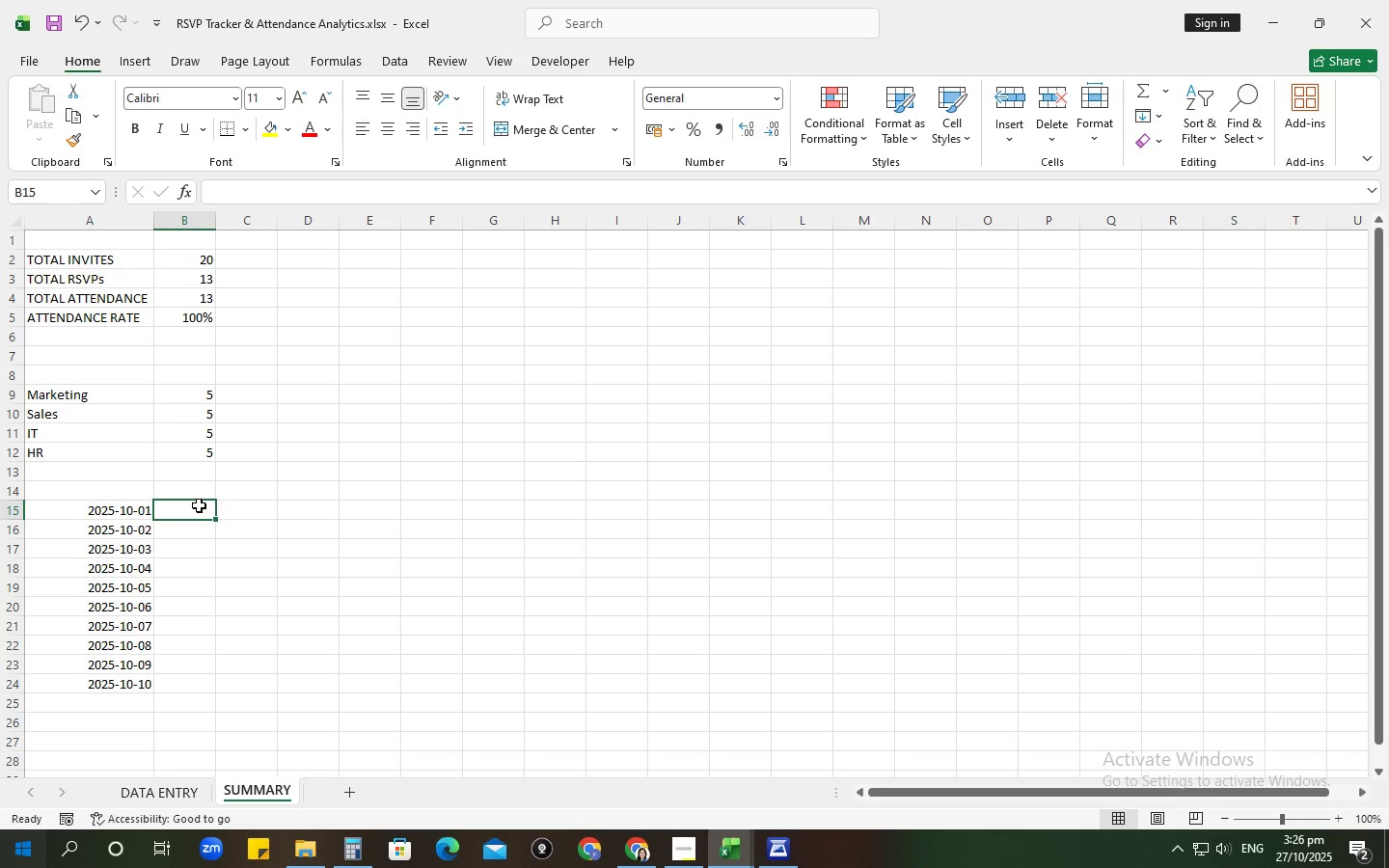 
type(=count)
key(Backspace)
key(Backspace)
key(Backspace)
key(Backspace)
key(Backspace)
type(COUNTIG)
key(Backspace)
type(F()
 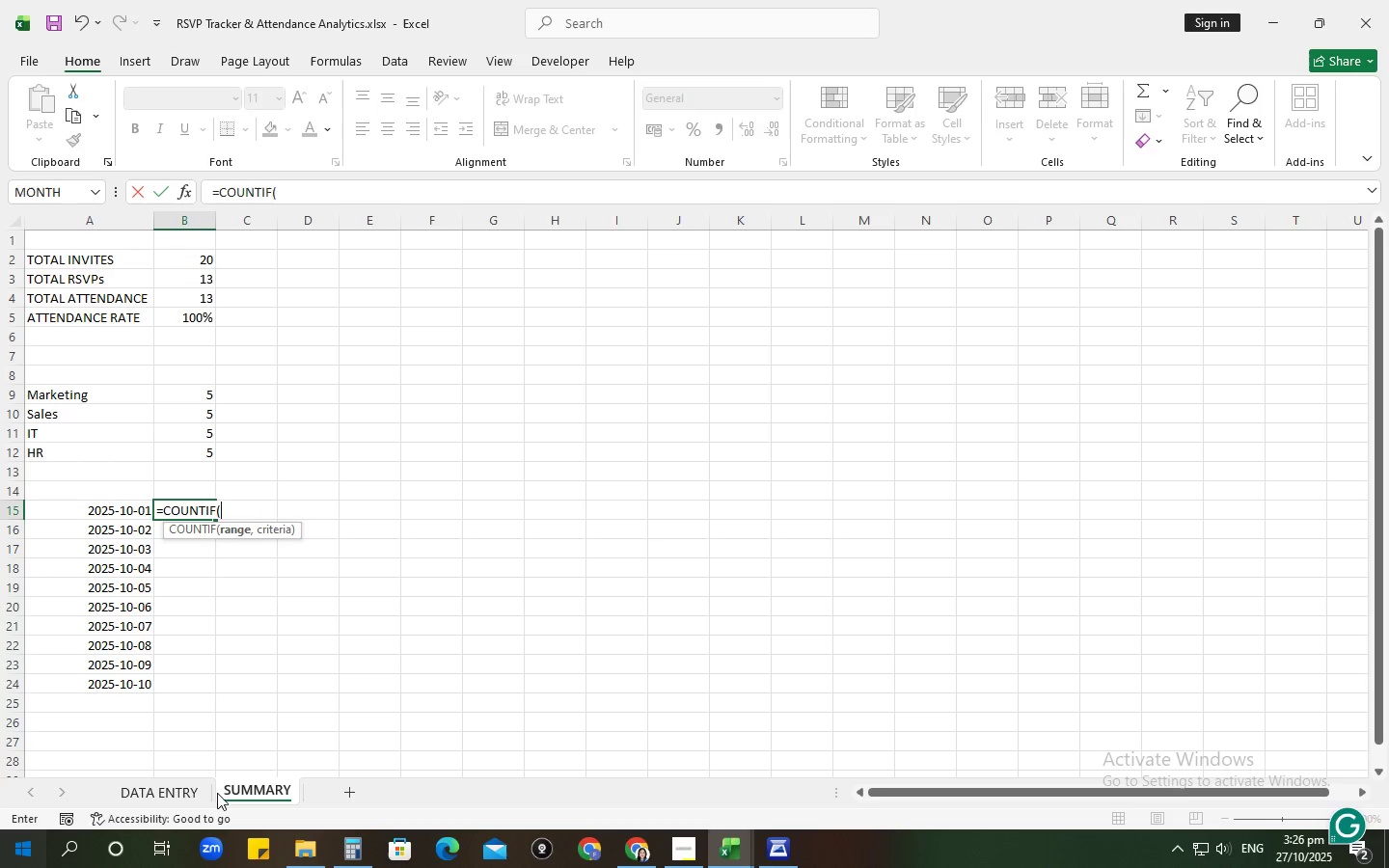 
left_click([173, 789])
 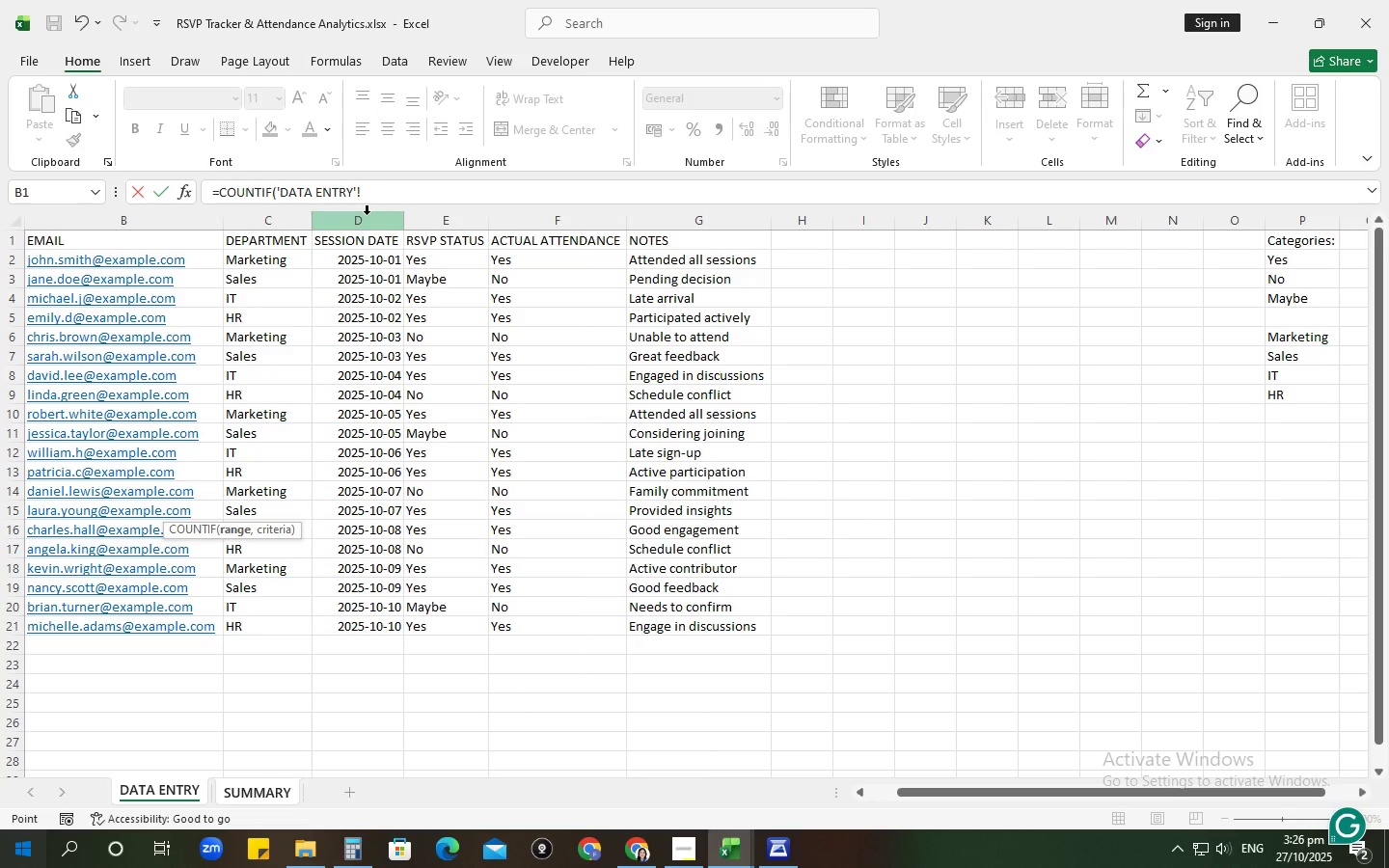 
left_click([379, 191])
 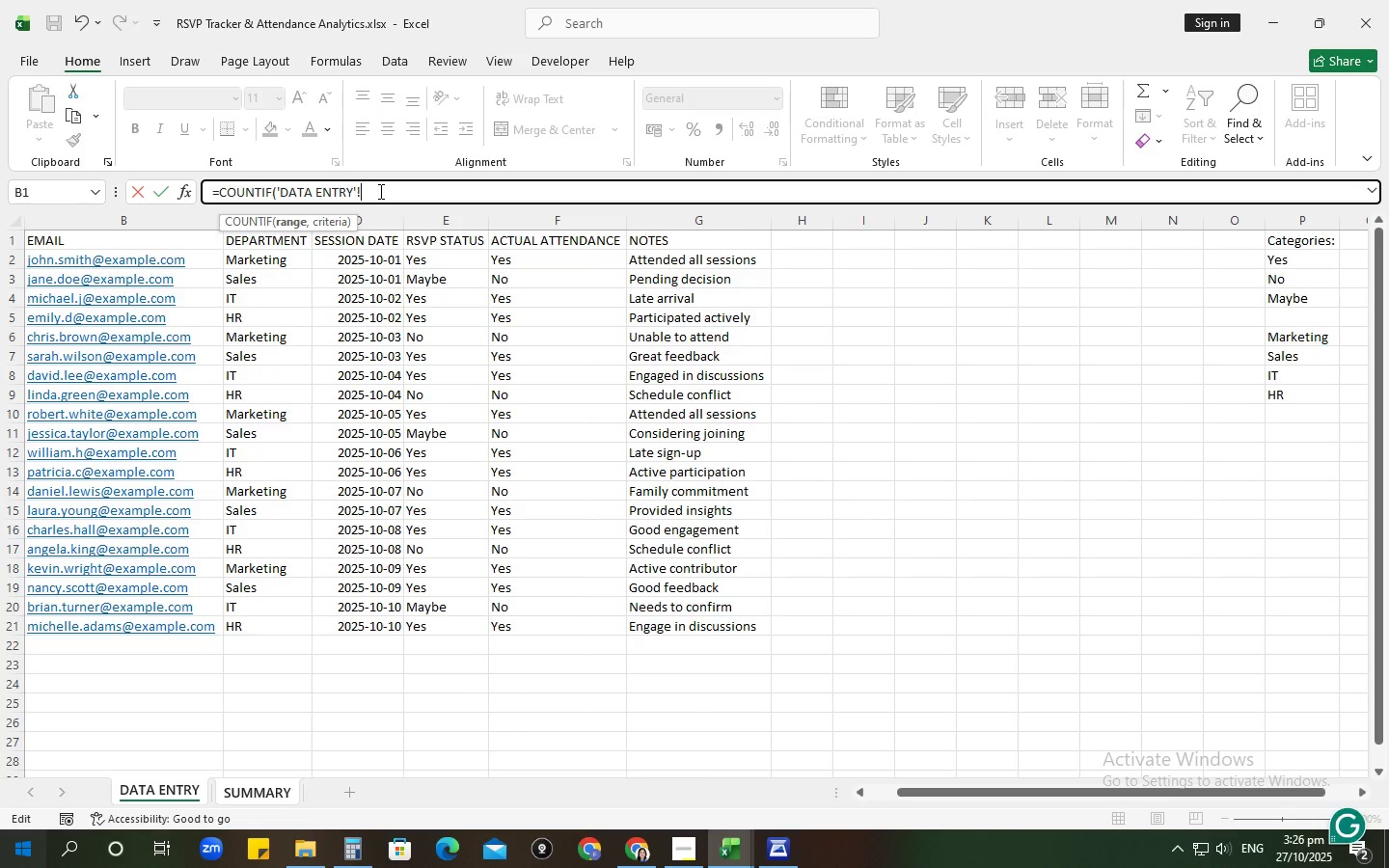 
key(D)
 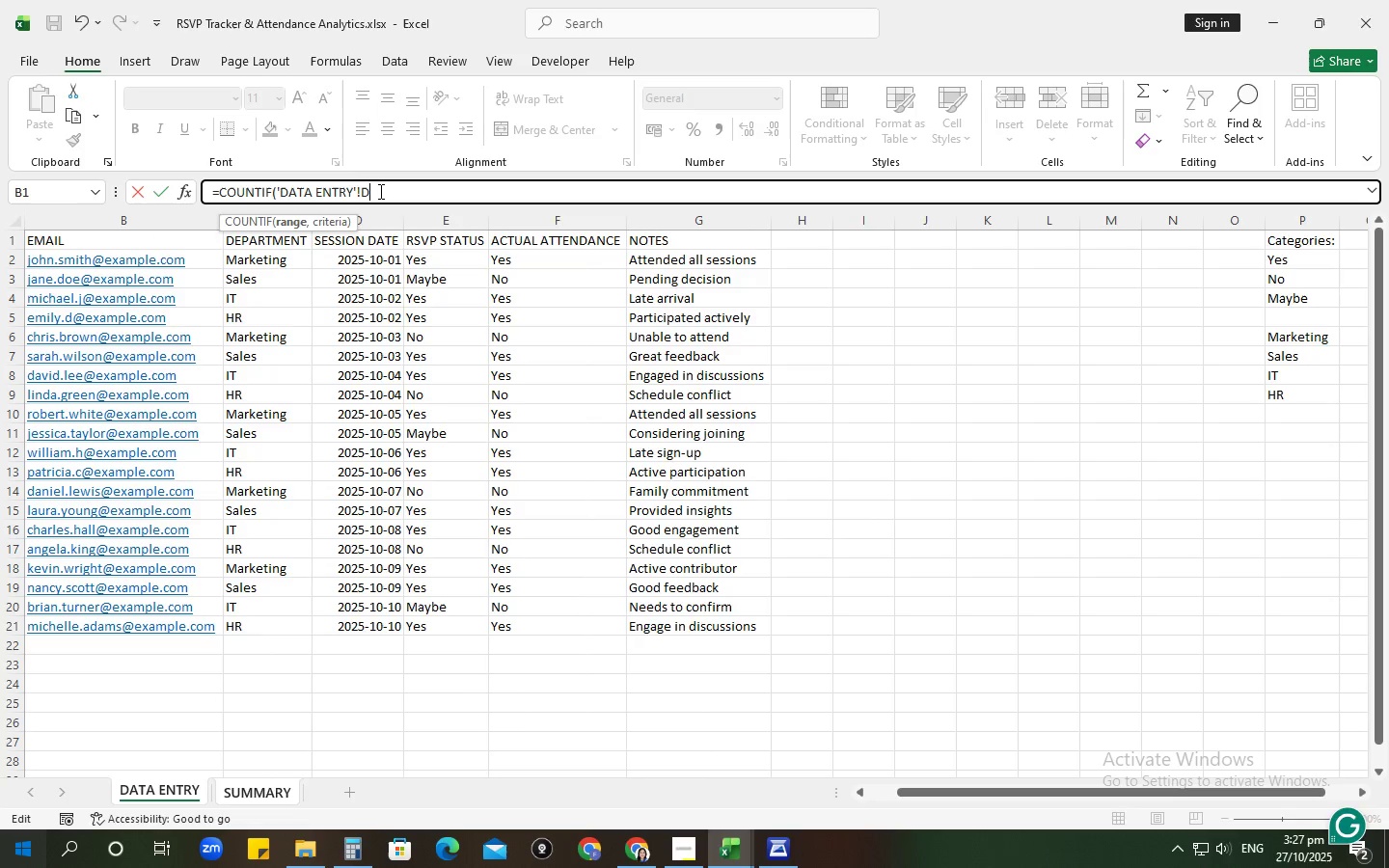 
key(Shift+ShiftRight)
 